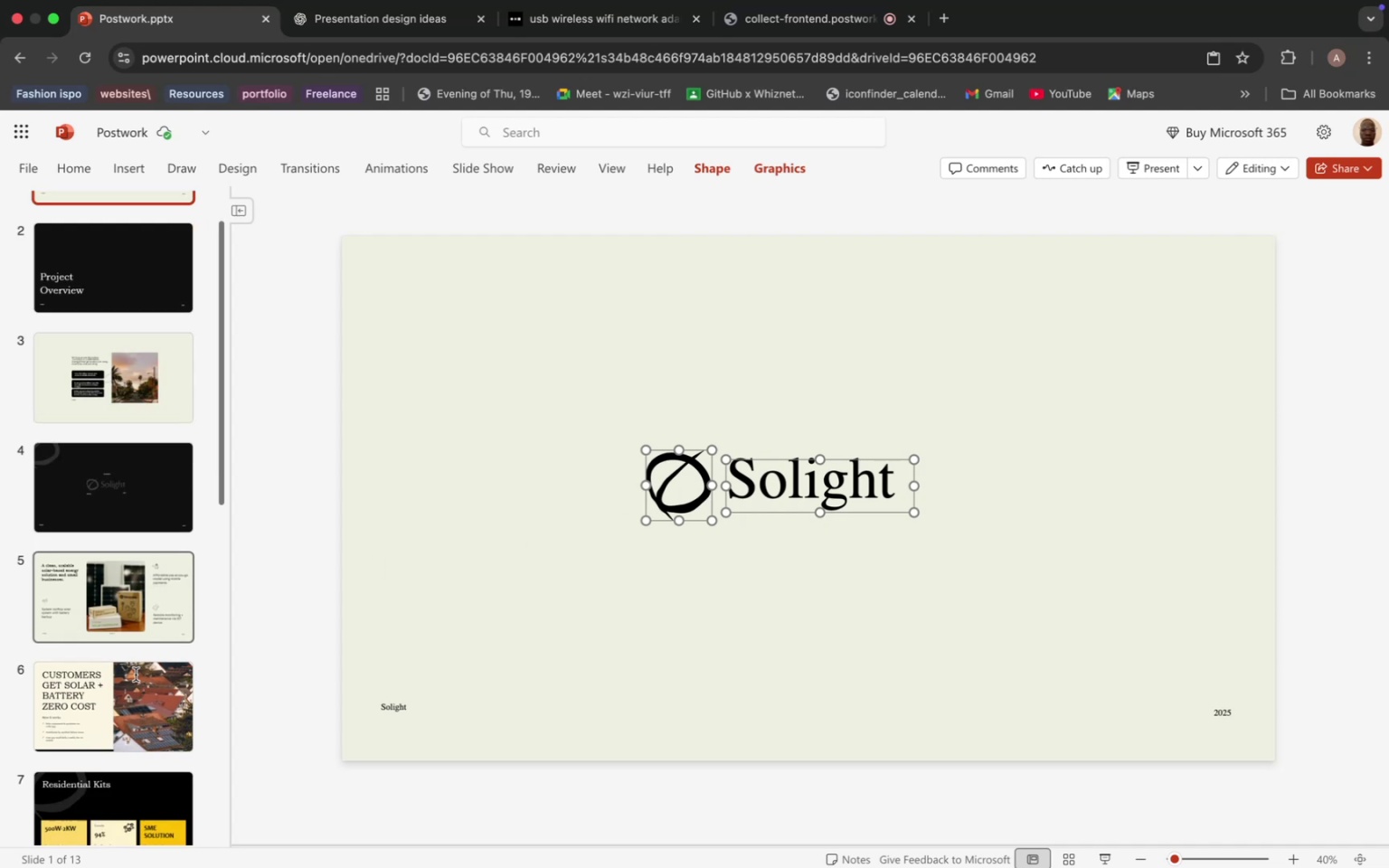 
hold_key(key=C, duration=0.33)
 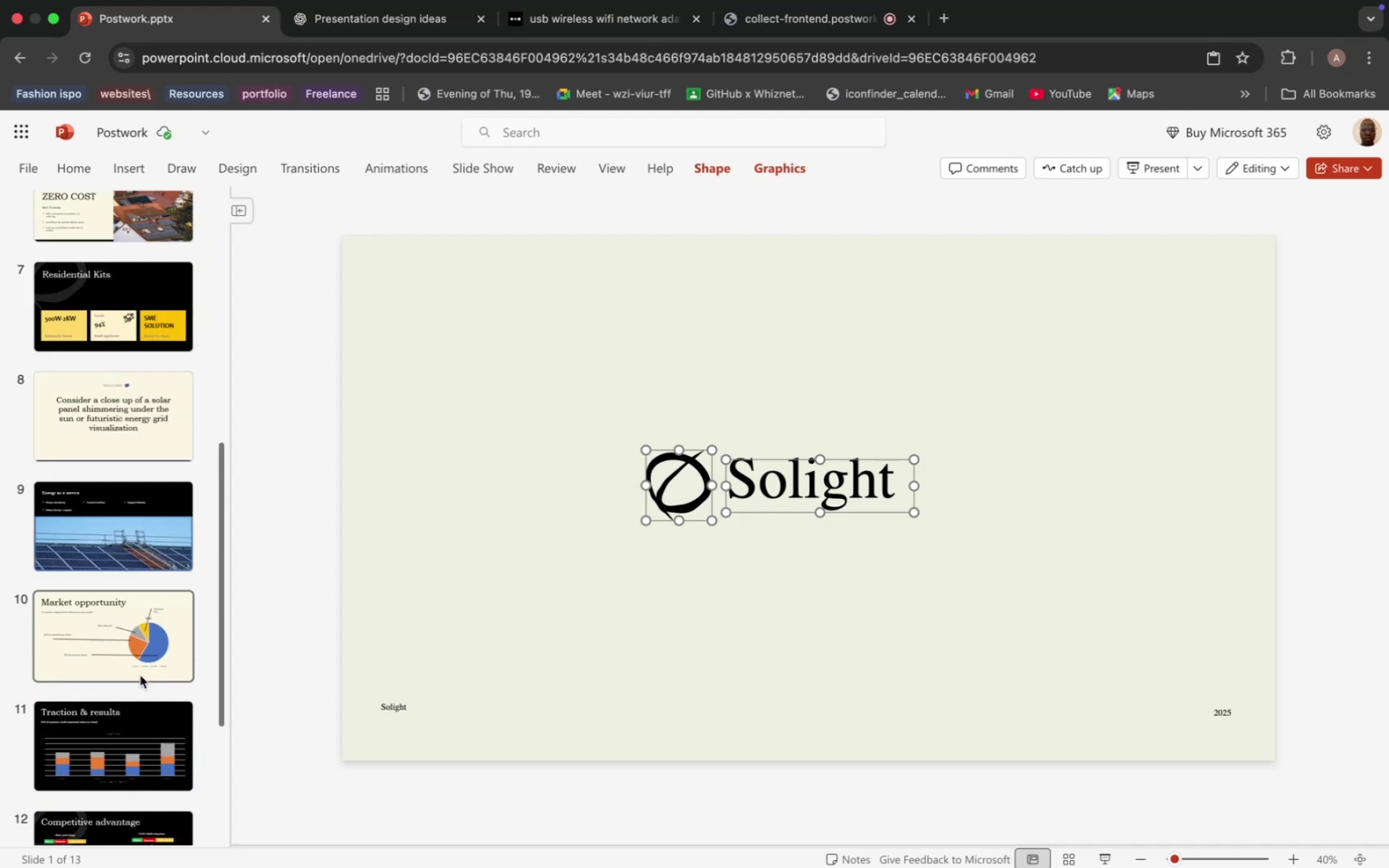 
scroll: coordinate [144, 667], scroll_direction: down, amount: 54.0
 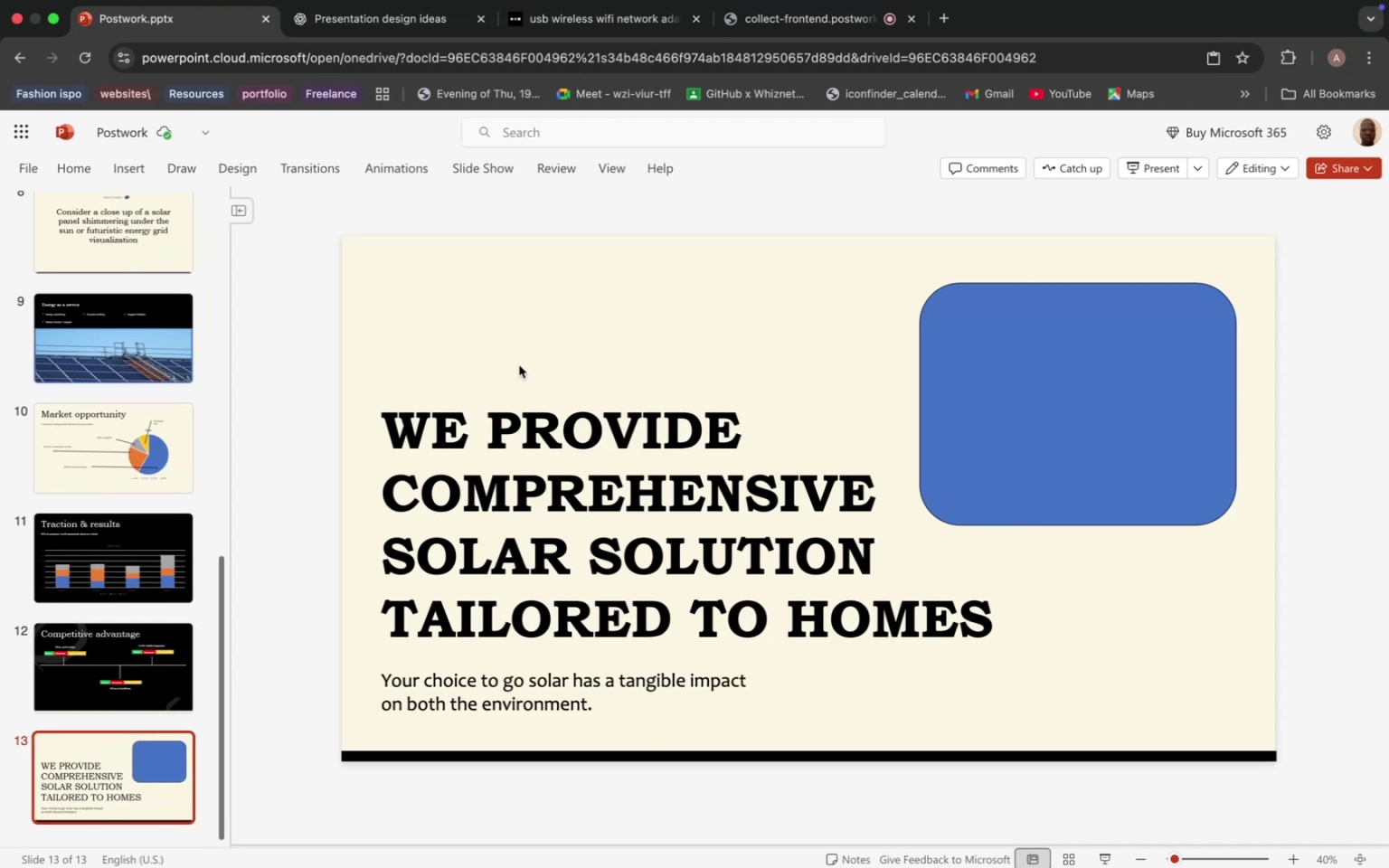 
left_click([519, 365])
 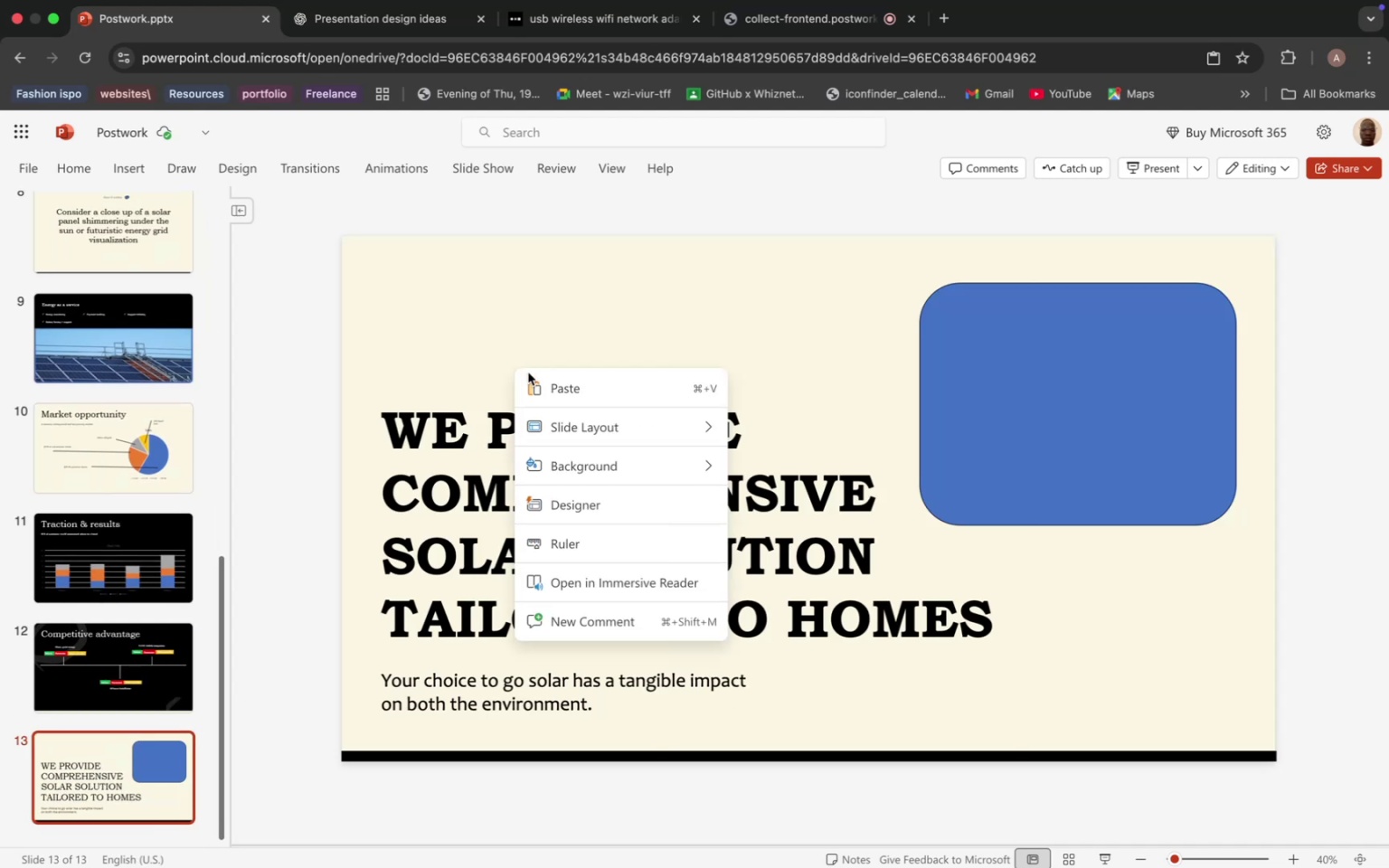 
right_click([515, 368])
 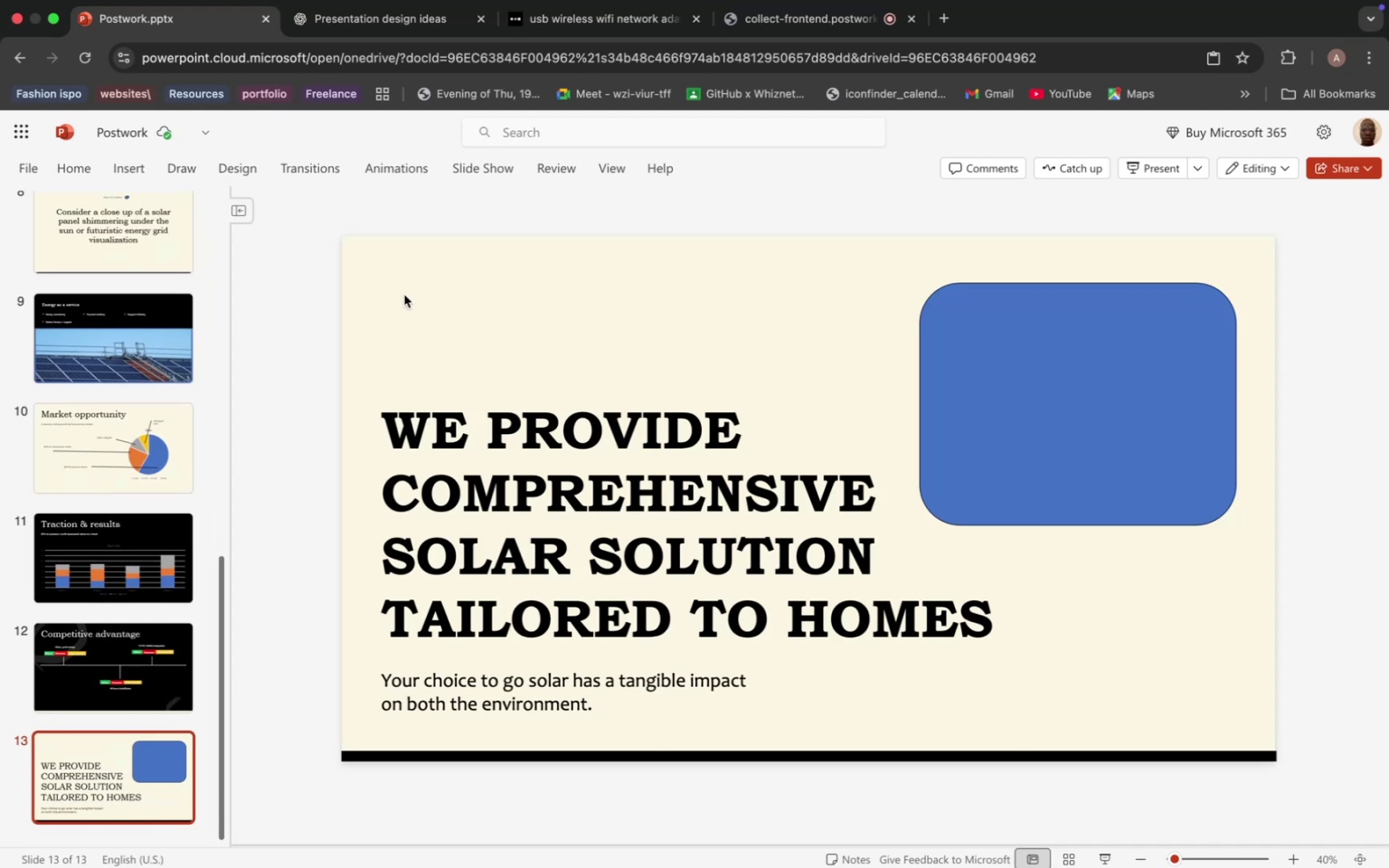 
key(Meta+V)
 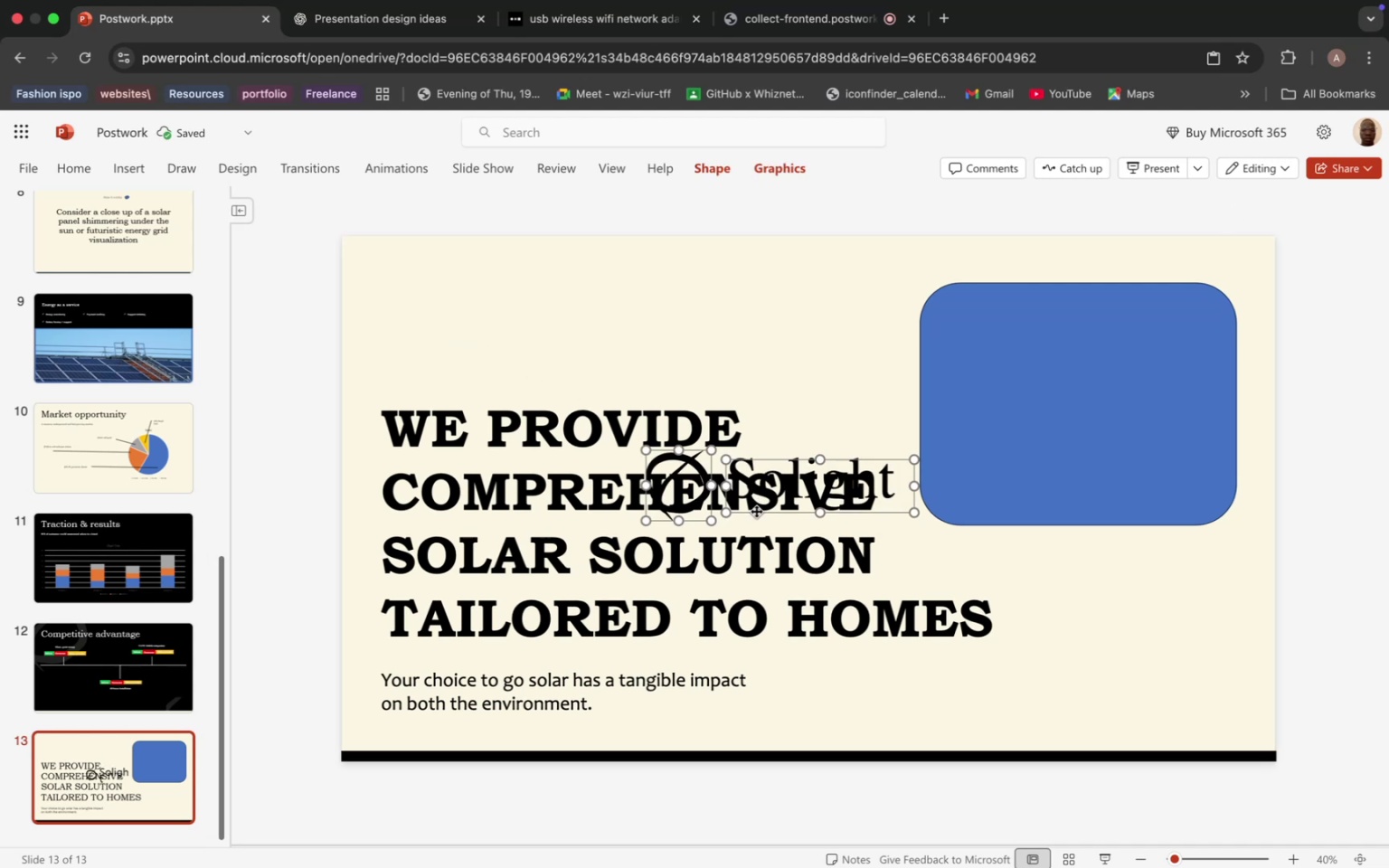 
left_click_drag(start_coordinate=[755, 512], to_coordinate=[490, 322])
 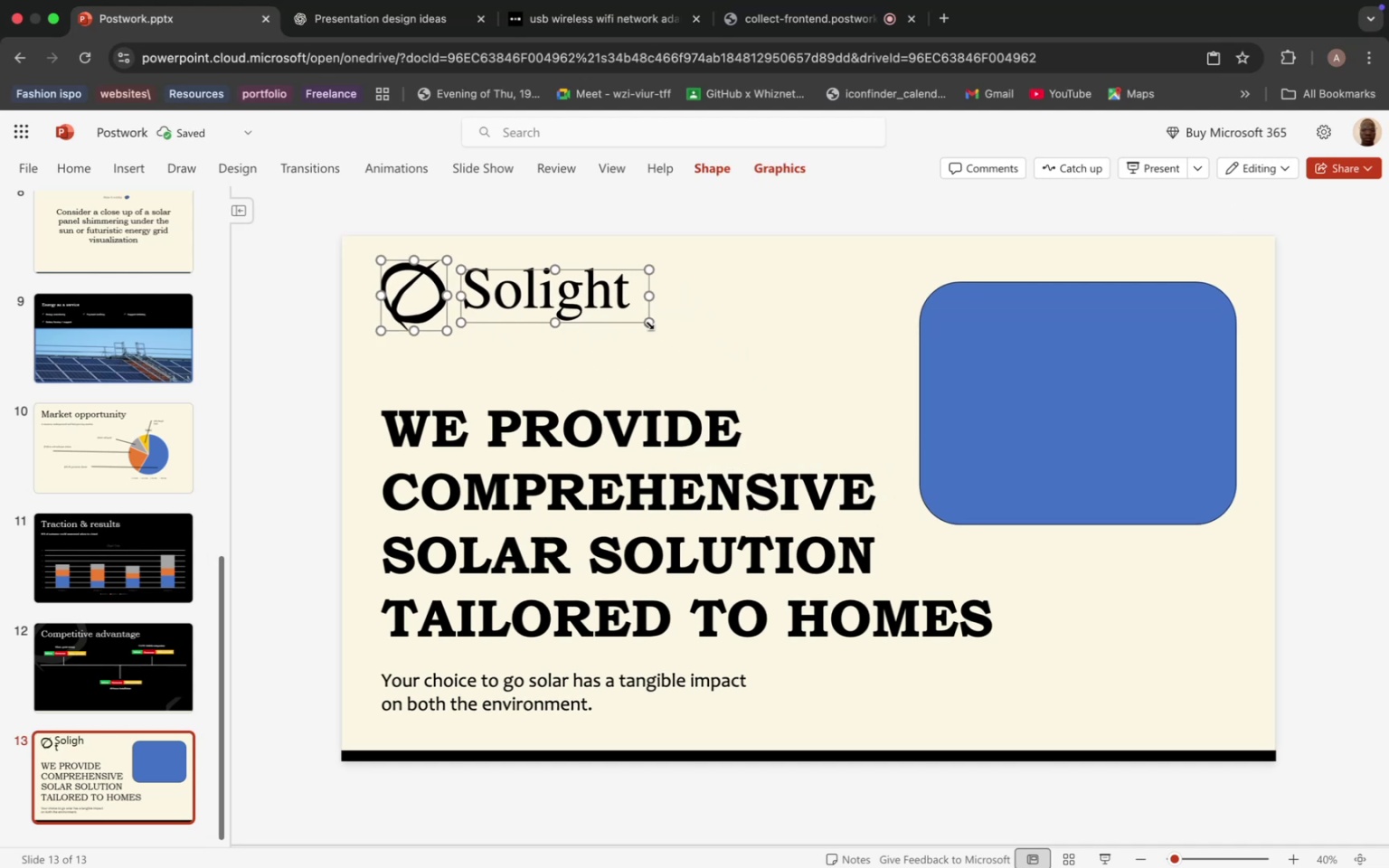 
left_click_drag(start_coordinate=[647, 323], to_coordinate=[576, 302])
 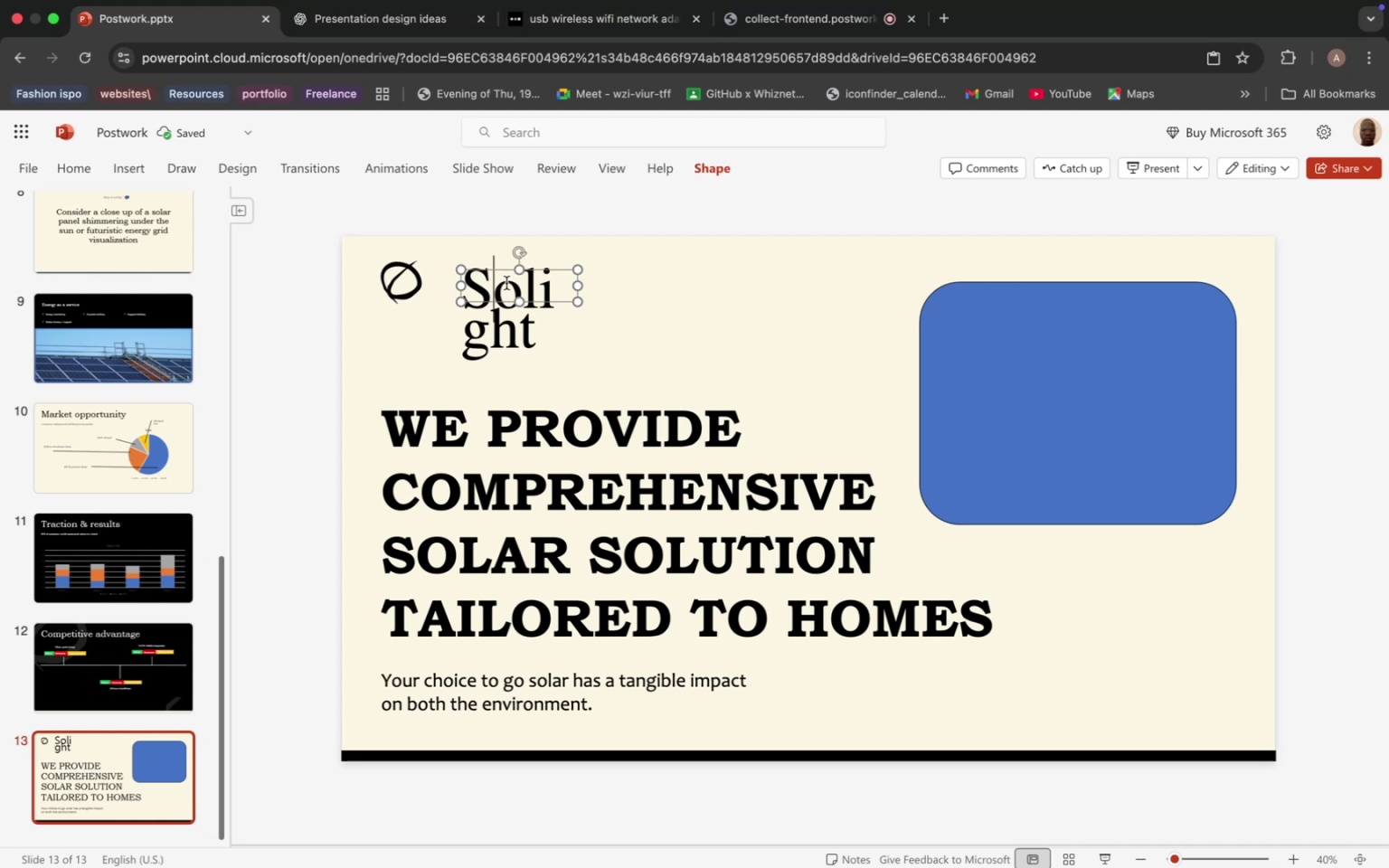 
left_click([506, 283])
 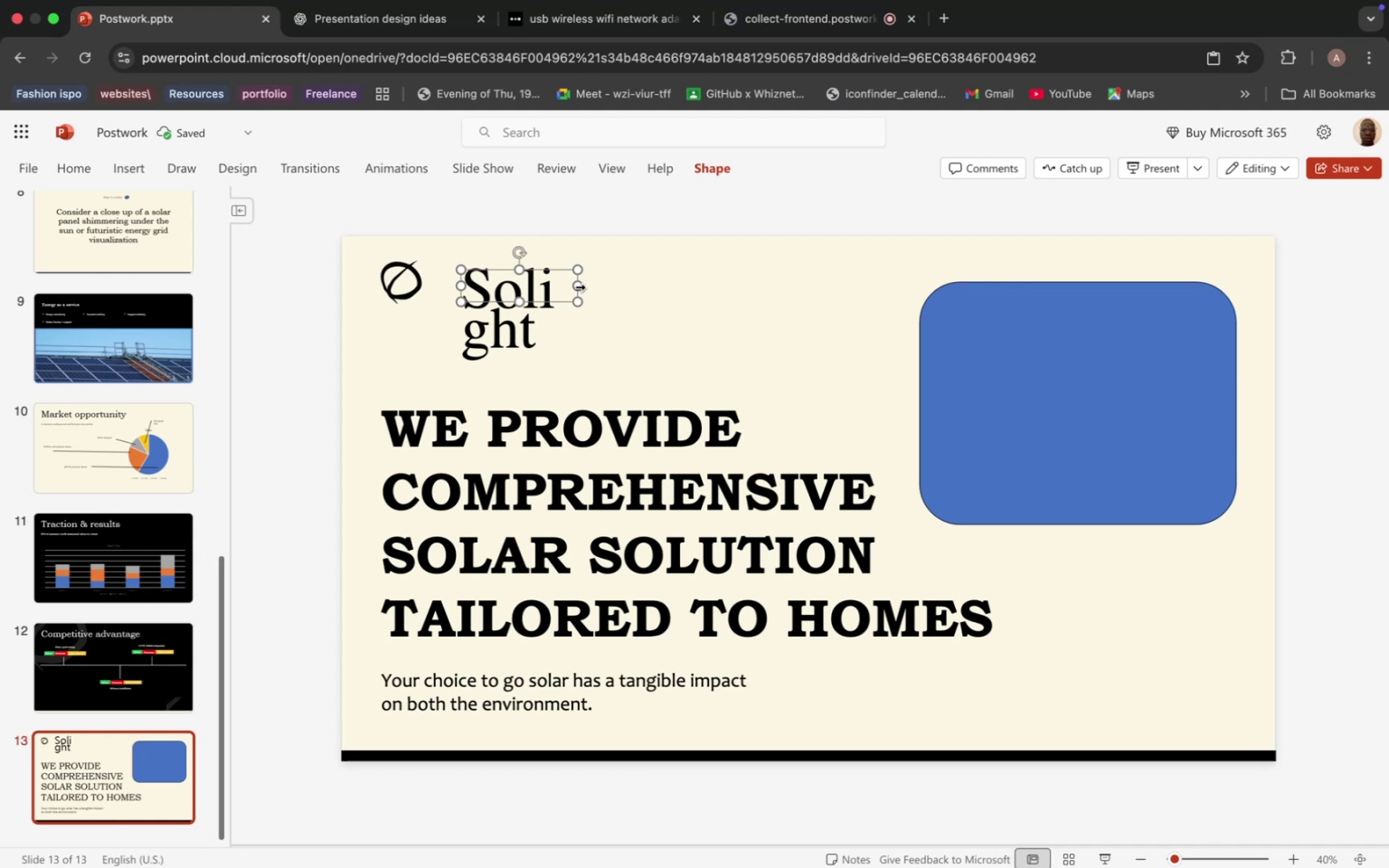 
left_click_drag(start_coordinate=[576, 287], to_coordinate=[634, 286])
 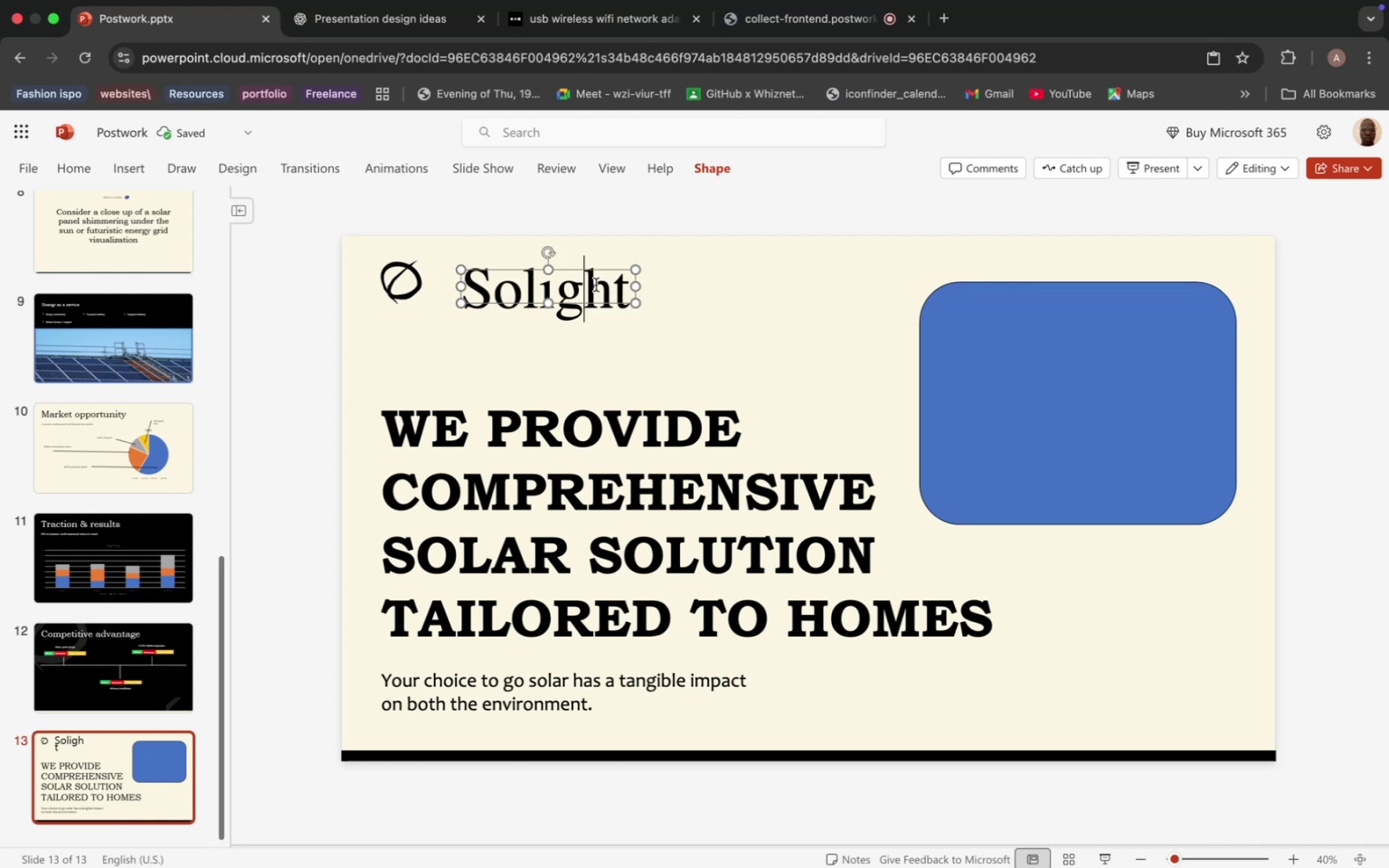 
double_click([596, 285])
 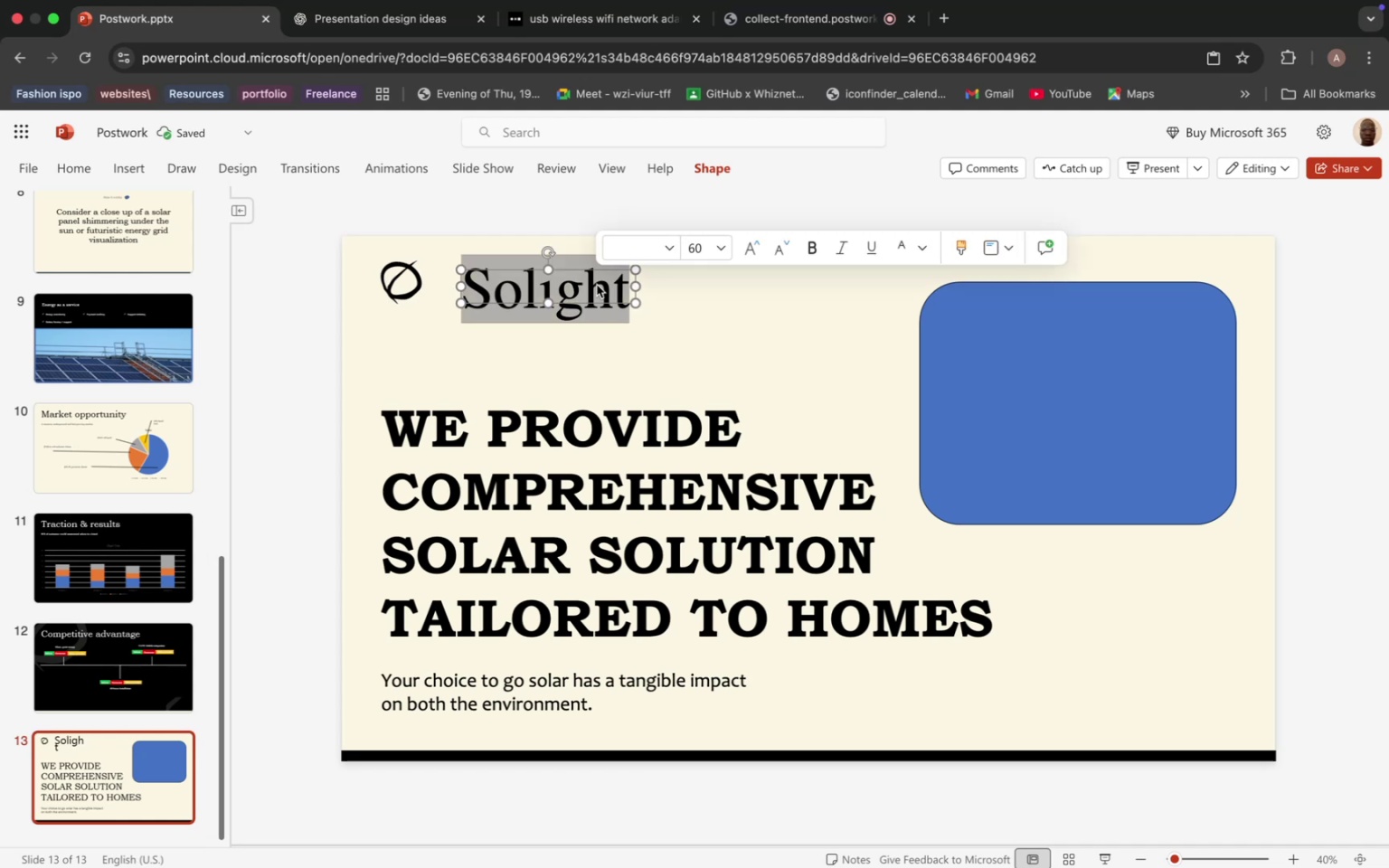 
triple_click([596, 285])
 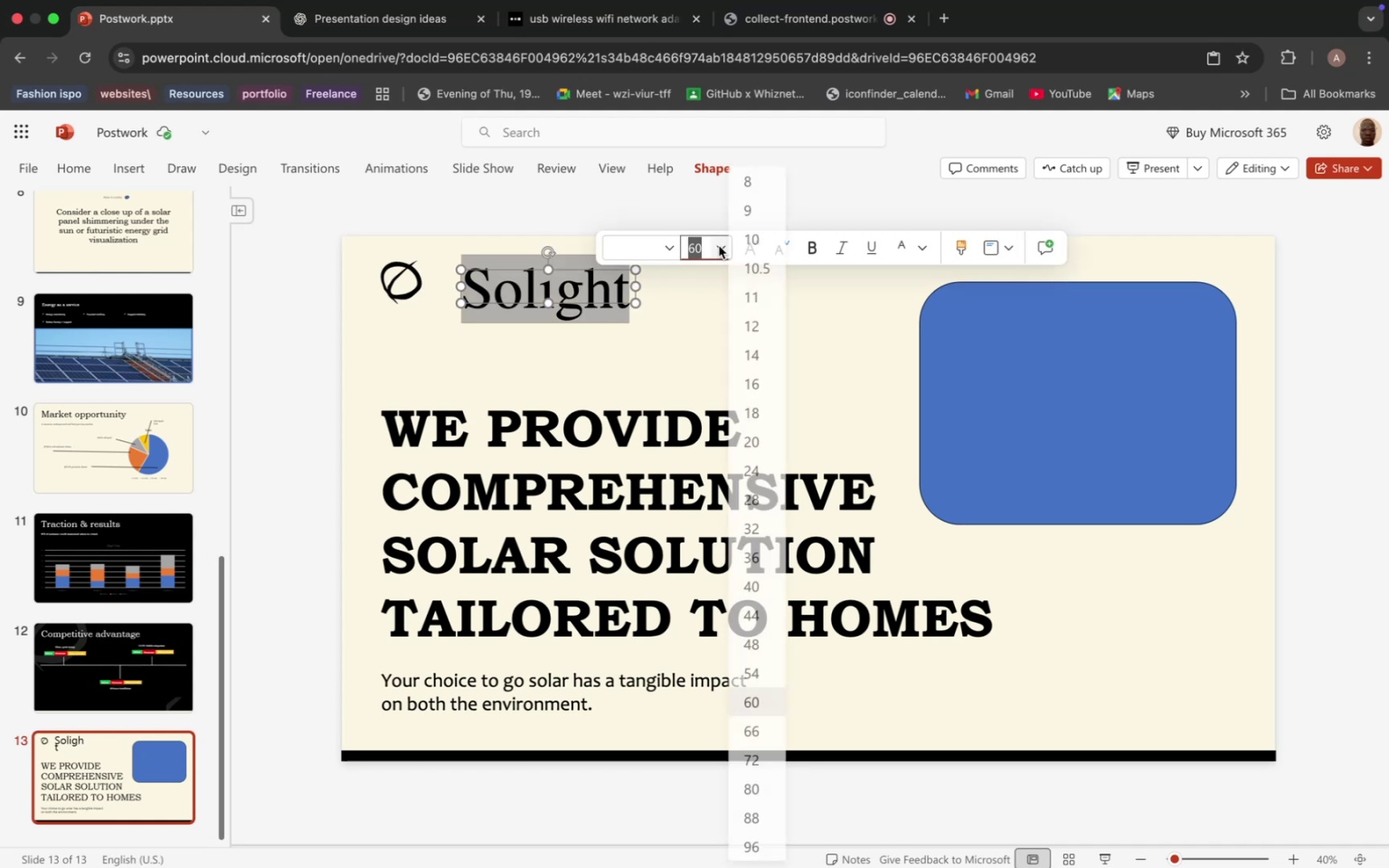 
left_click([719, 246])
 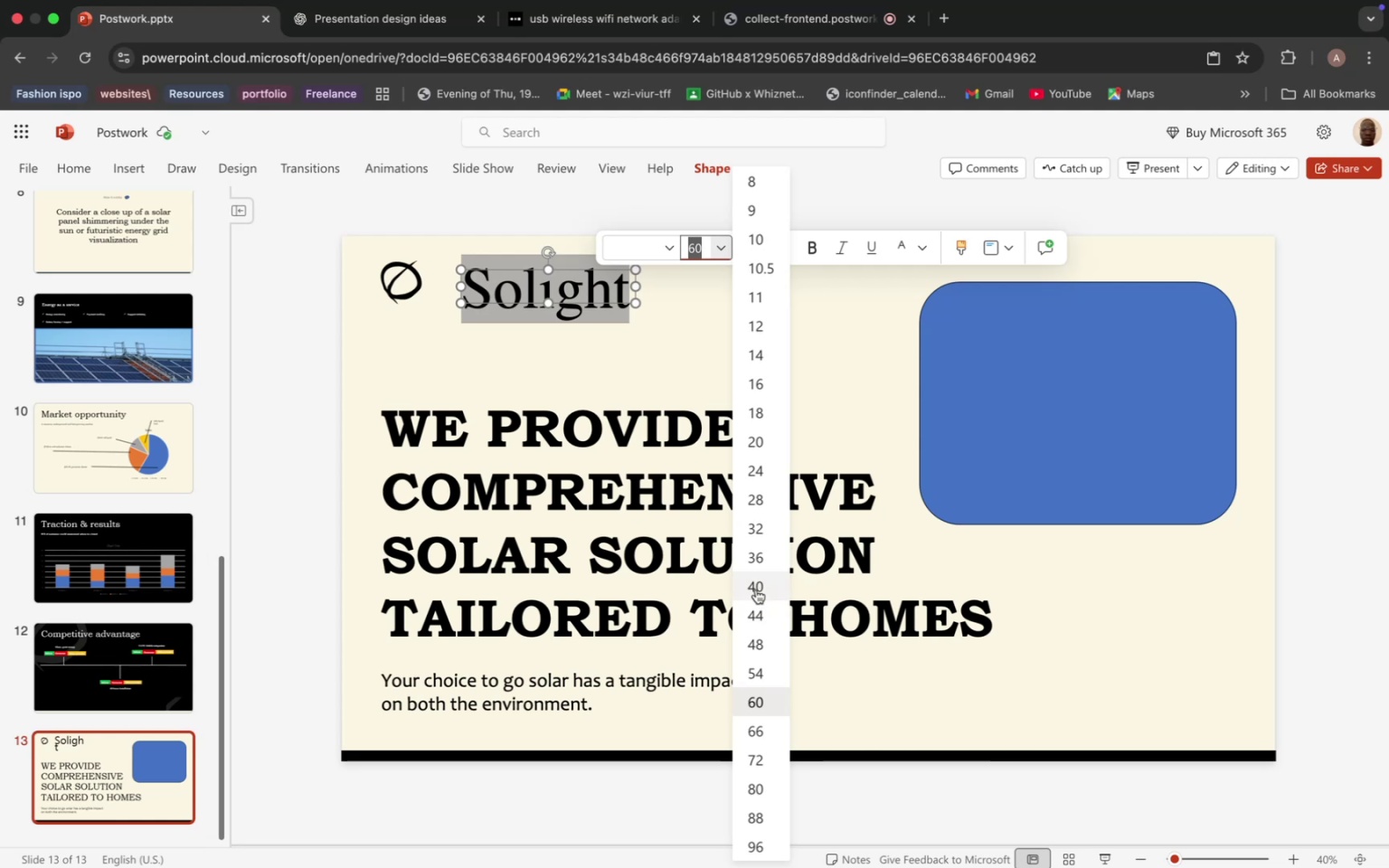 
left_click([756, 590])
 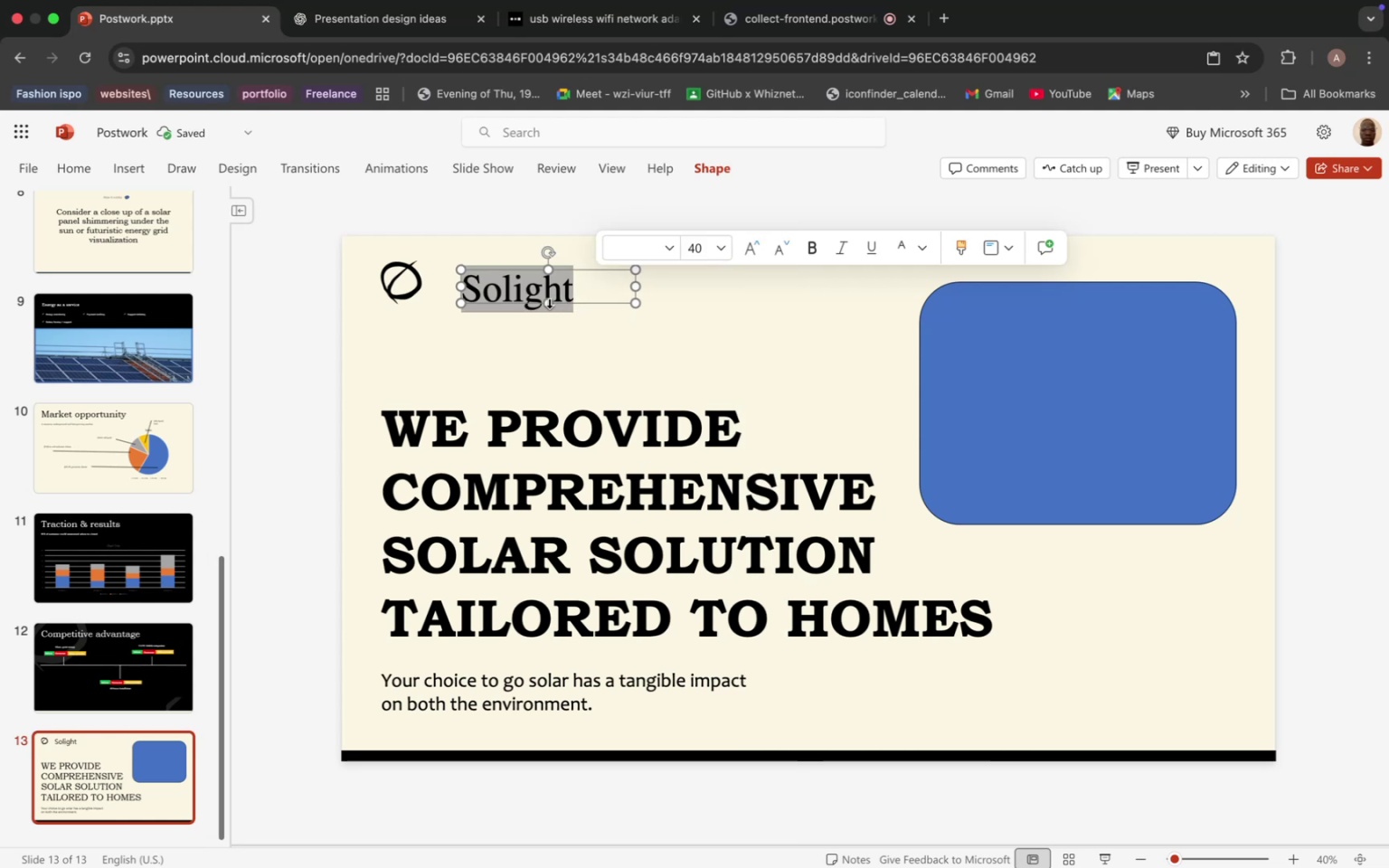 
left_click_drag(start_coordinate=[549, 302], to_coordinate=[551, 309])
 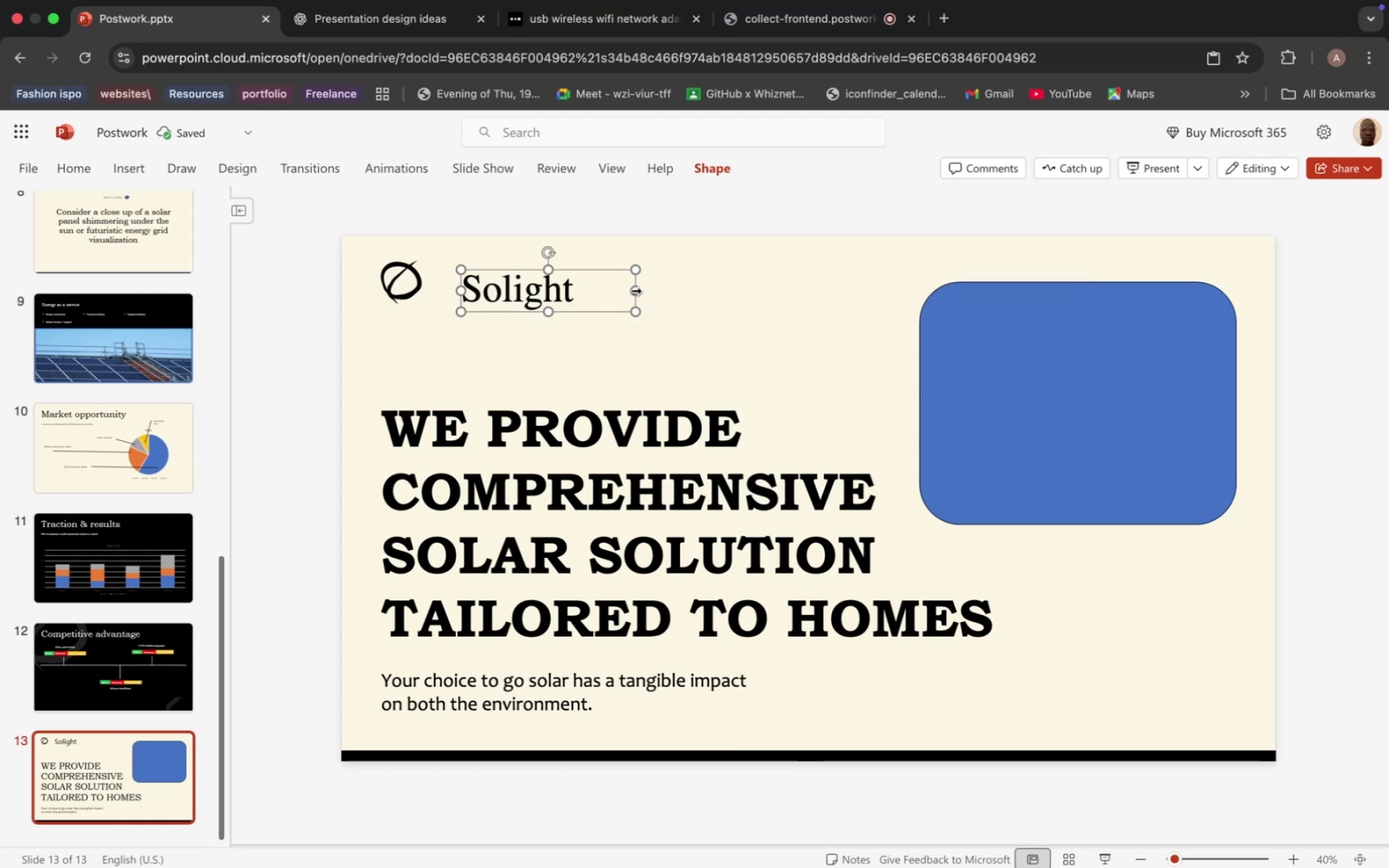 
left_click_drag(start_coordinate=[635, 290], to_coordinate=[587, 288])
 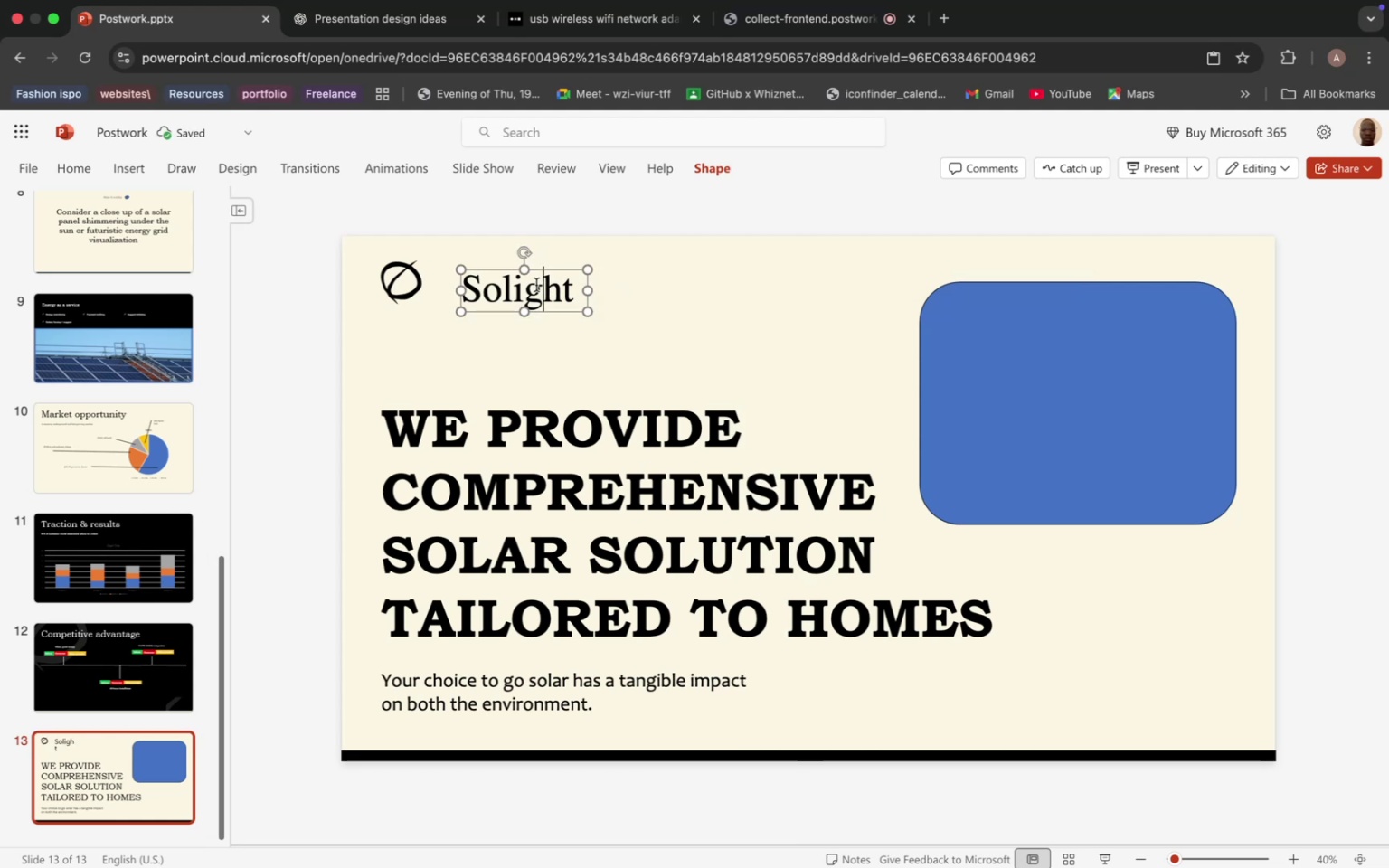 
left_click_drag(start_coordinate=[543, 287], to_coordinate=[536, 285])
 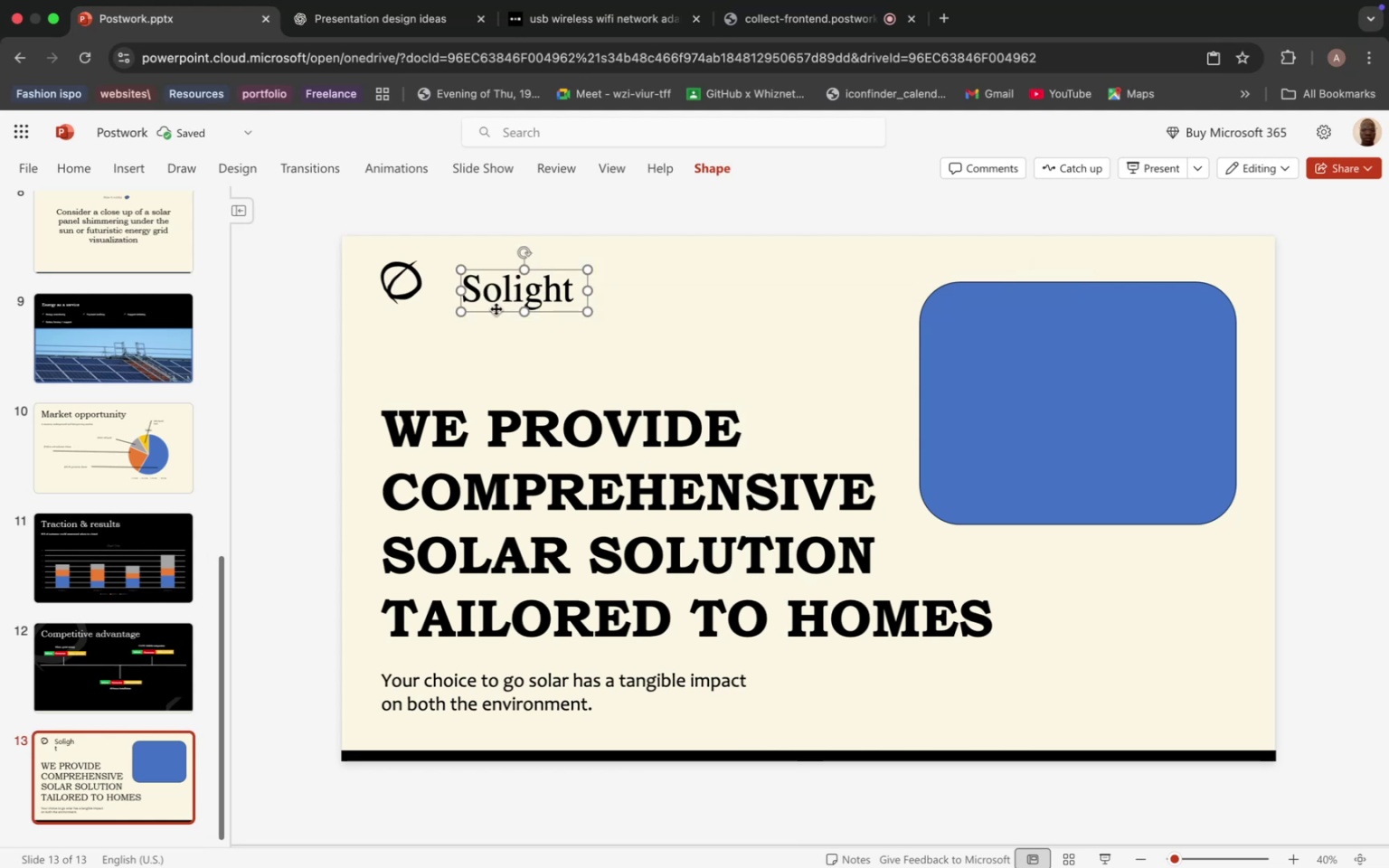 
left_click_drag(start_coordinate=[500, 311], to_coordinate=[474, 303])
 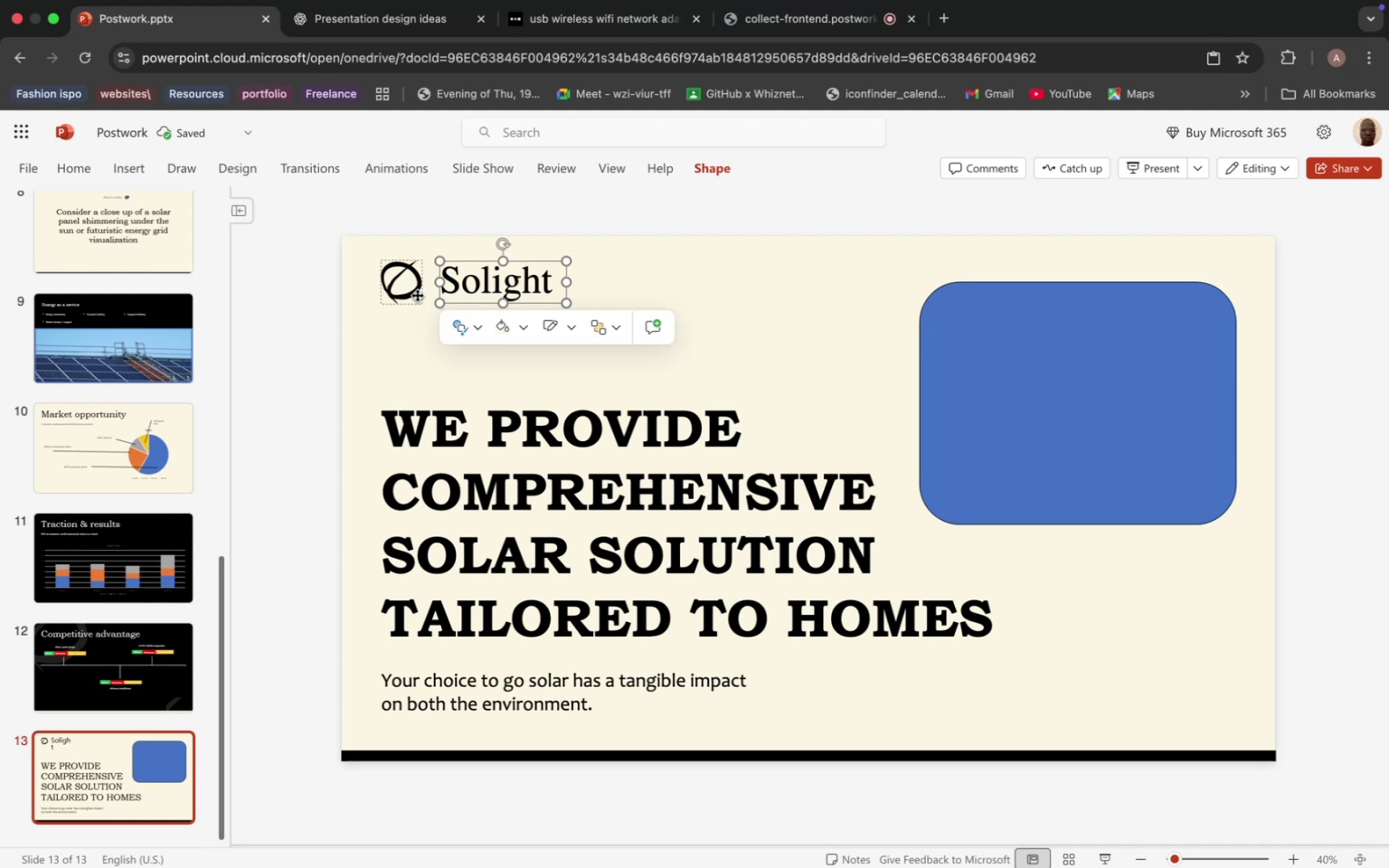 
hold_key(key=ShiftLeft, duration=0.47)
left_click([417, 295])
 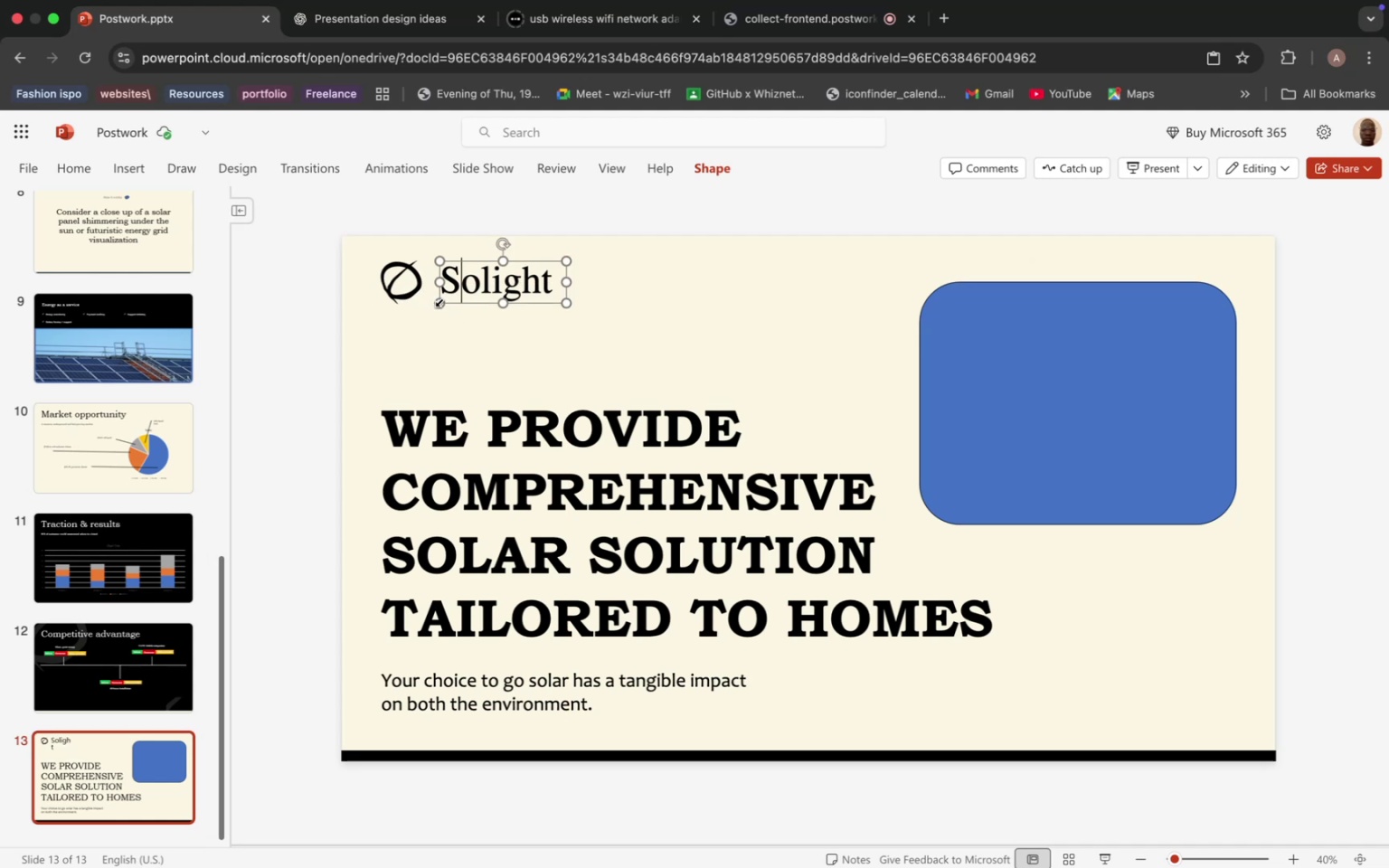 
key(Meta+Z)
 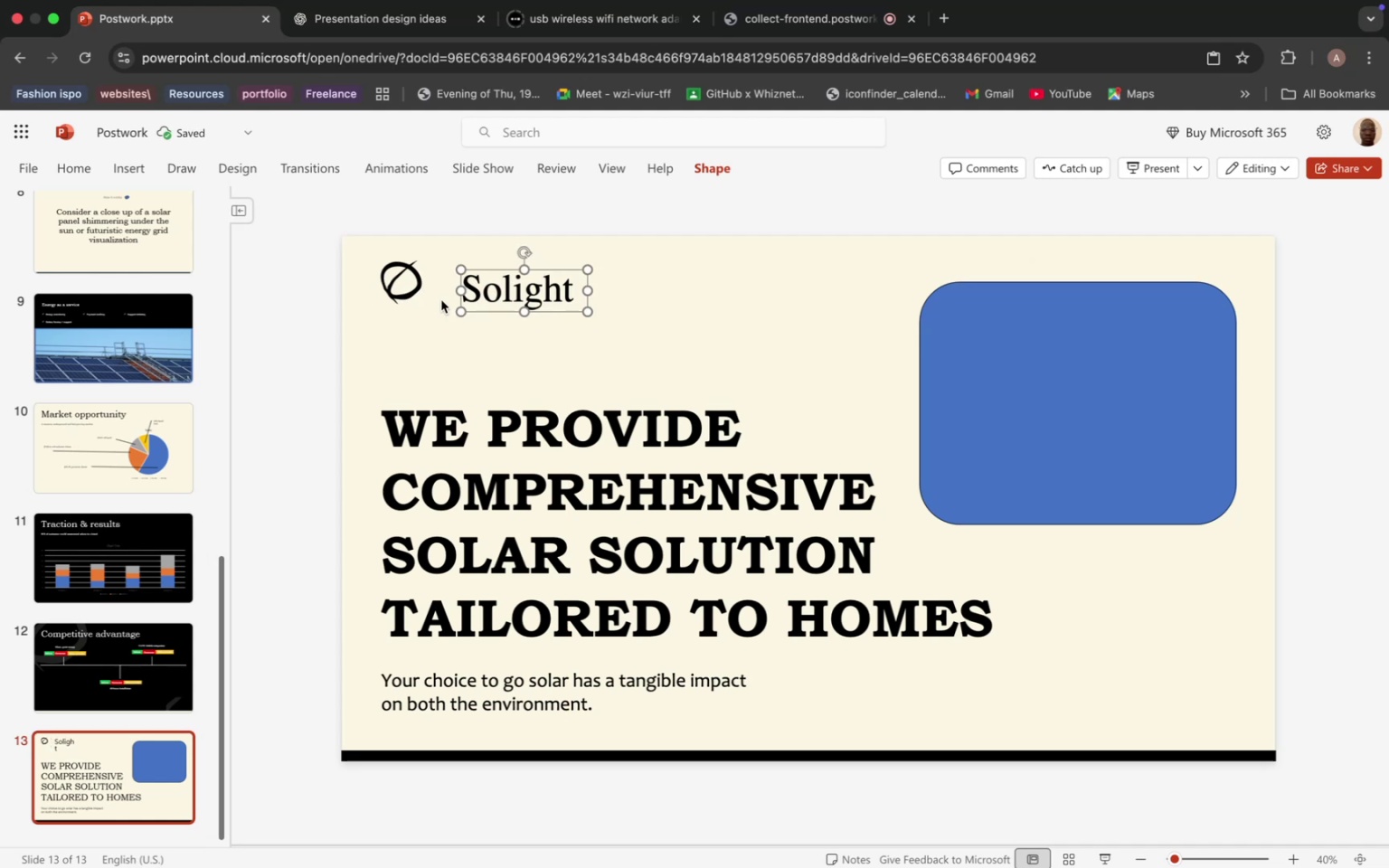 
key(Meta+Z)
 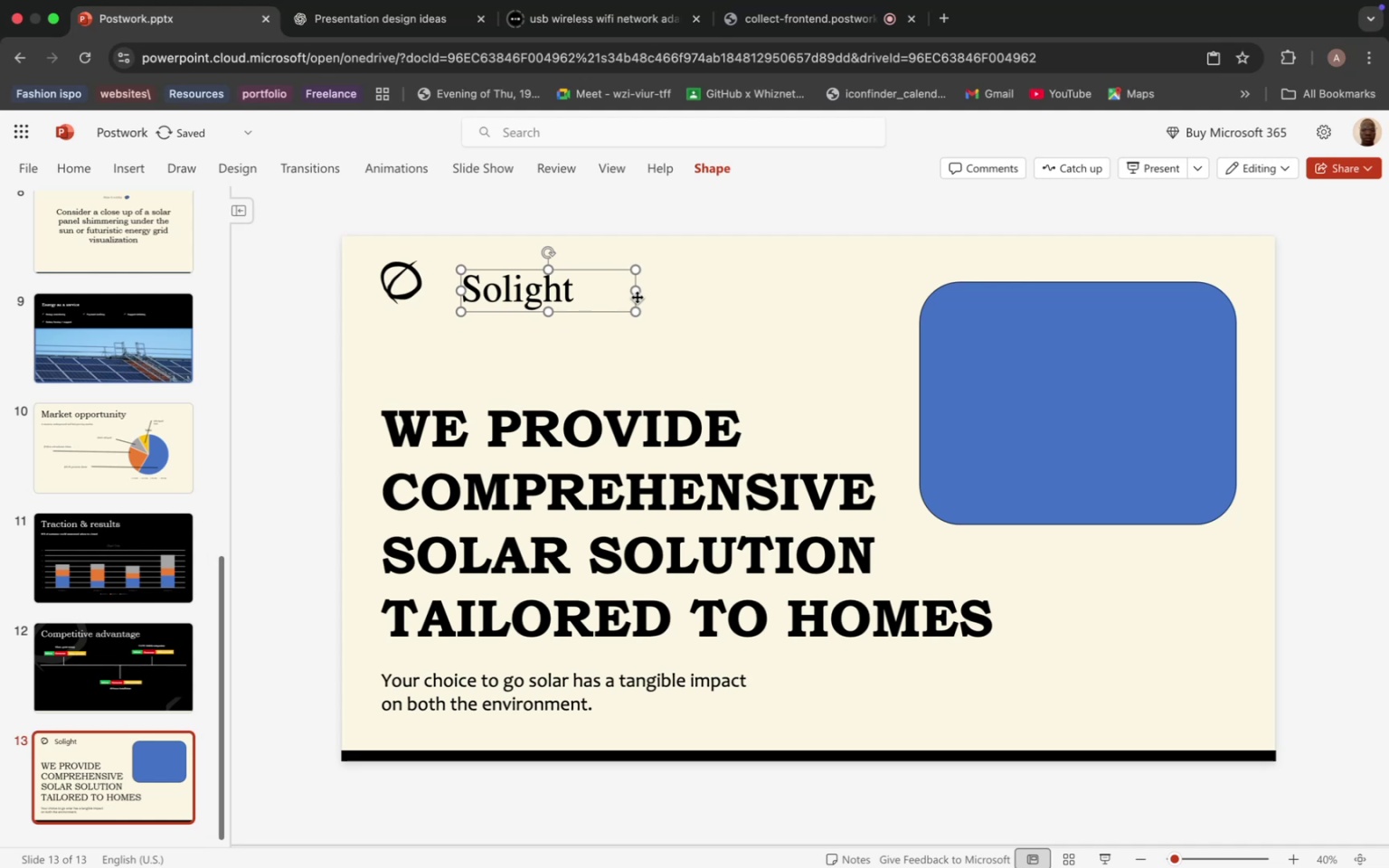 
left_click_drag(start_coordinate=[637, 297], to_coordinate=[611, 283])
 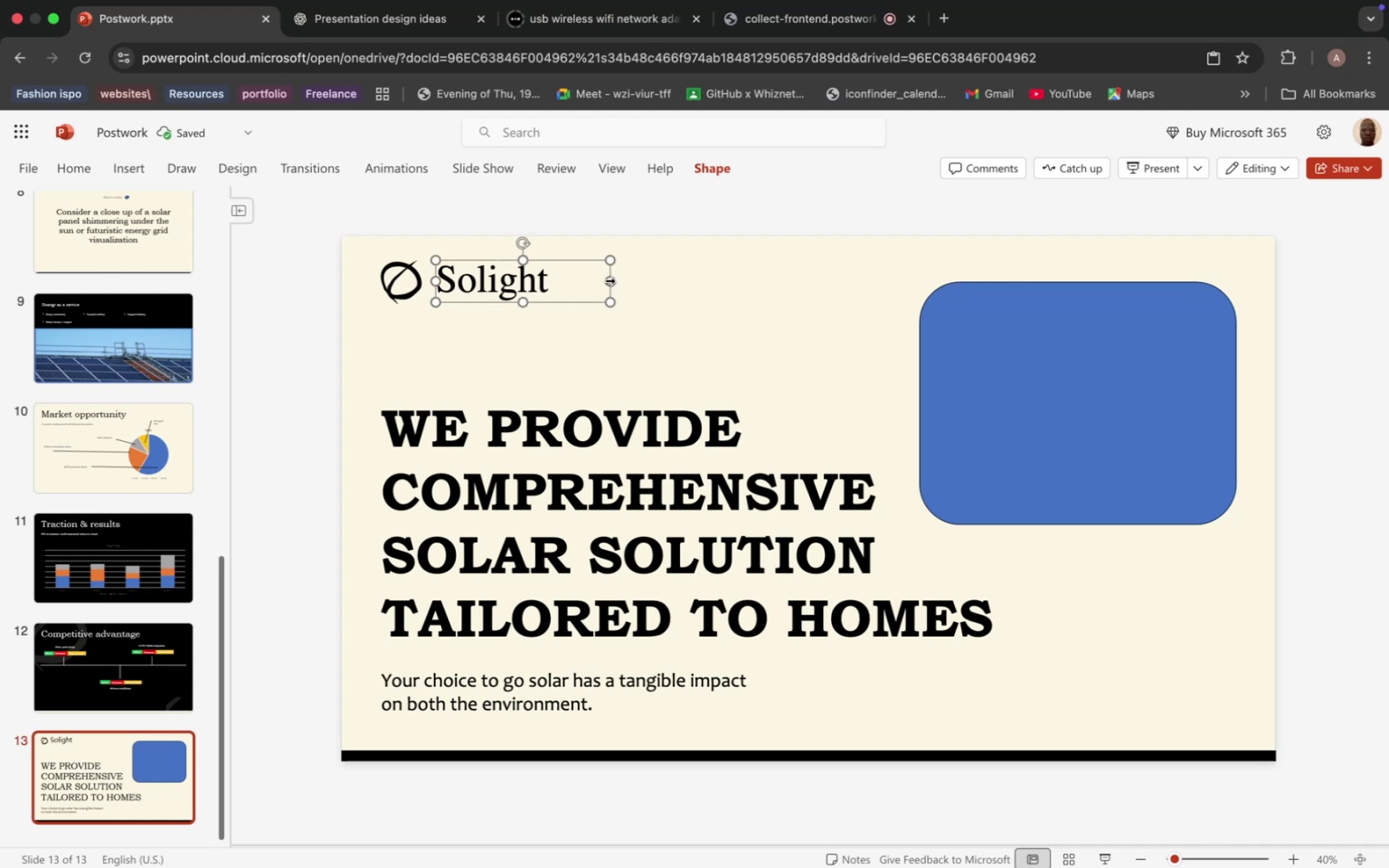 
left_click_drag(start_coordinate=[609, 280], to_coordinate=[555, 281])
 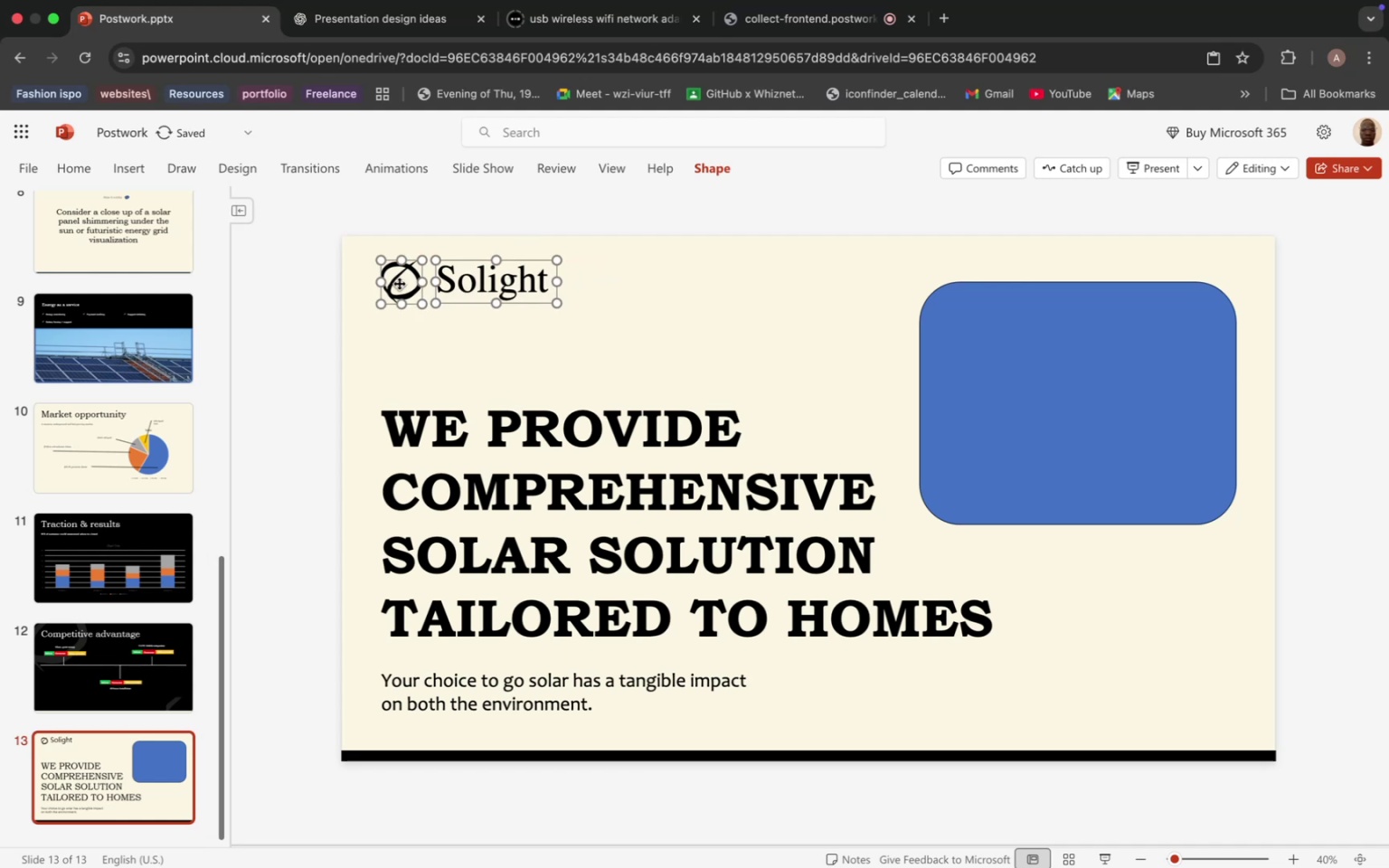 
hold_key(key=ShiftLeft, duration=1.09)
left_click([399, 283])
 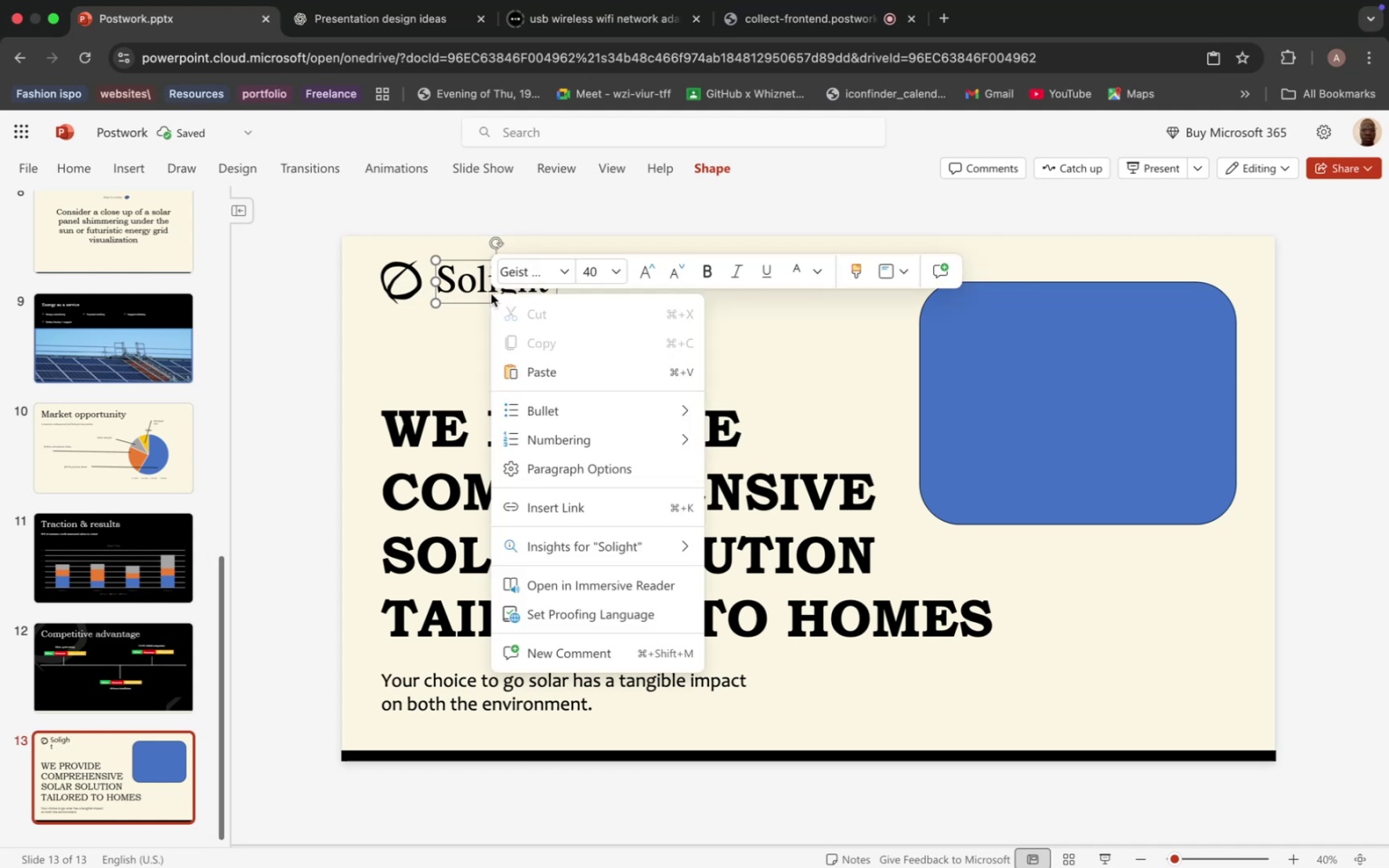 
right_click([491, 294])
 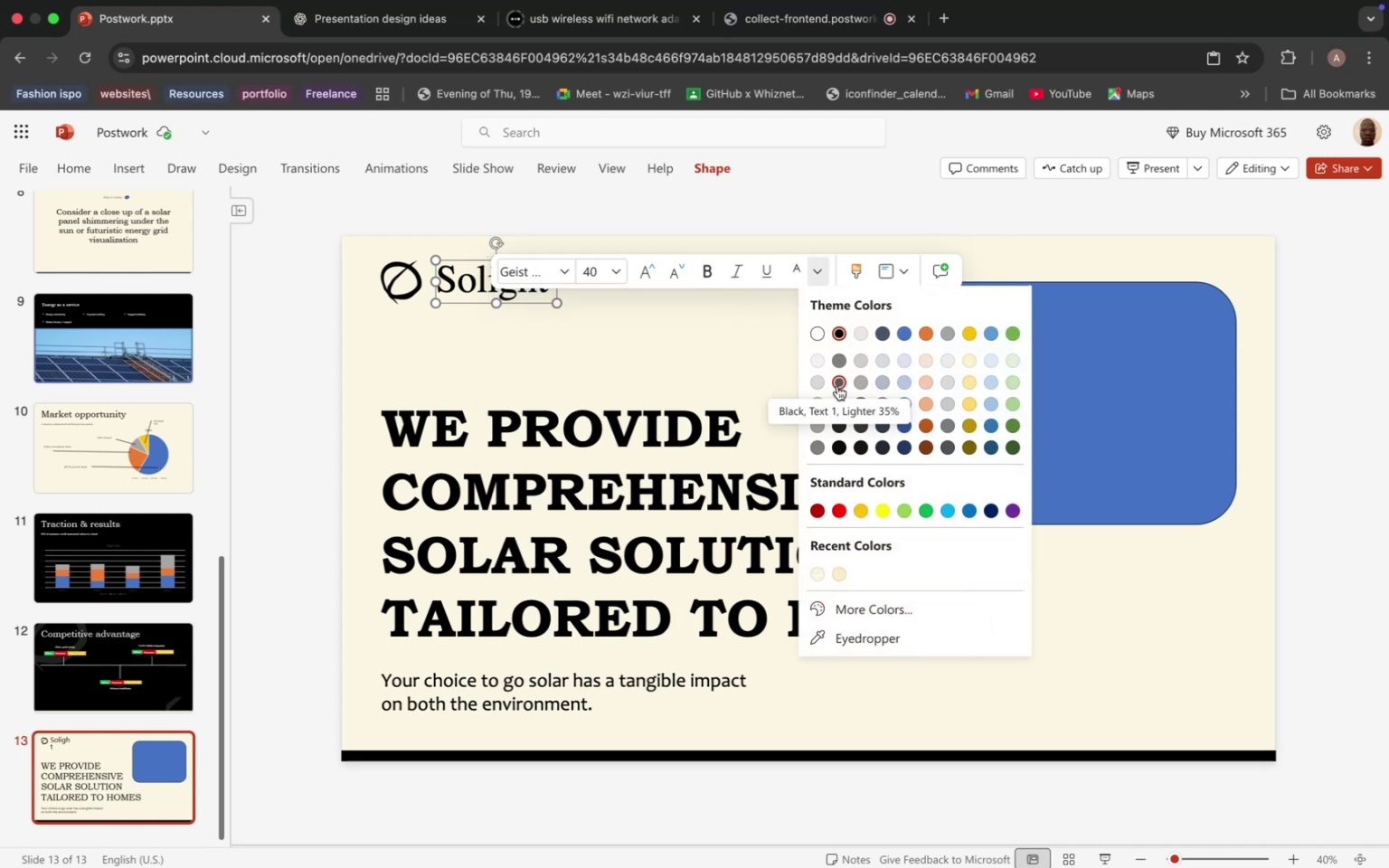 
left_click([826, 404])
 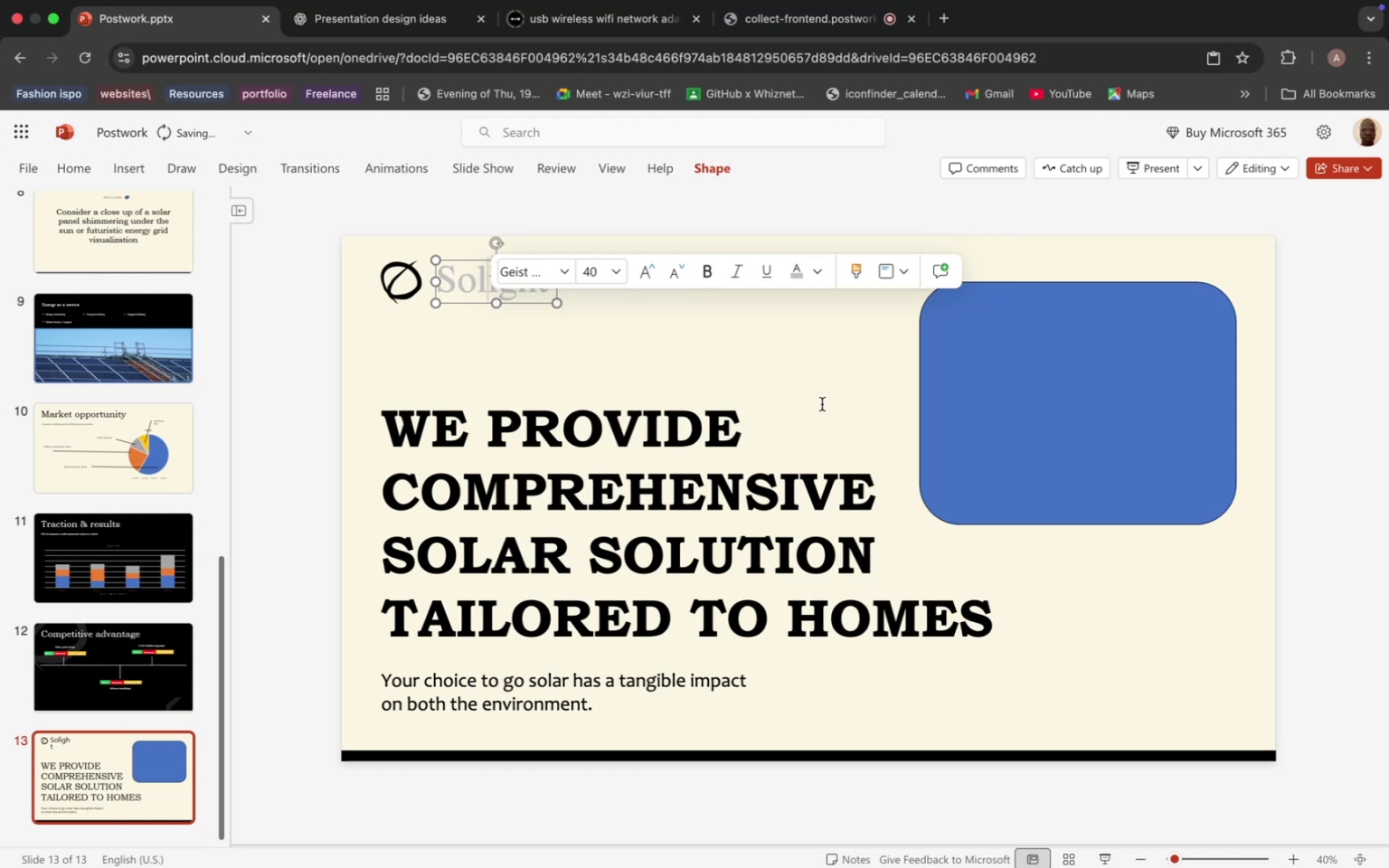 
left_click([822, 404])
 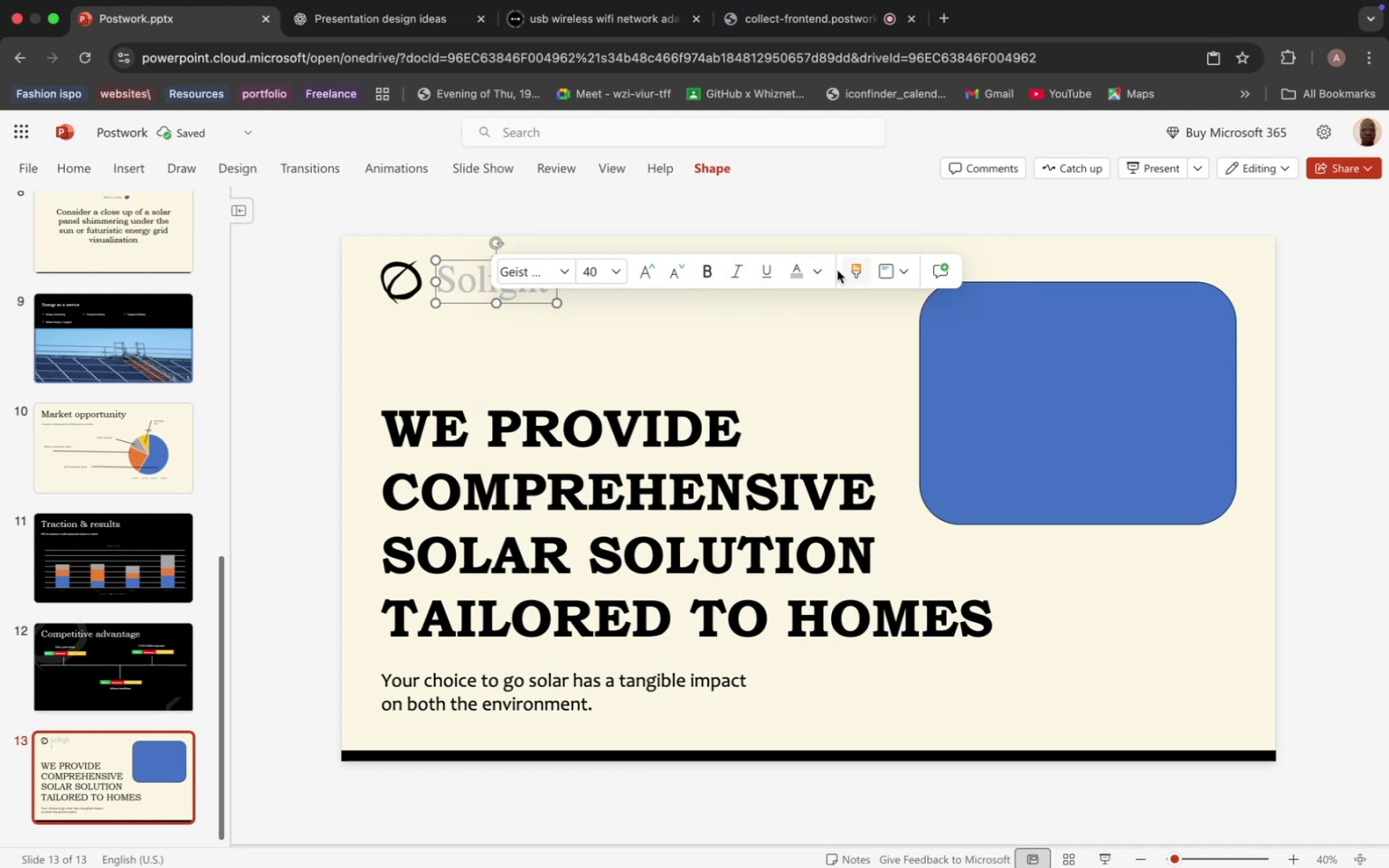 
left_click([820, 271])
 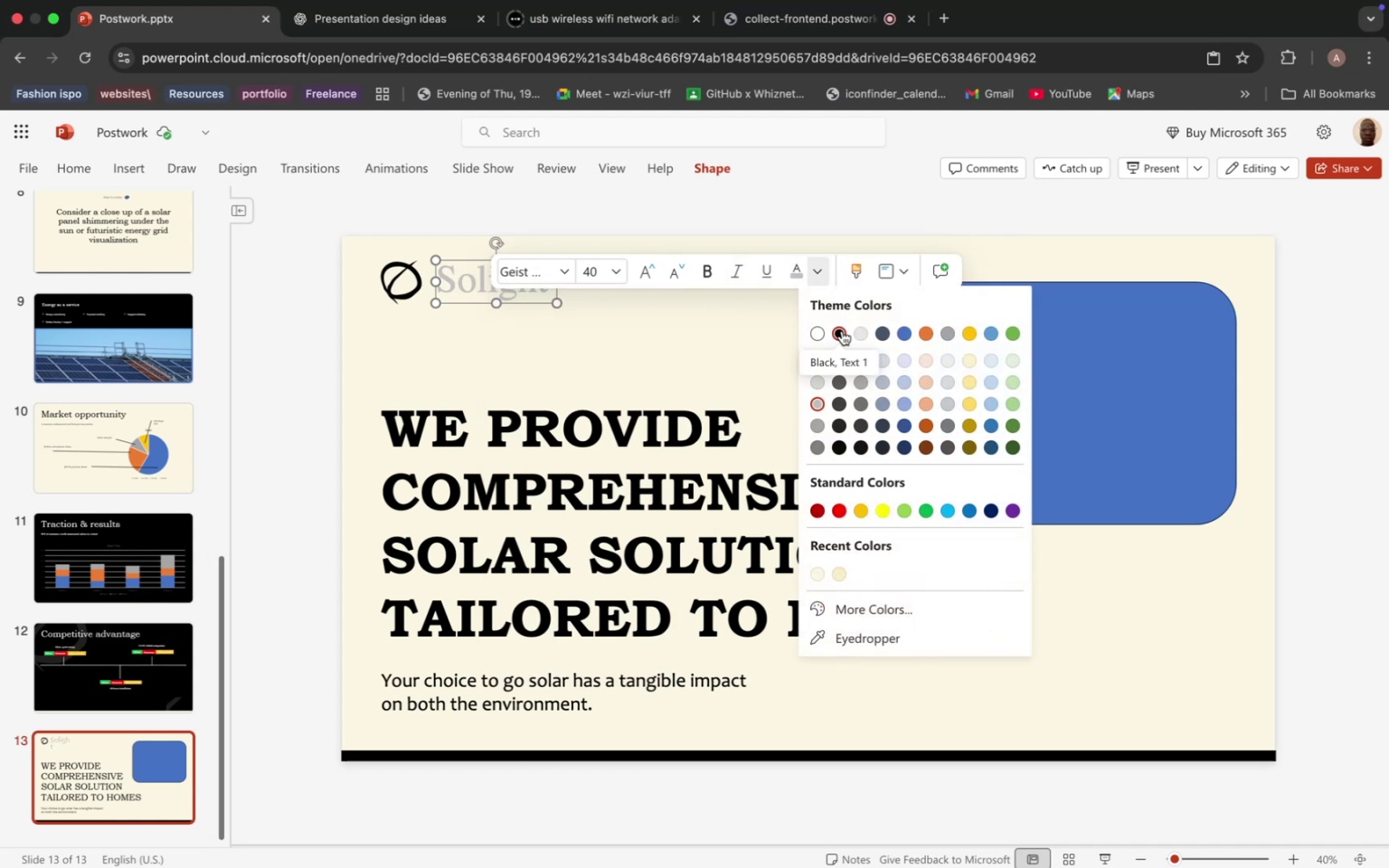 
left_click([842, 331])
 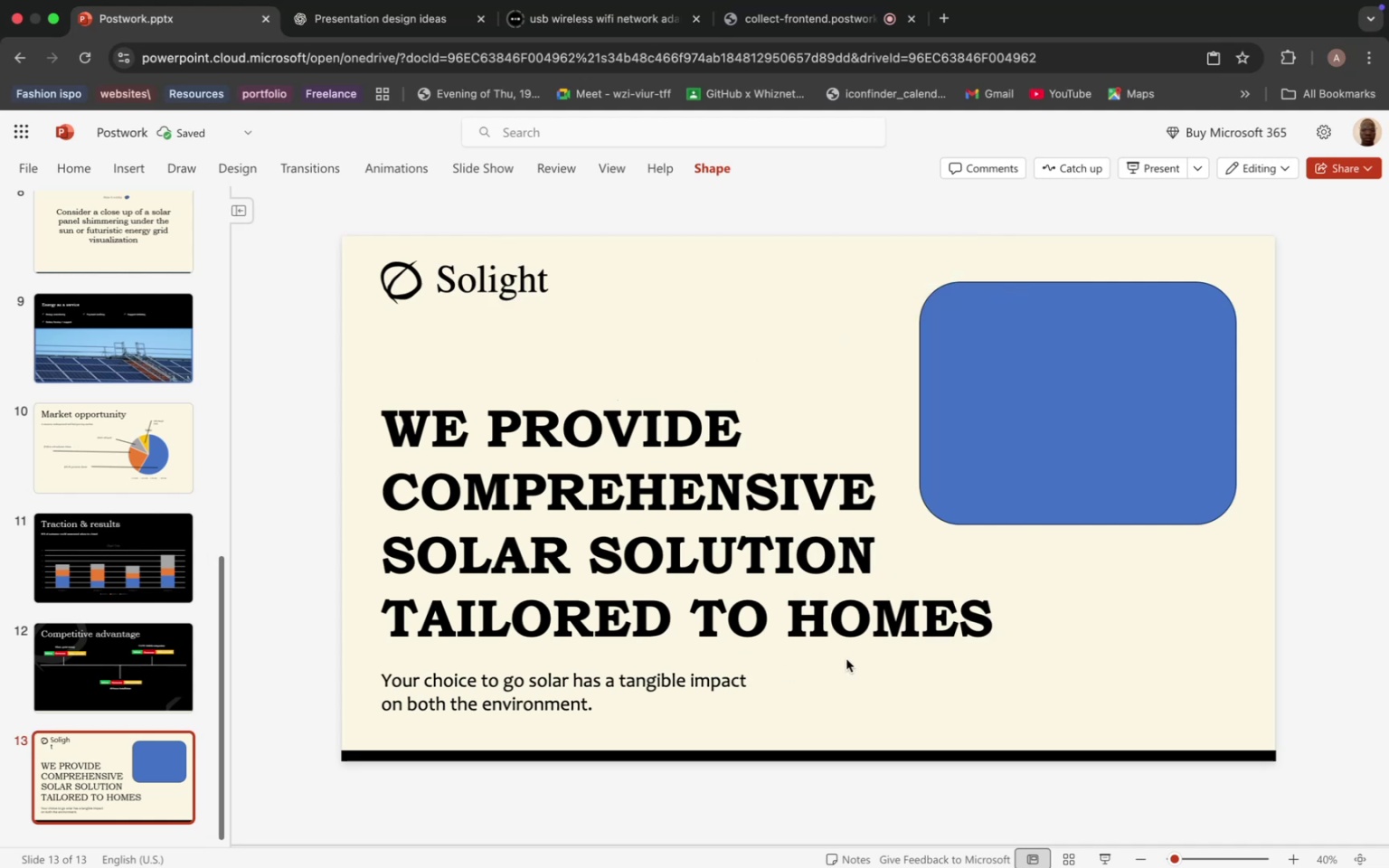 
left_click([846, 659])
 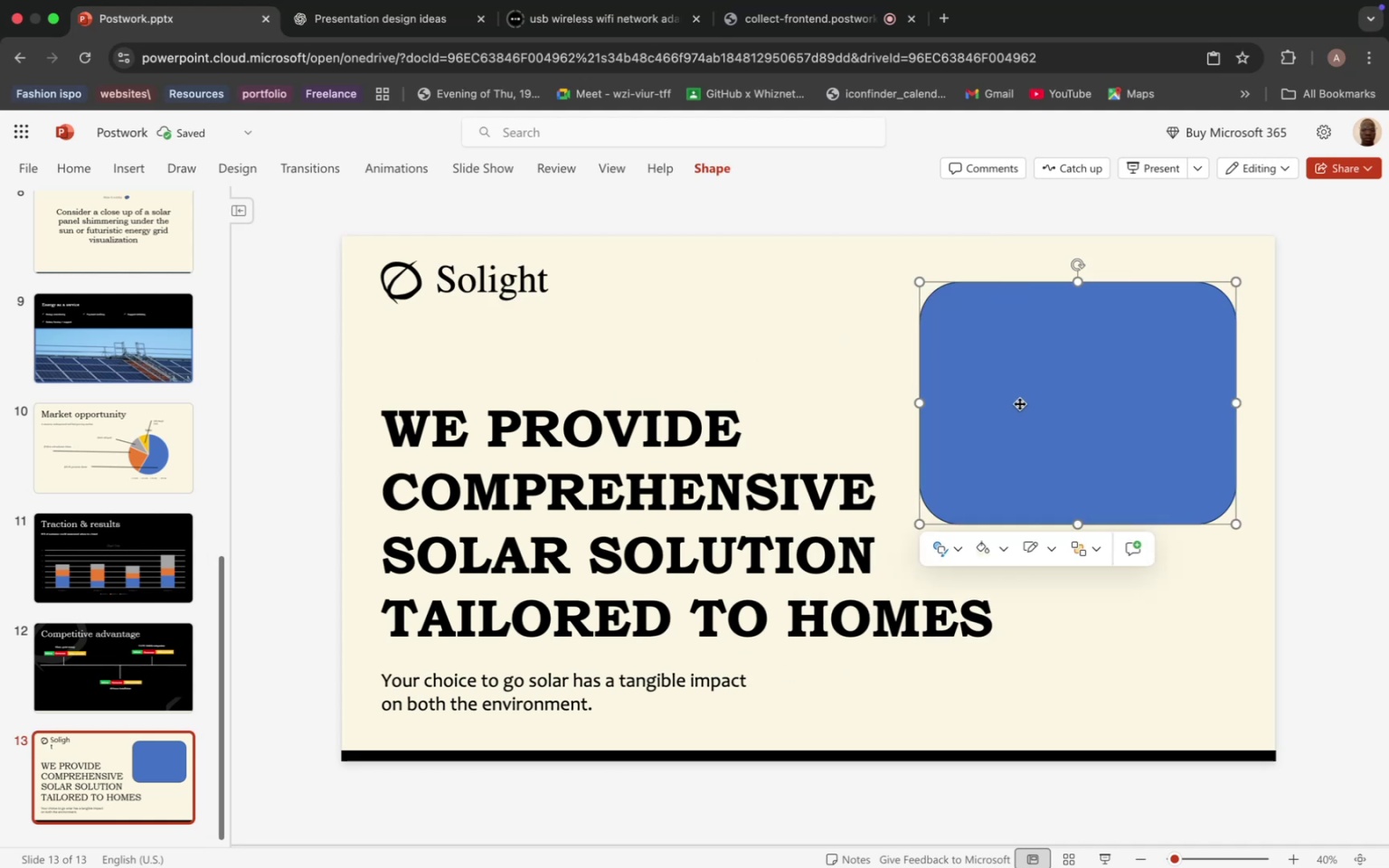 
left_click([1019, 403])
 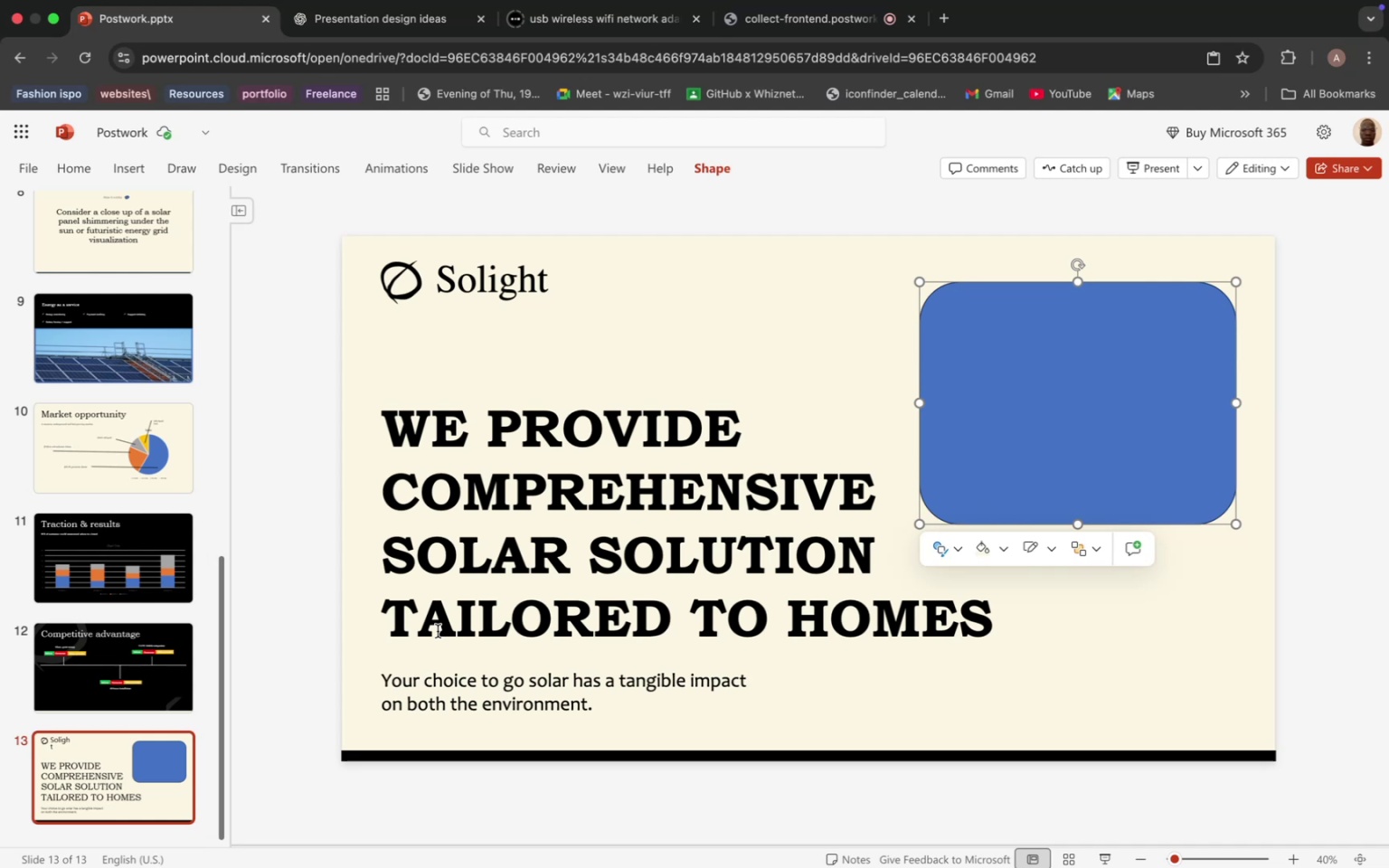 
wait(23.87)
 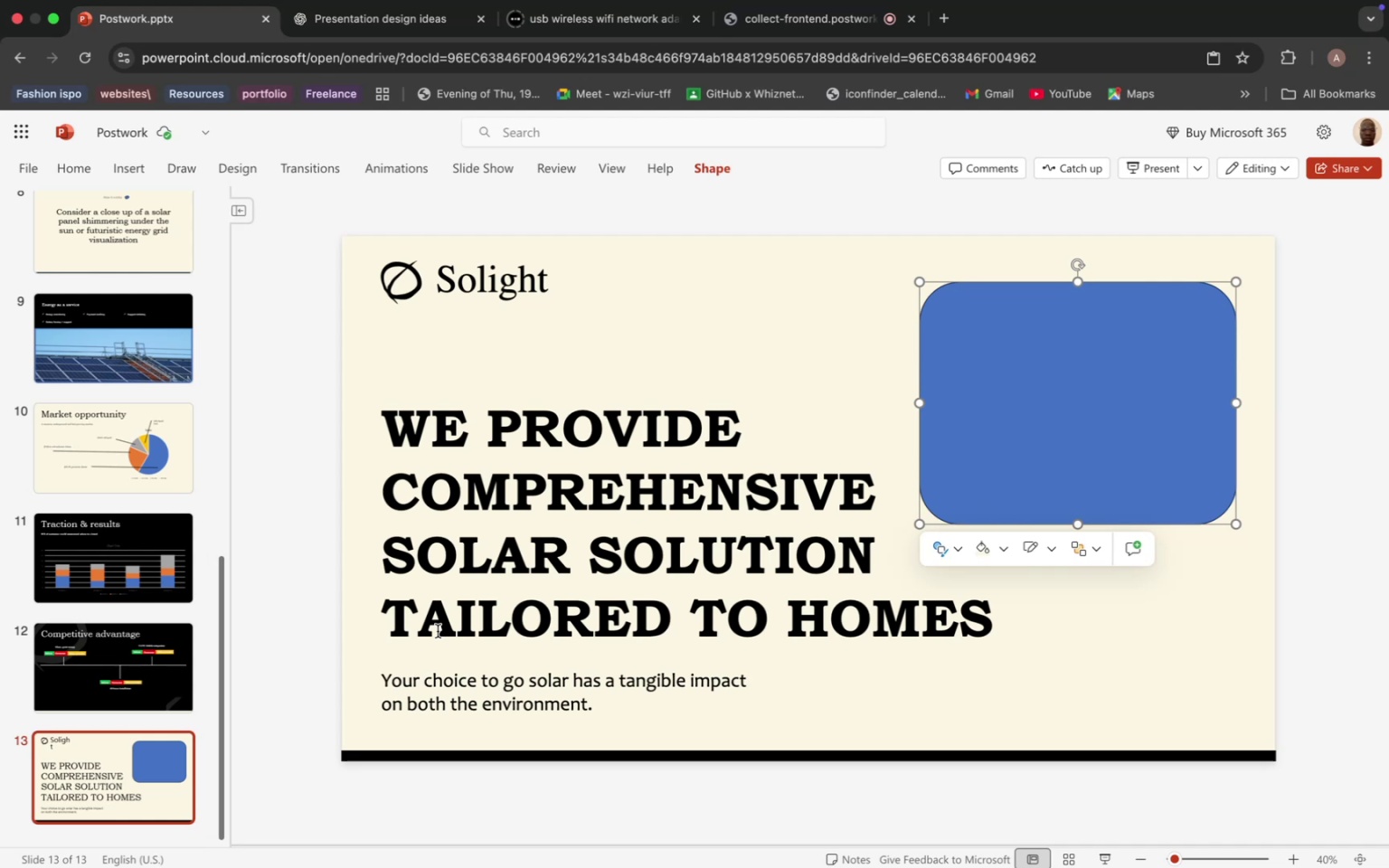 
left_click([53, 22])
 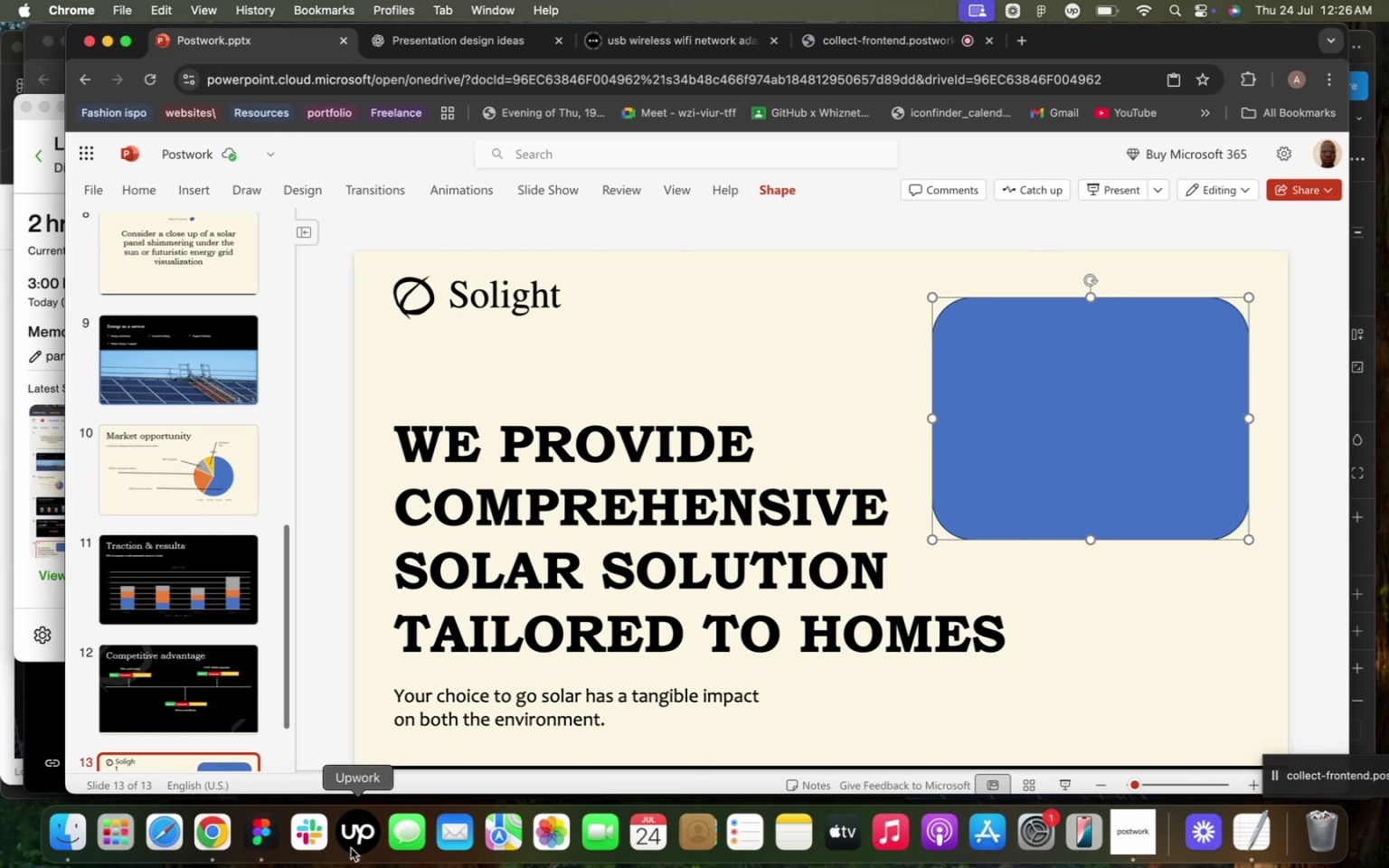 
wait(6.65)
 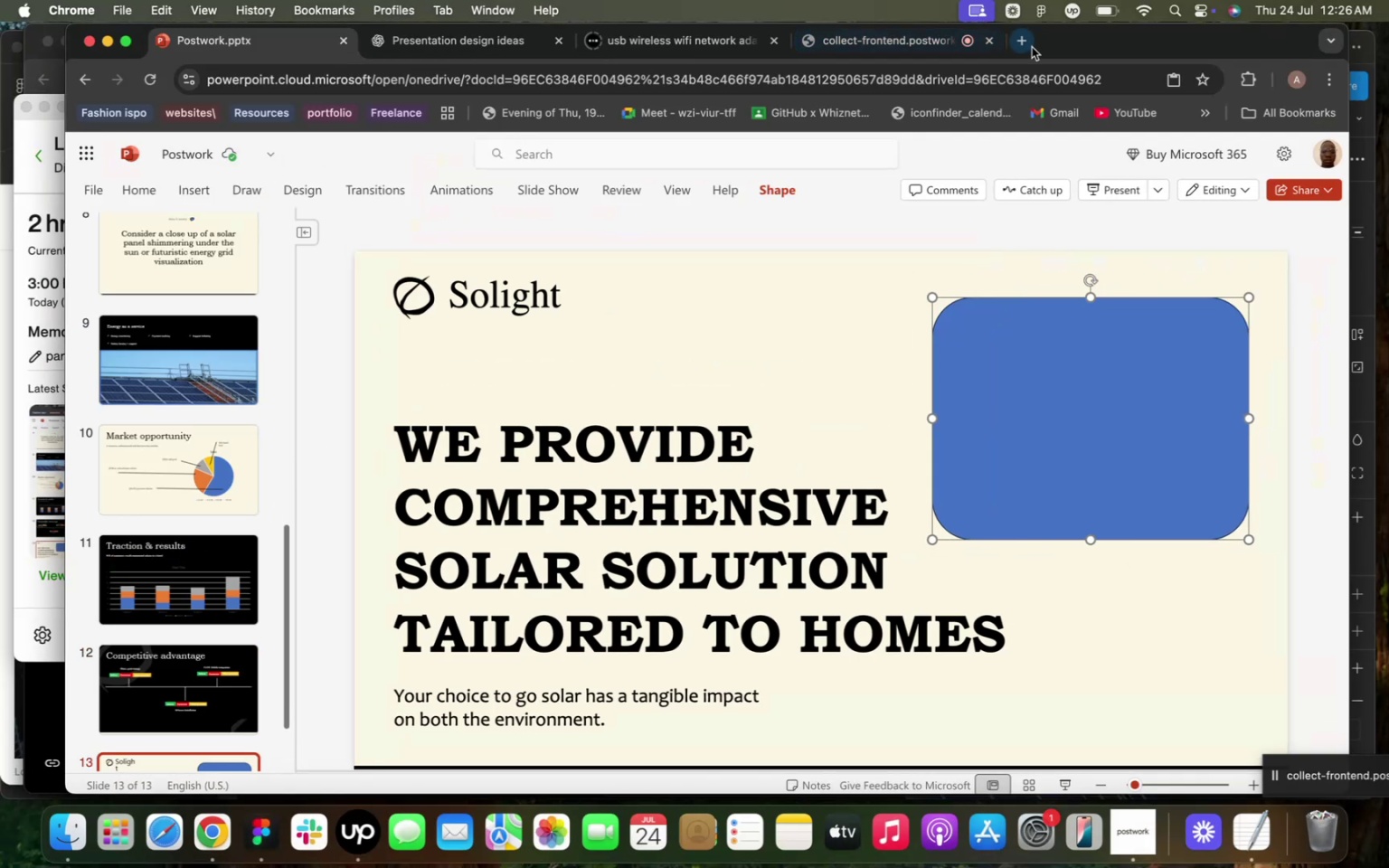 
left_click([261, 834])
 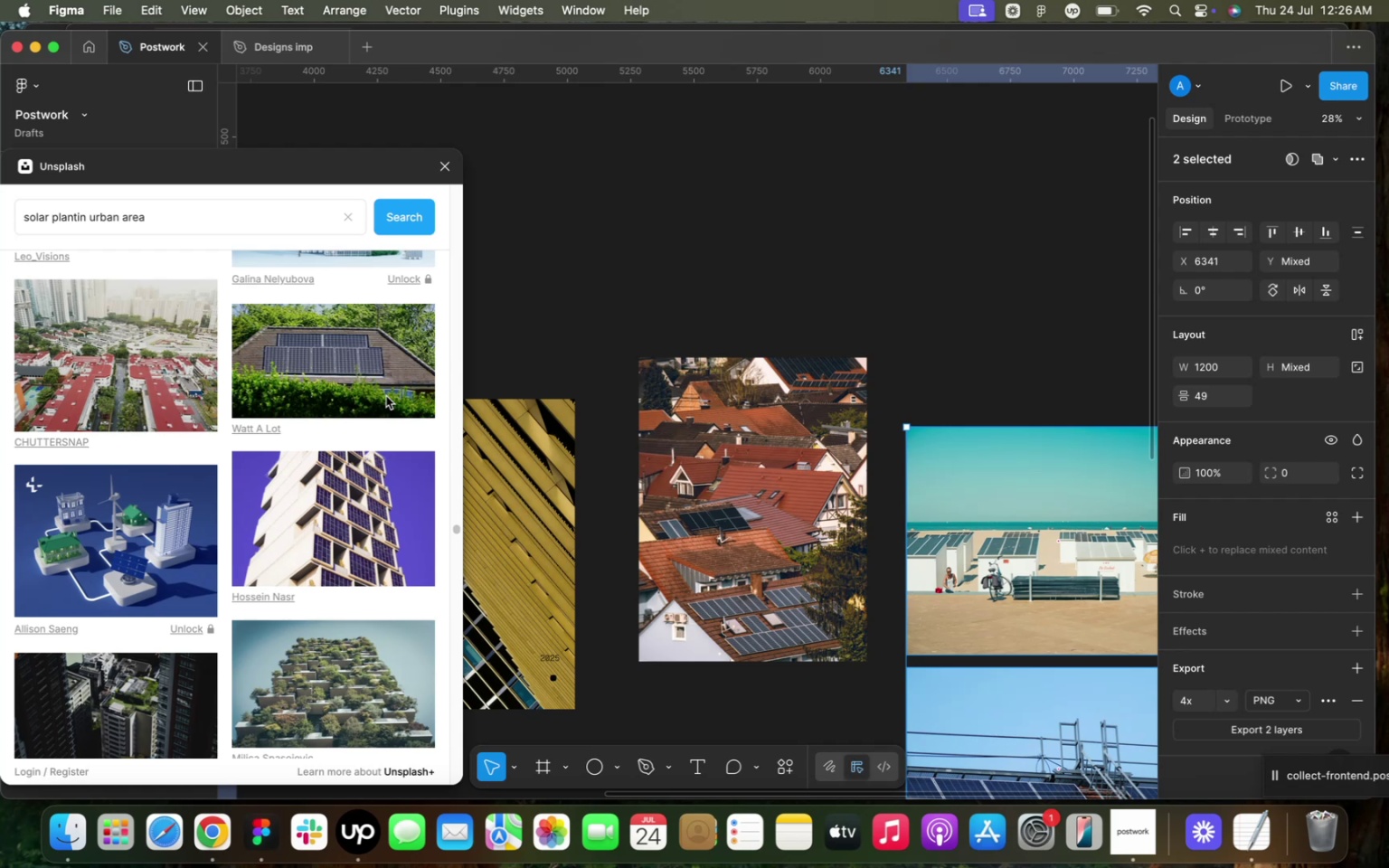 
wait(21.61)
 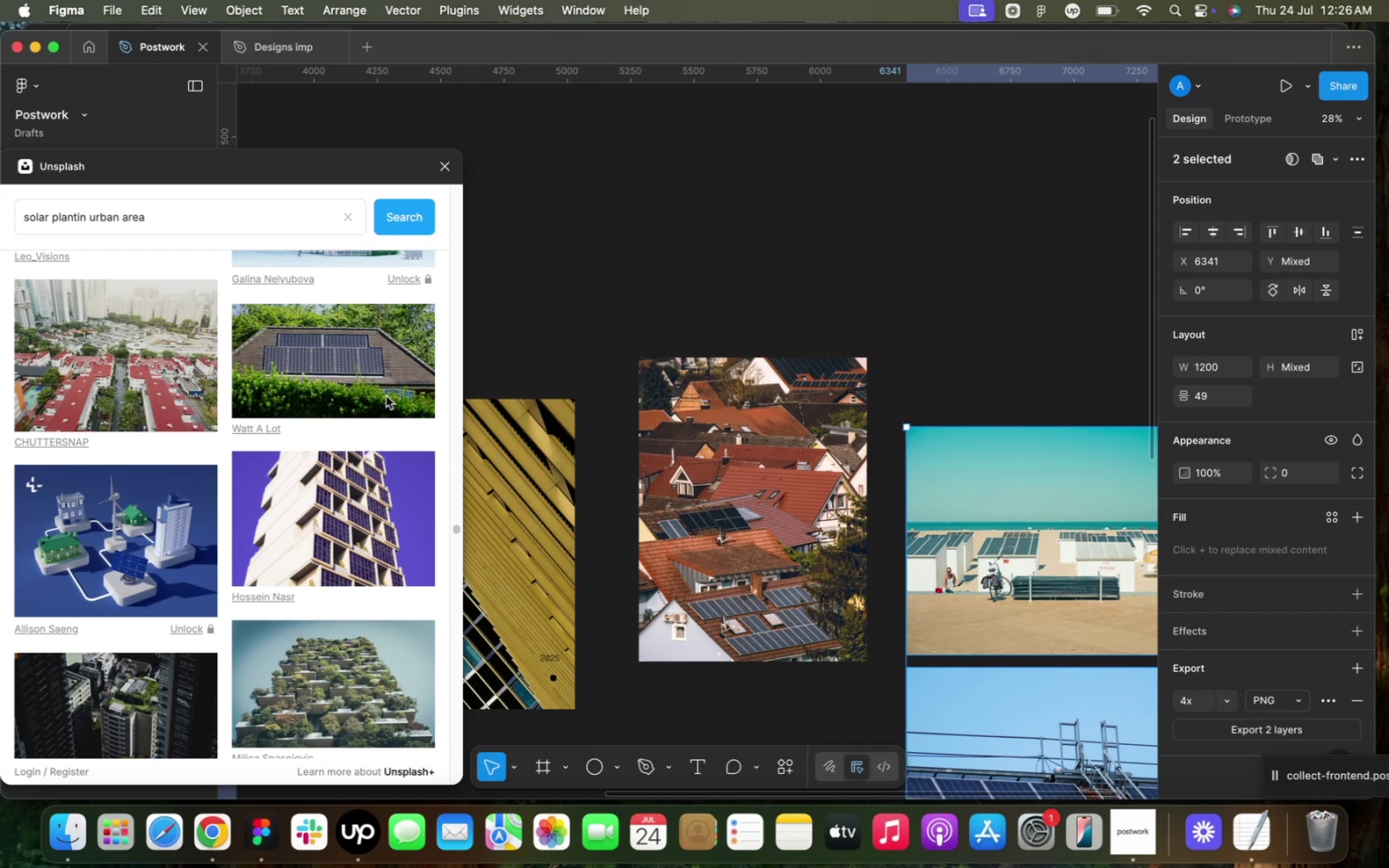 
left_click([207, 836])
 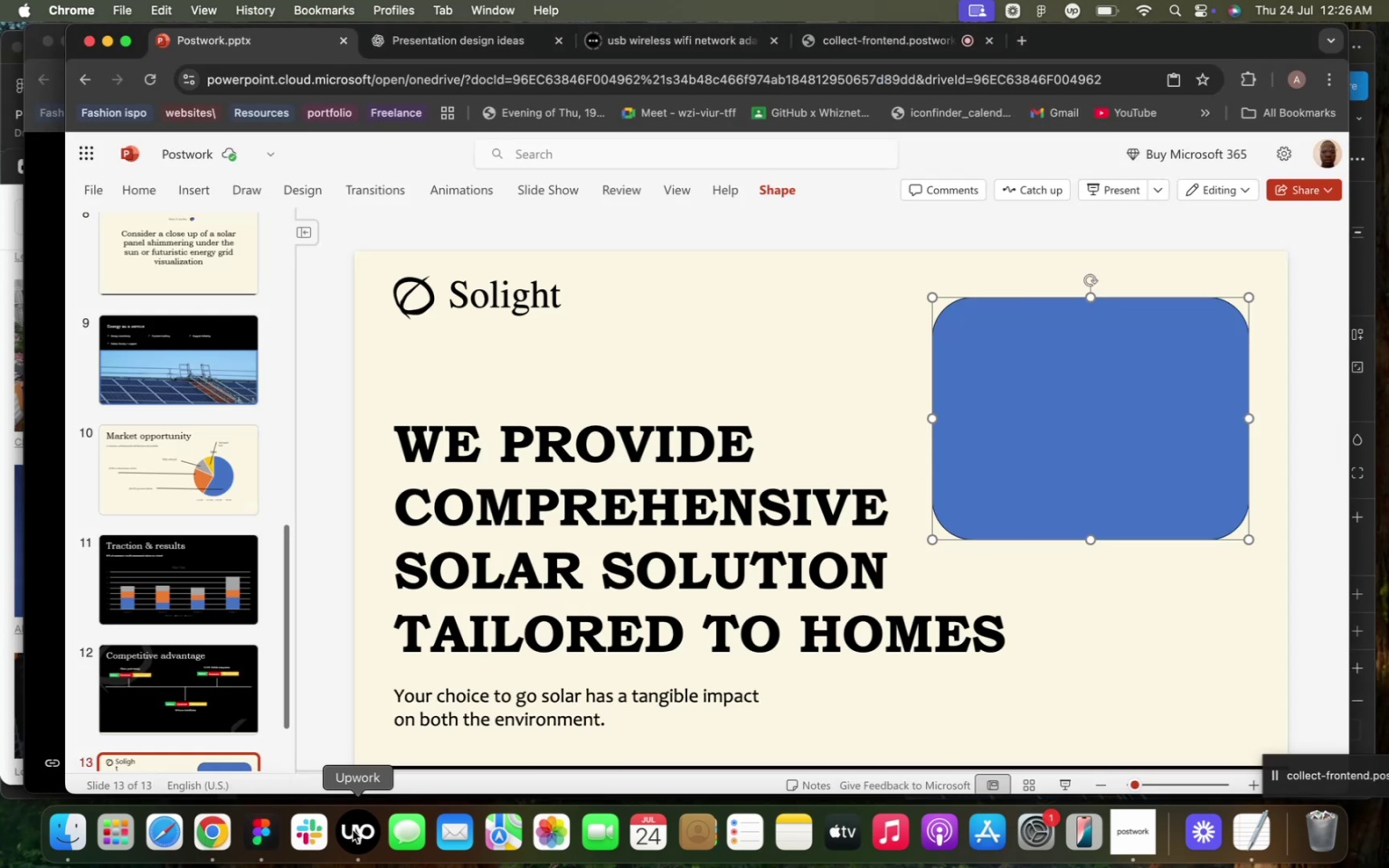 
mouse_move([257, 813])
 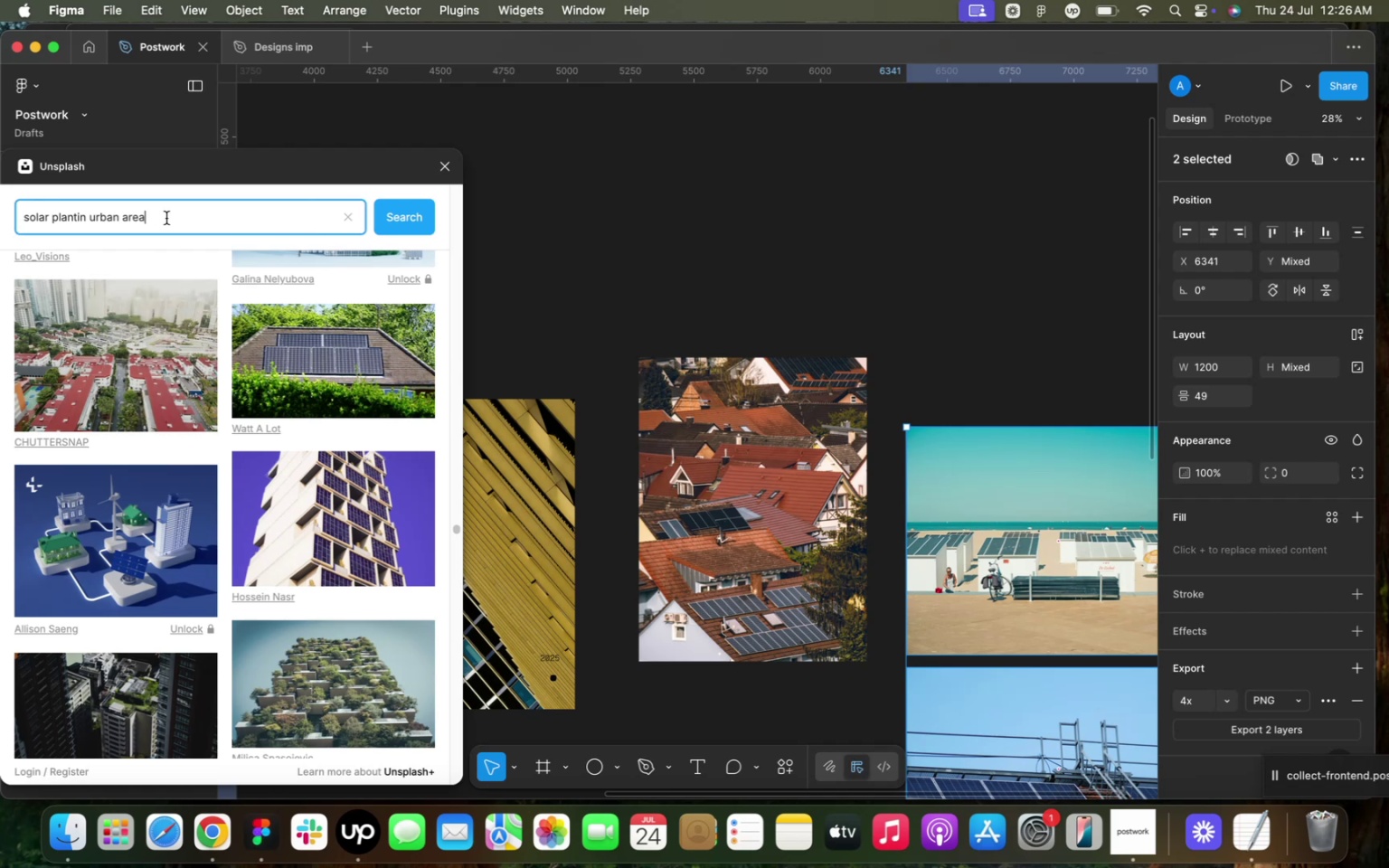 
left_click([166, 218])
 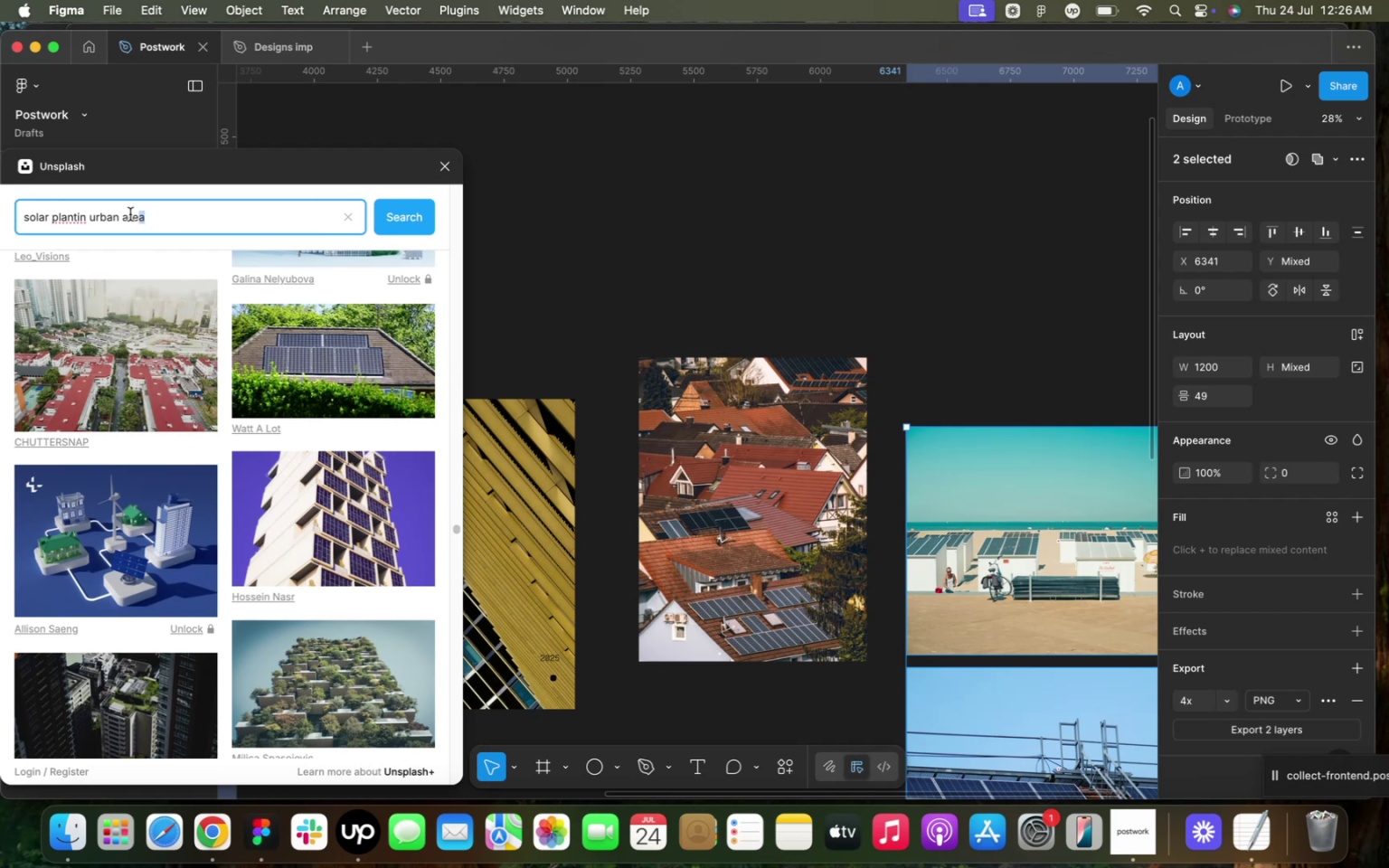 
left_click_drag(start_coordinate=[166, 218], to_coordinate=[80, 219])
 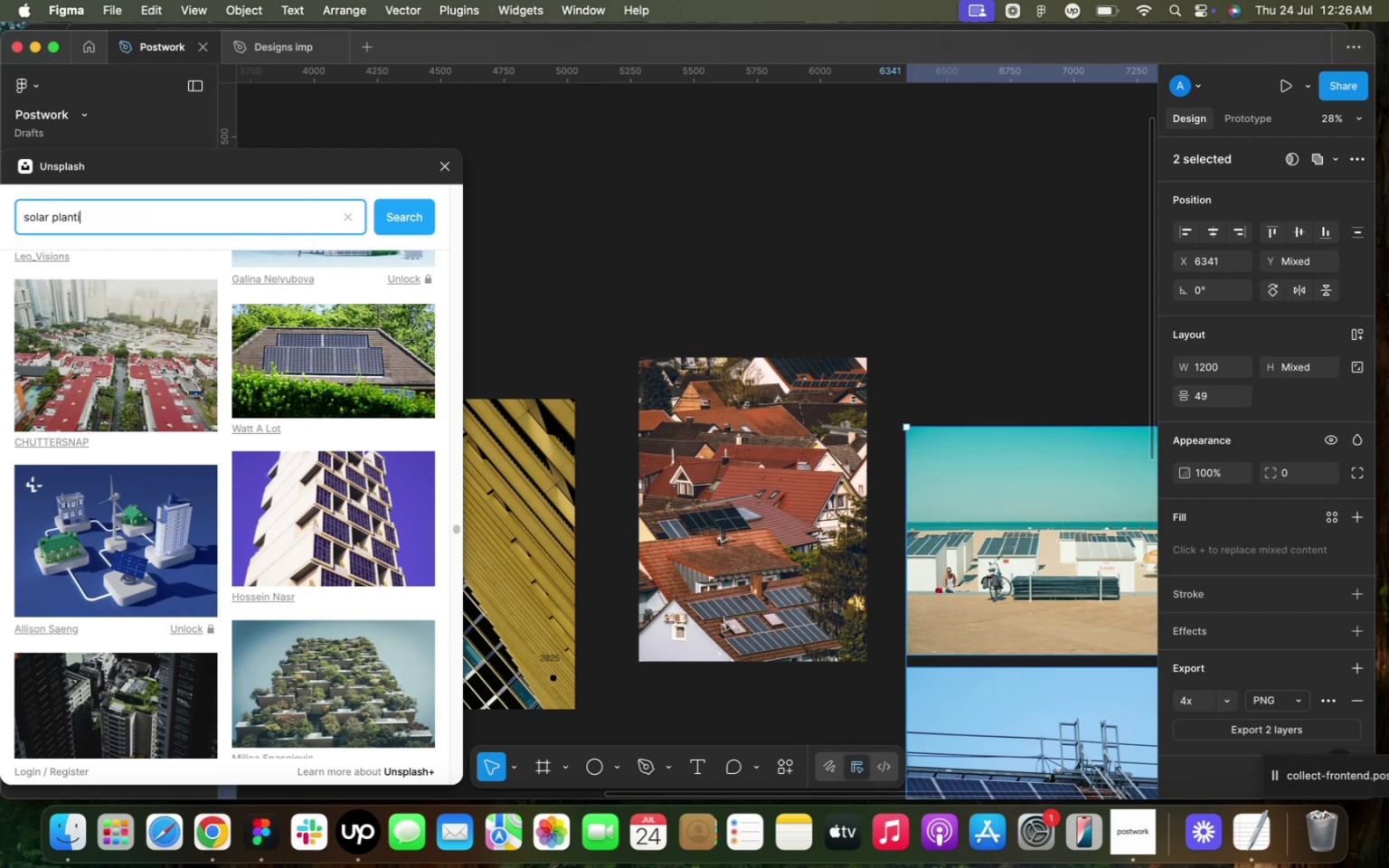 
key(Backspace)
 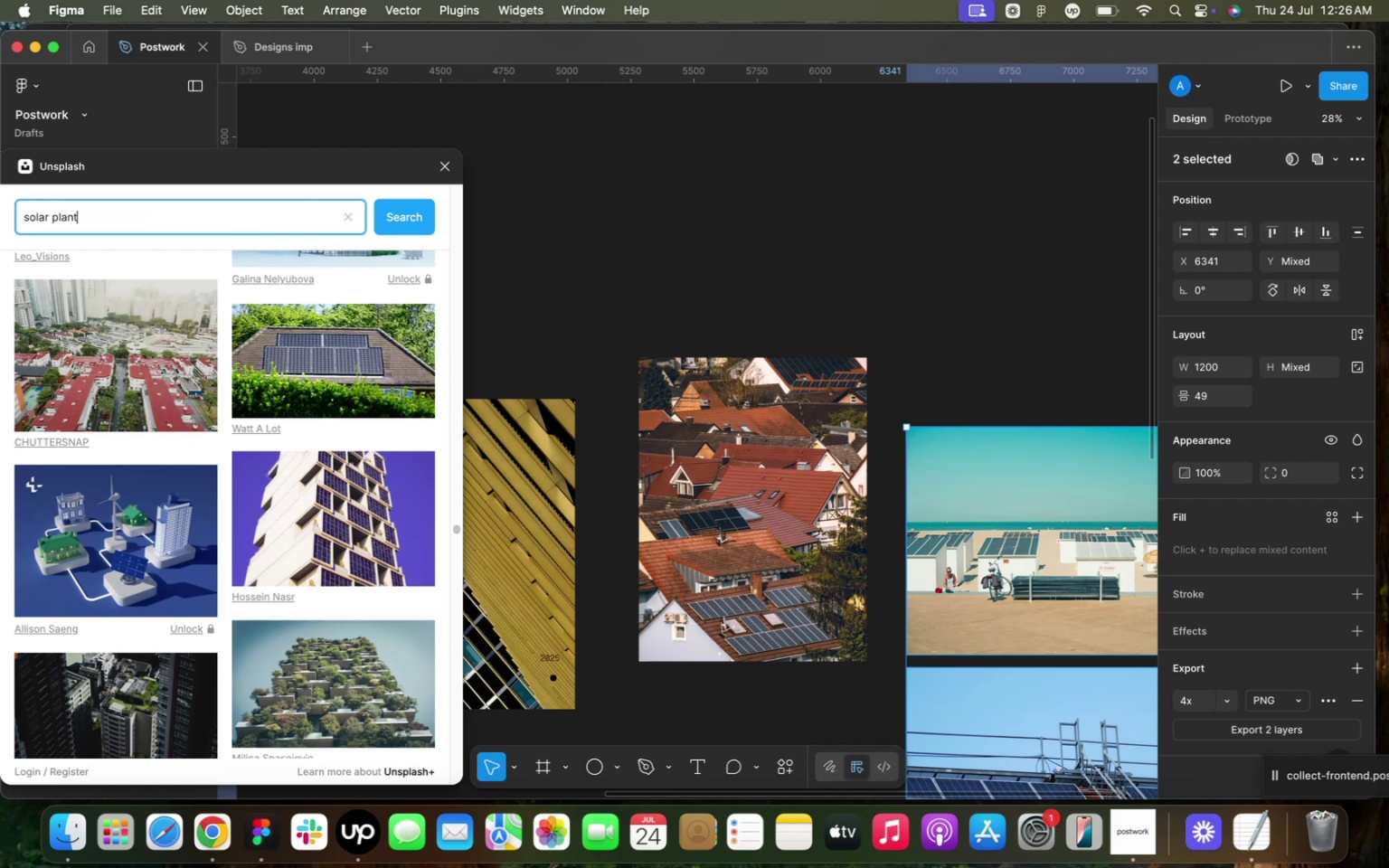 
key(Backspace)
 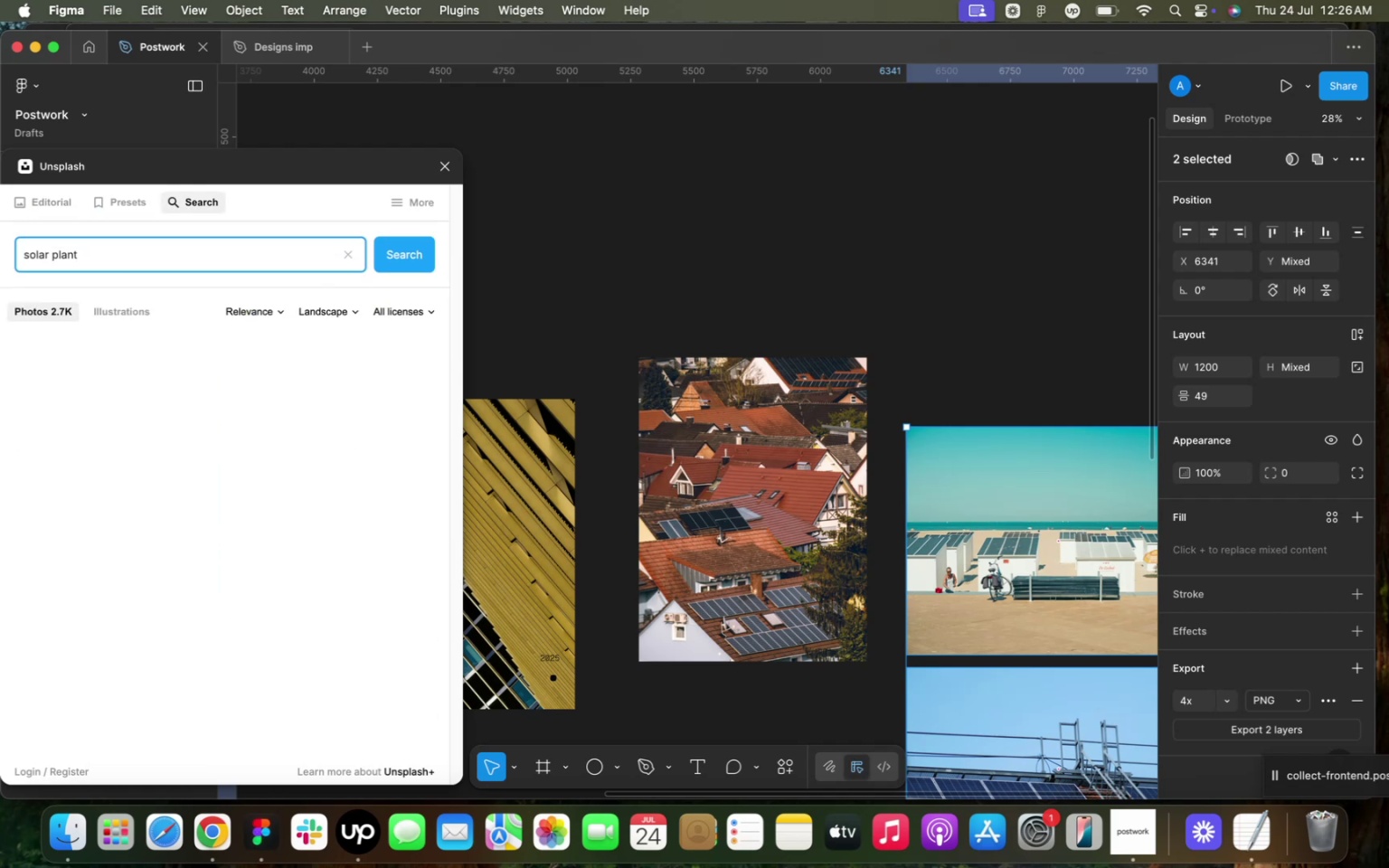 
key(Enter)
 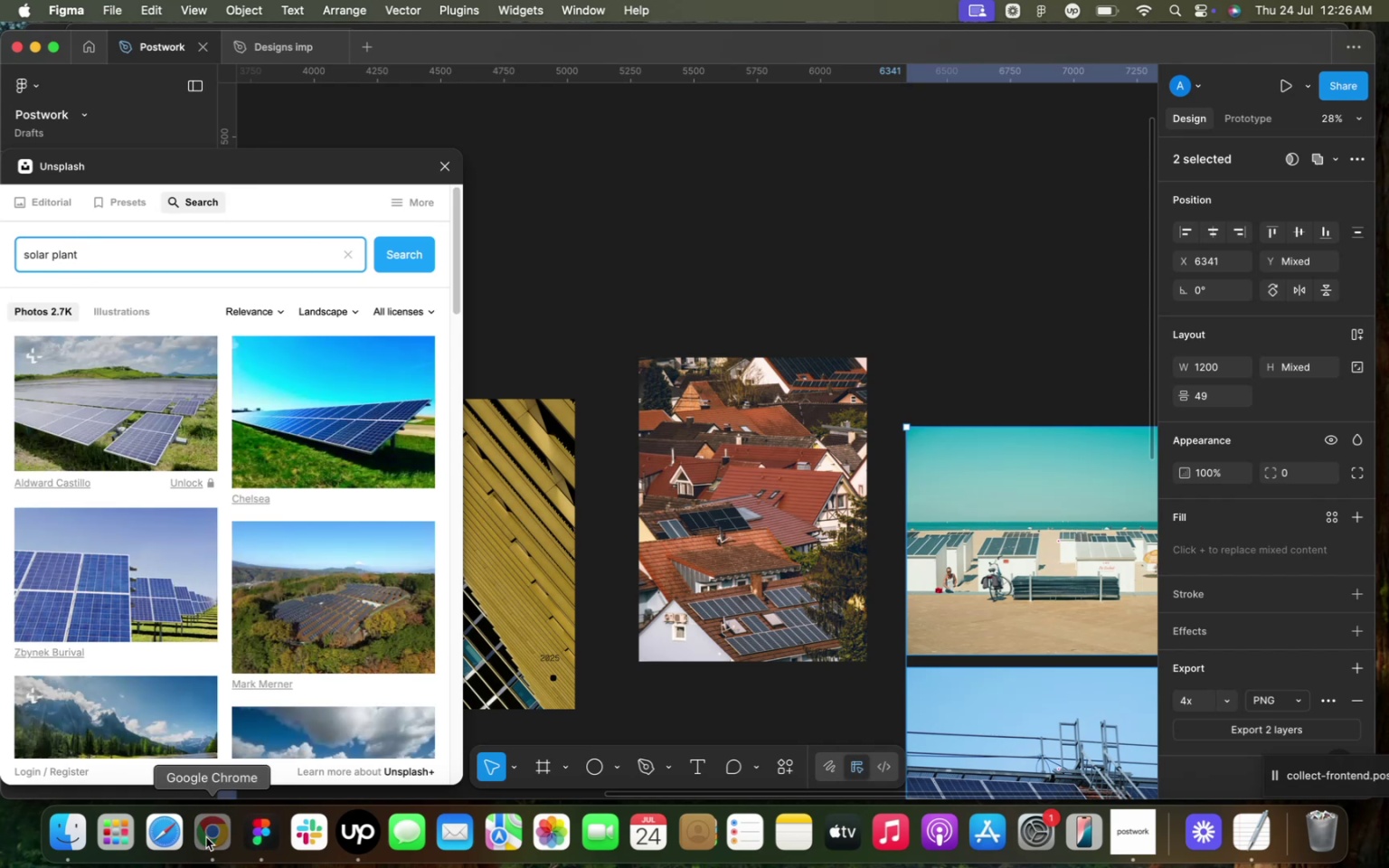 
wait(13.98)
 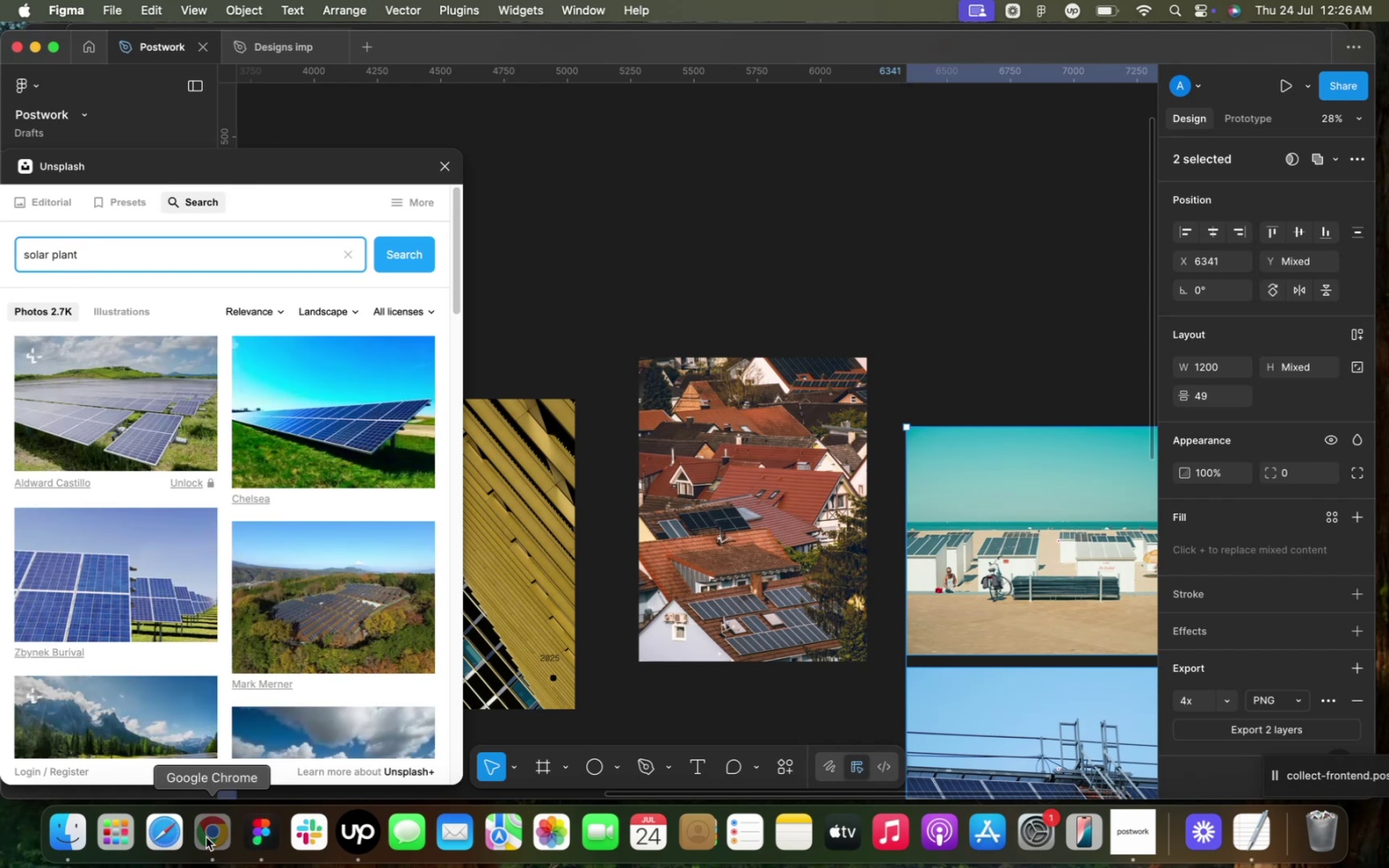 
left_click([265, 833])
 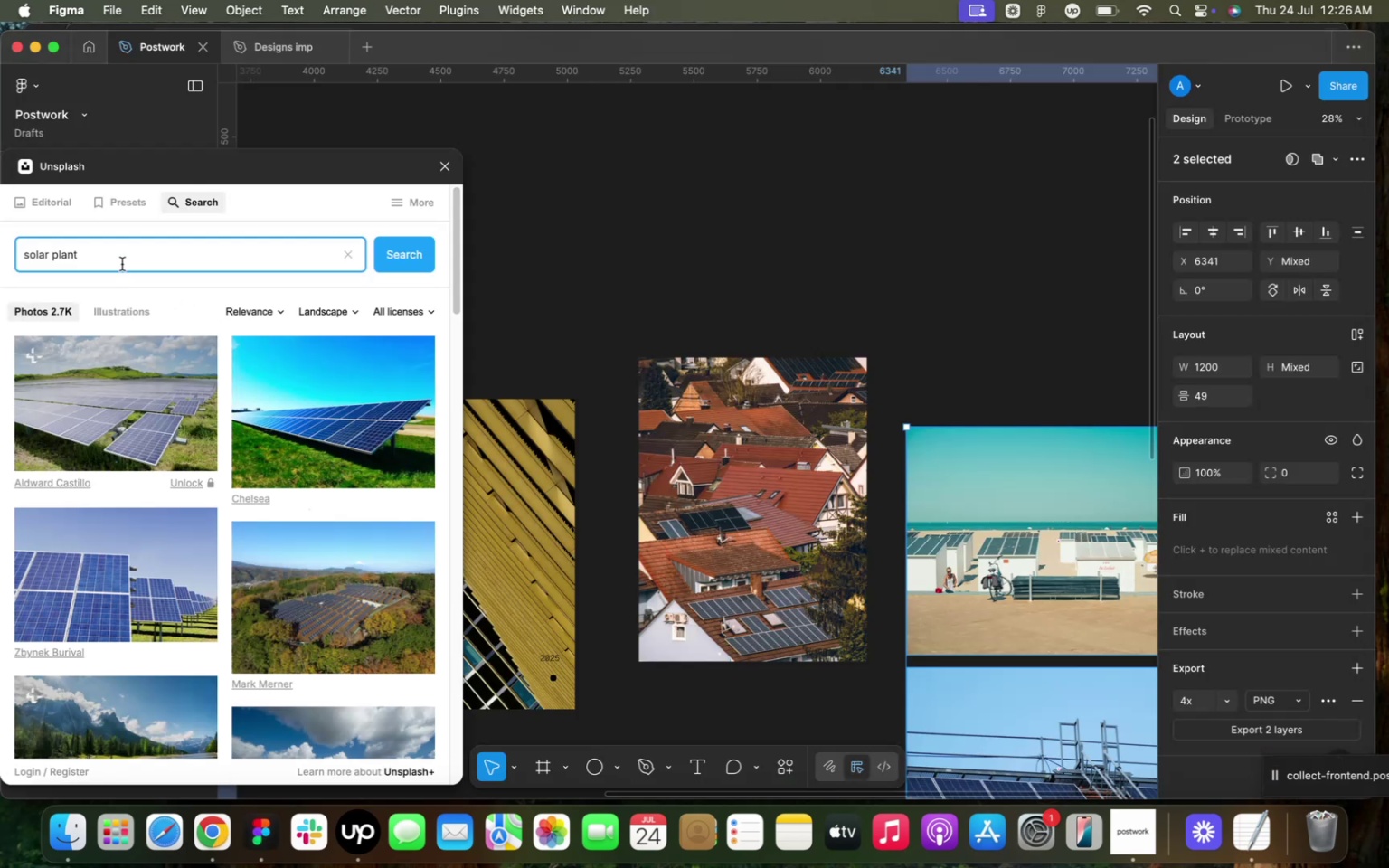 
type( home)
 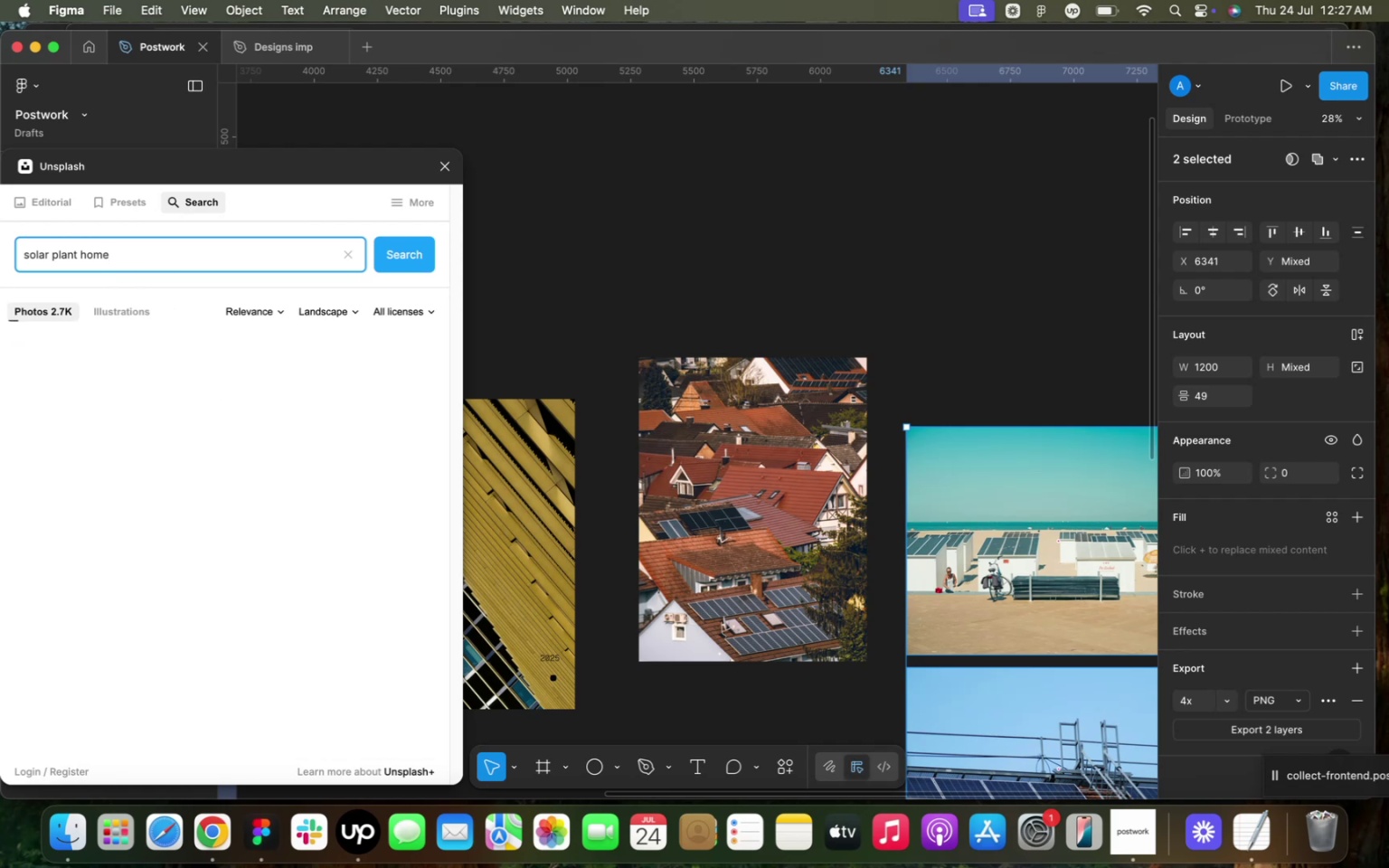 
key(Enter)
 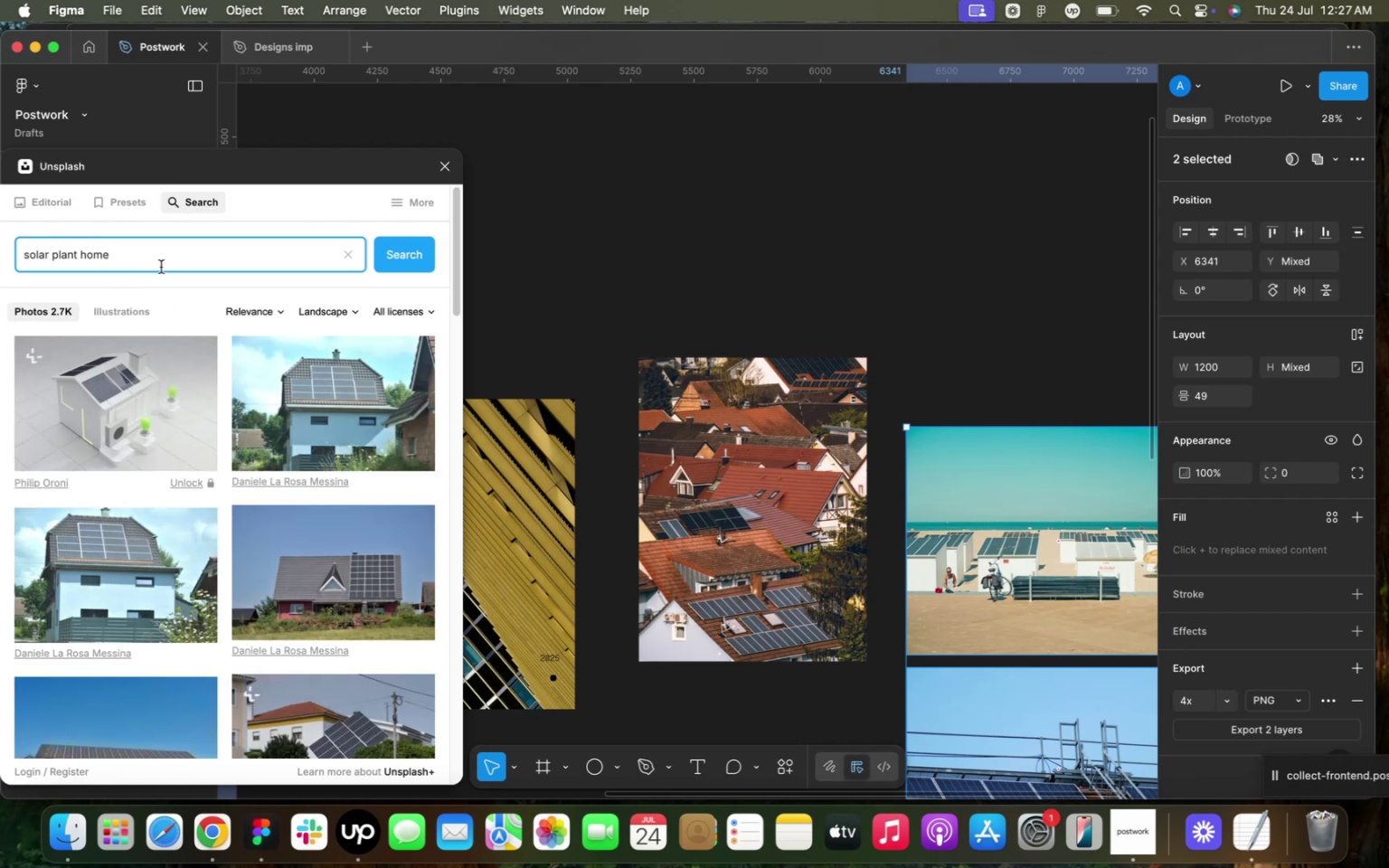 
wait(6.24)
 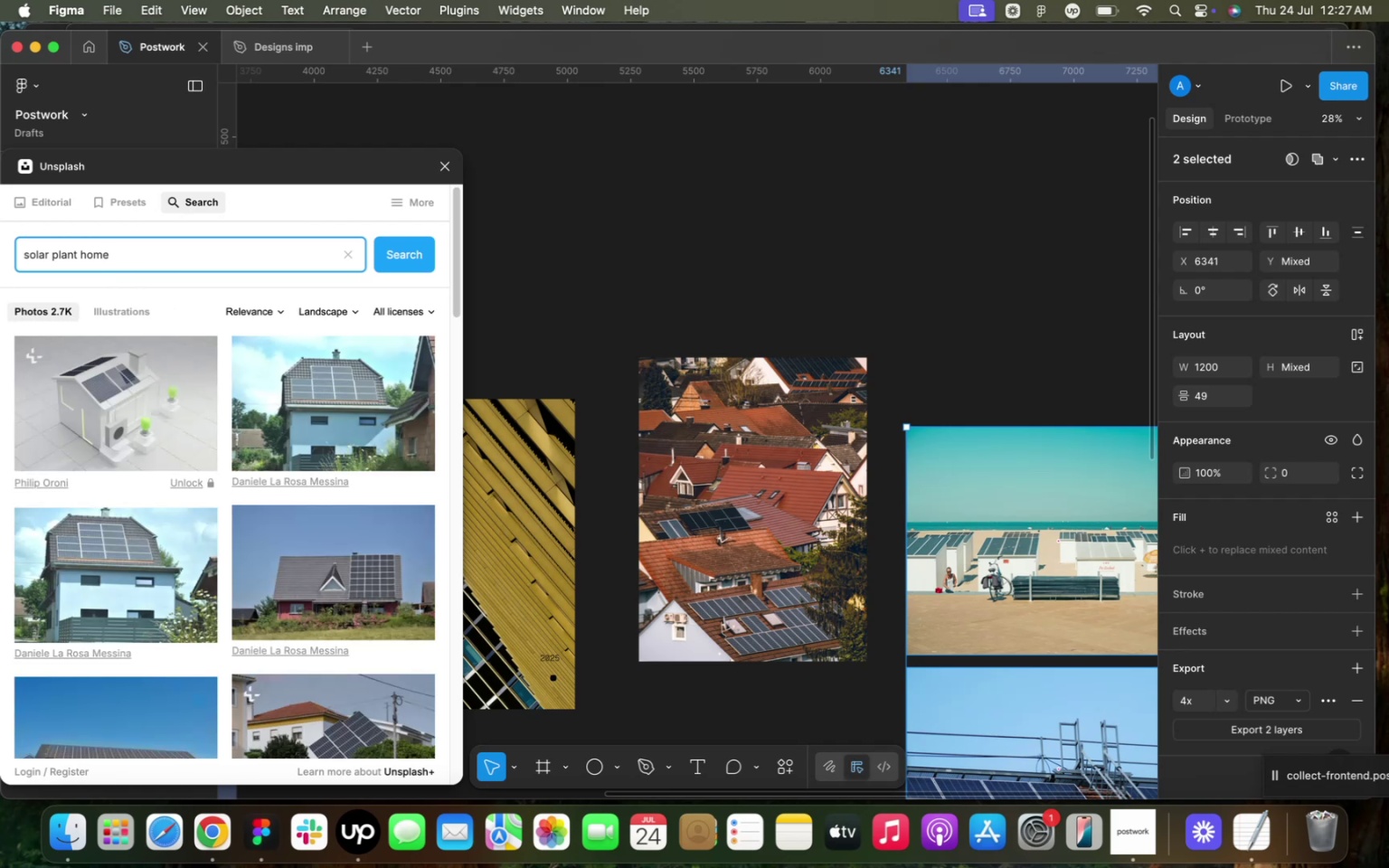 
left_click([402, 253])
 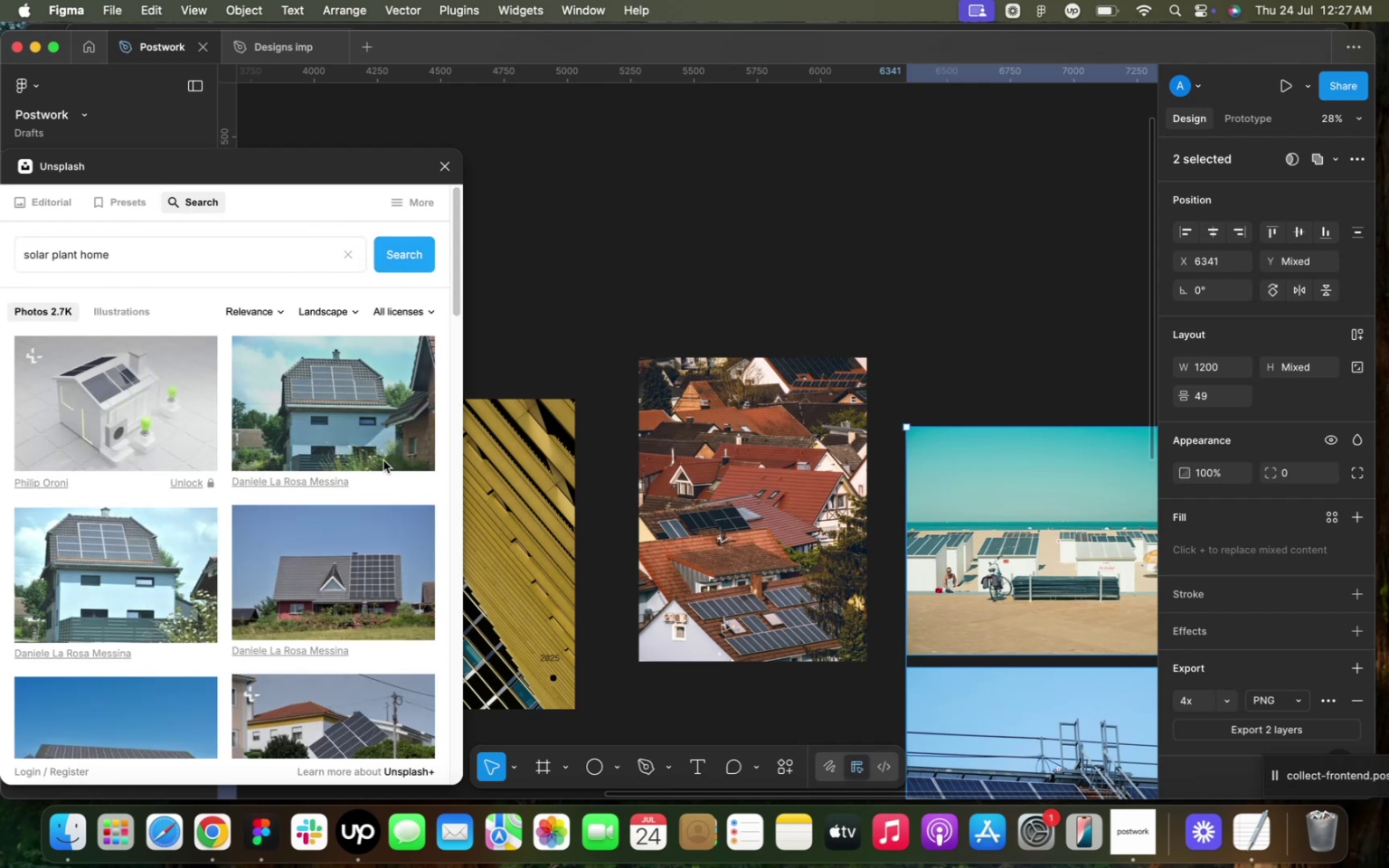 
scroll: coordinate [438, 460], scroll_direction: down, amount: 1.0
 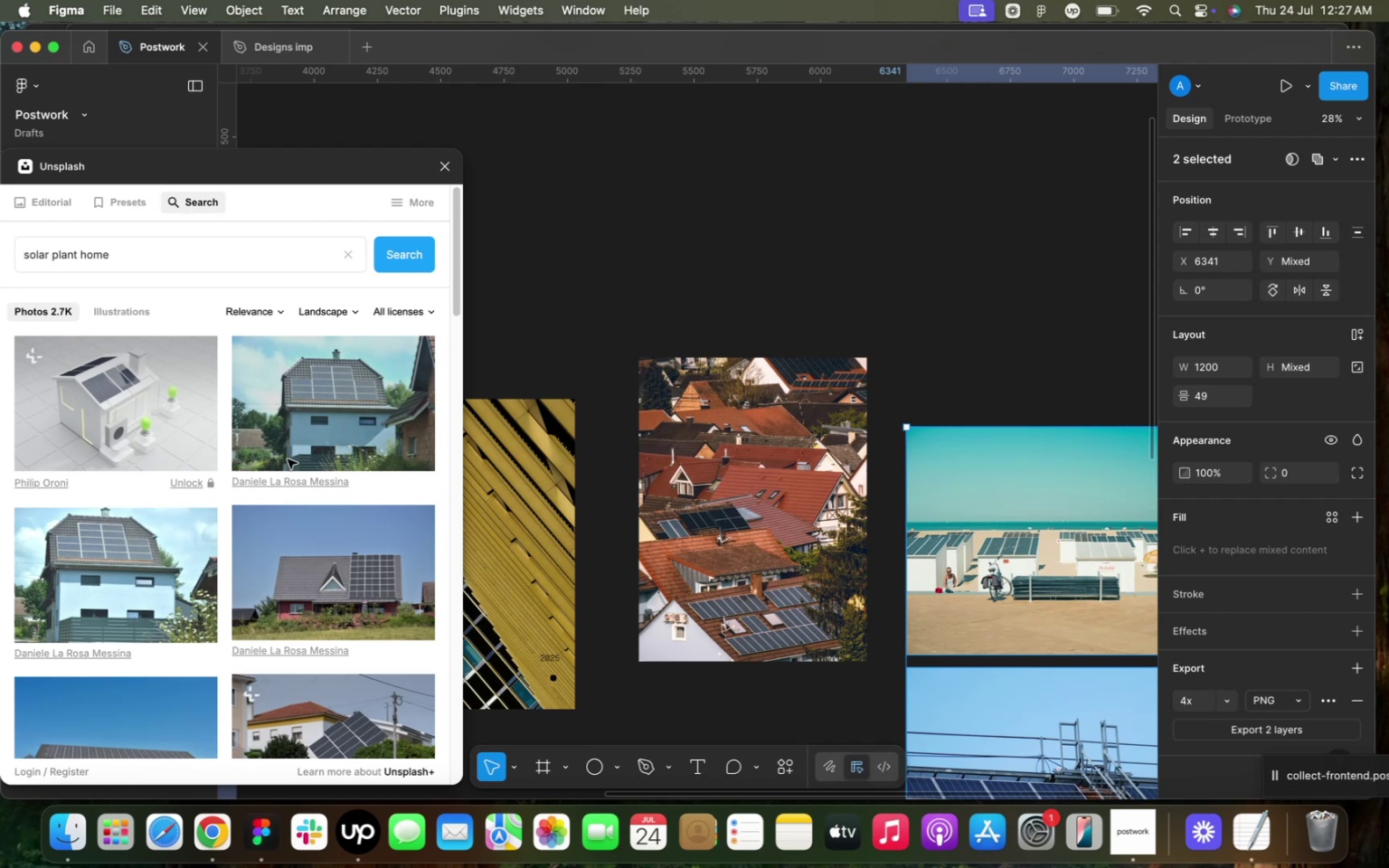 
scroll: coordinate [623, 403], scroll_direction: up, amount: 16.0
 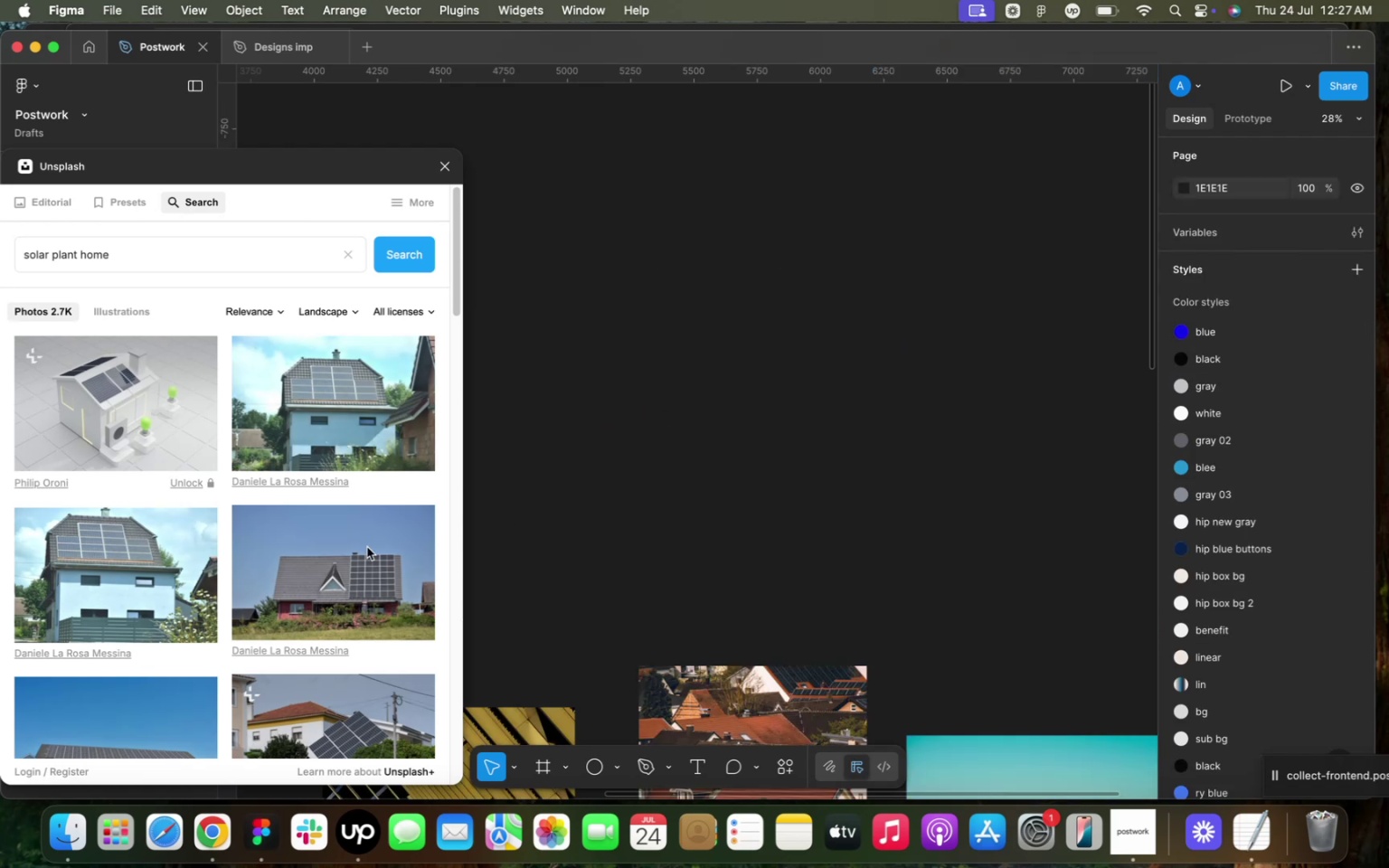 
left_click([678, 403])
 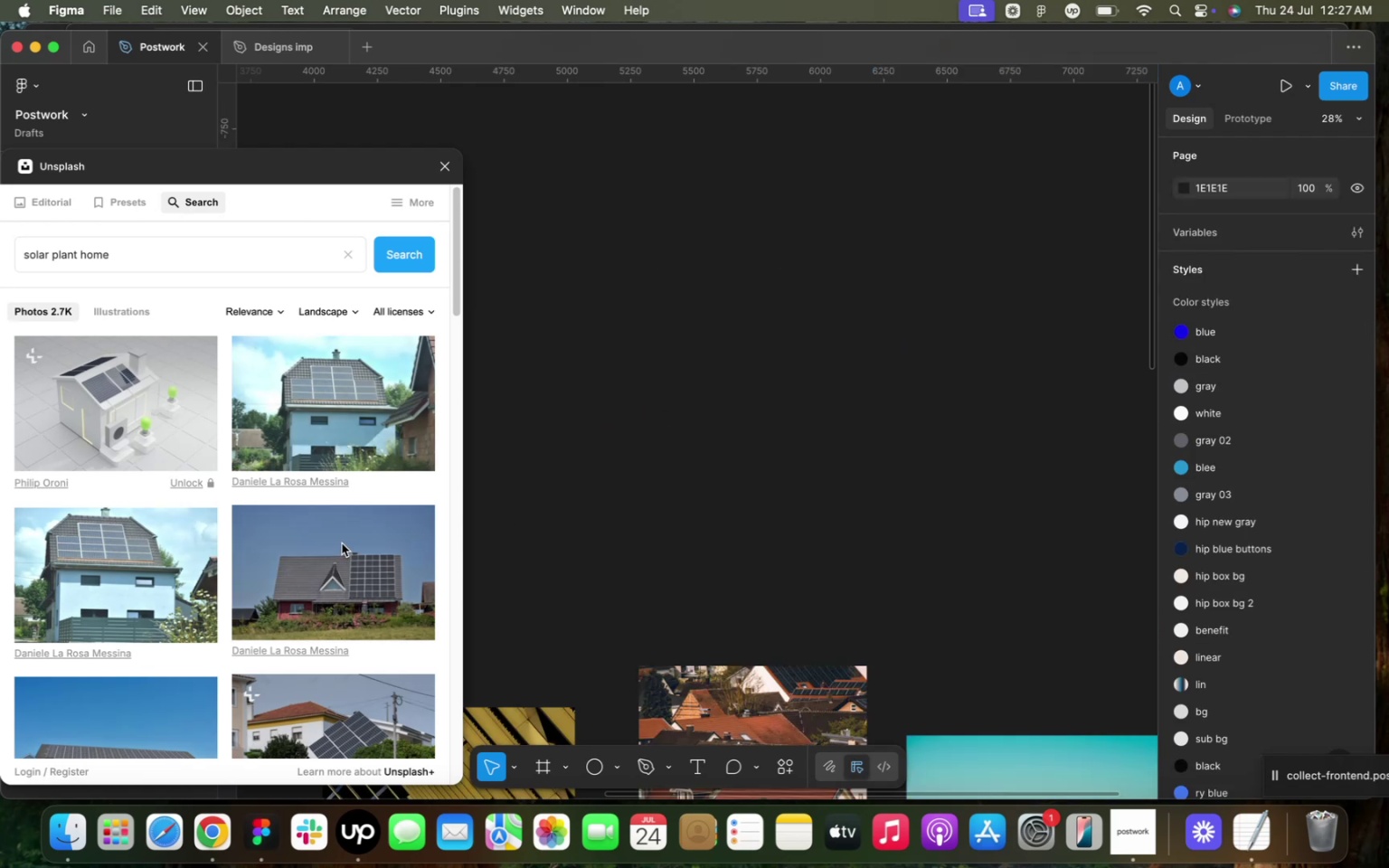 
scroll: coordinate [342, 543], scroll_direction: up, amount: 2.0
 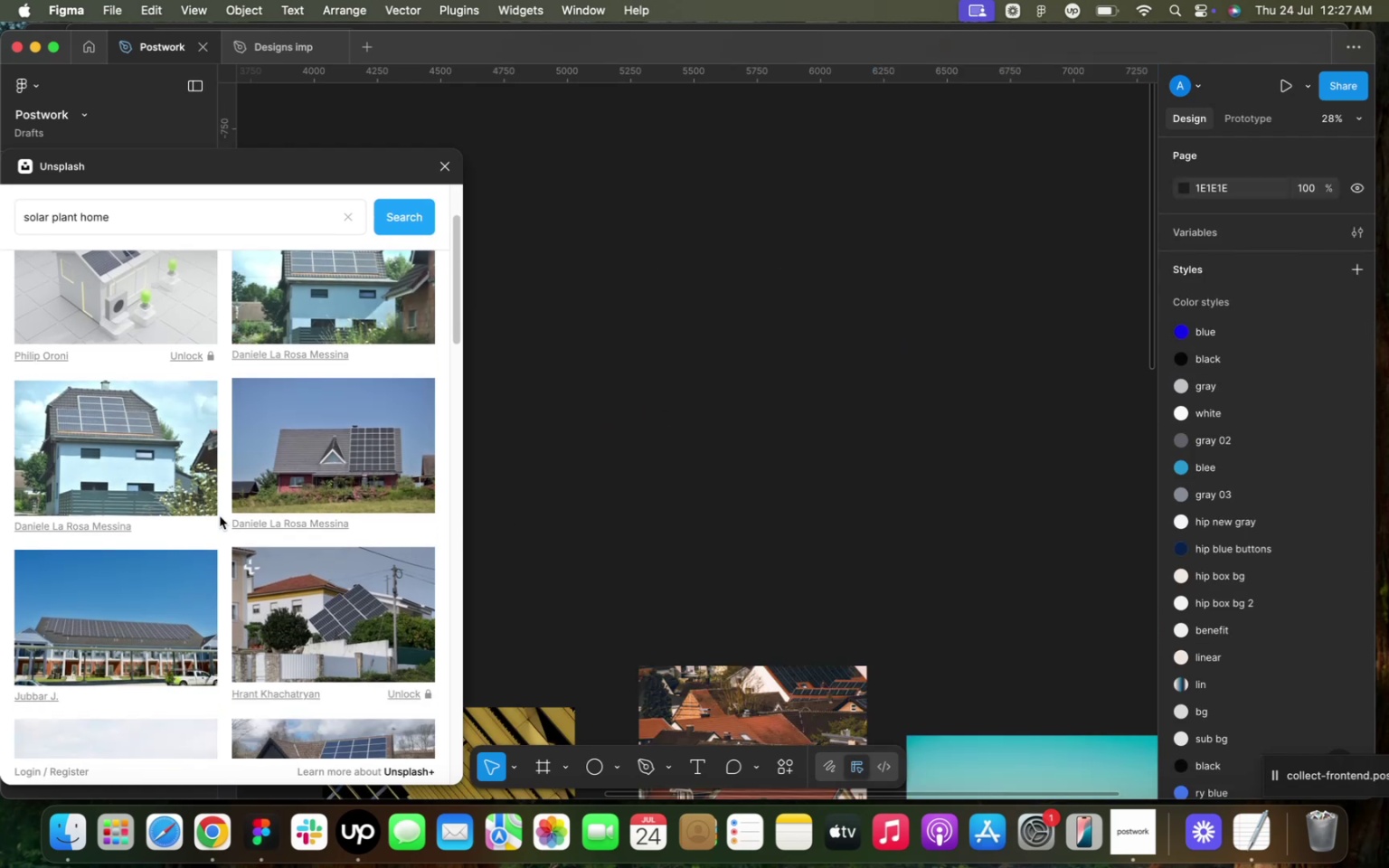 
scroll: coordinate [228, 514], scroll_direction: down, amount: 14.0
 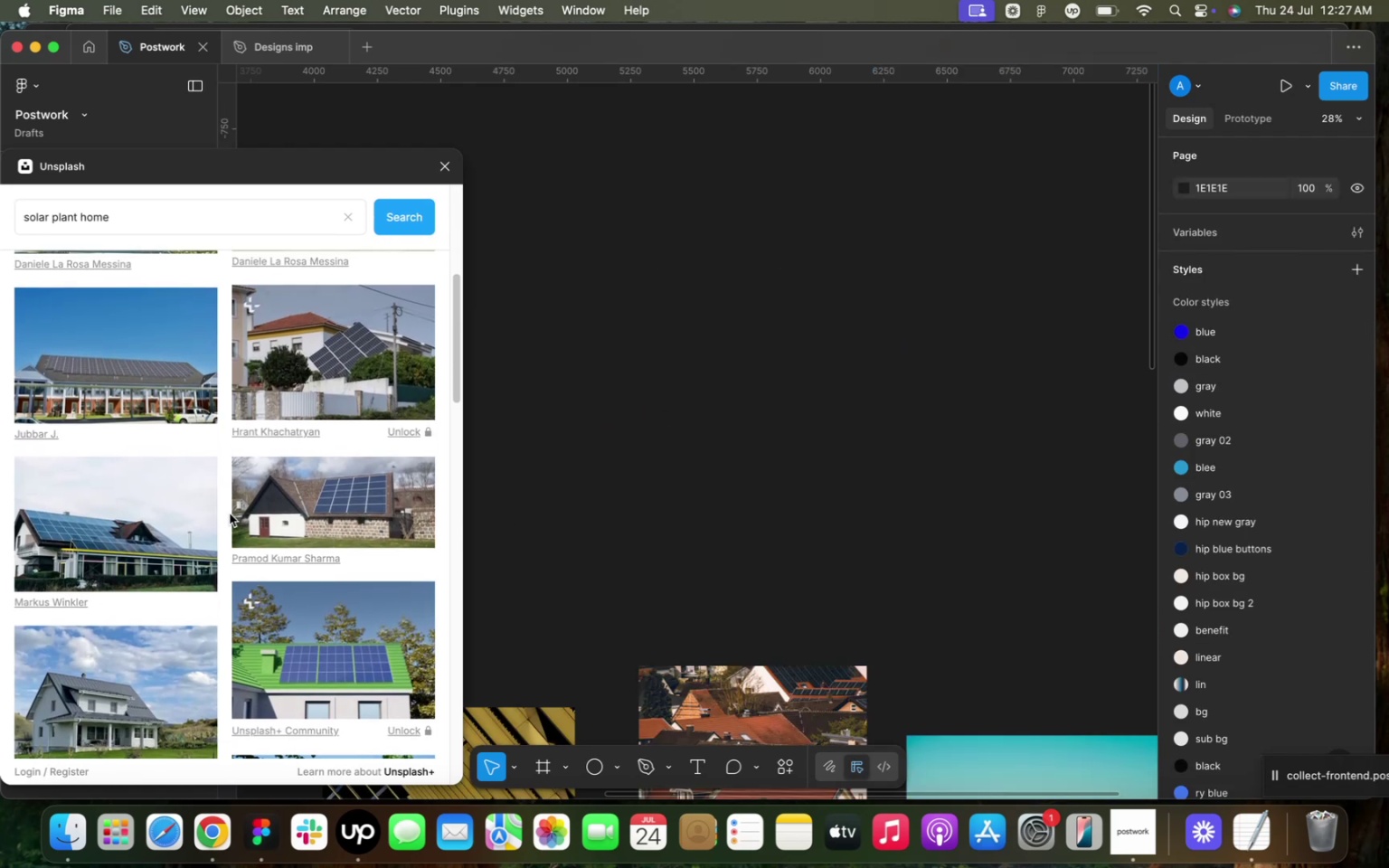 
scroll: coordinate [230, 514], scroll_direction: up, amount: 2.0
 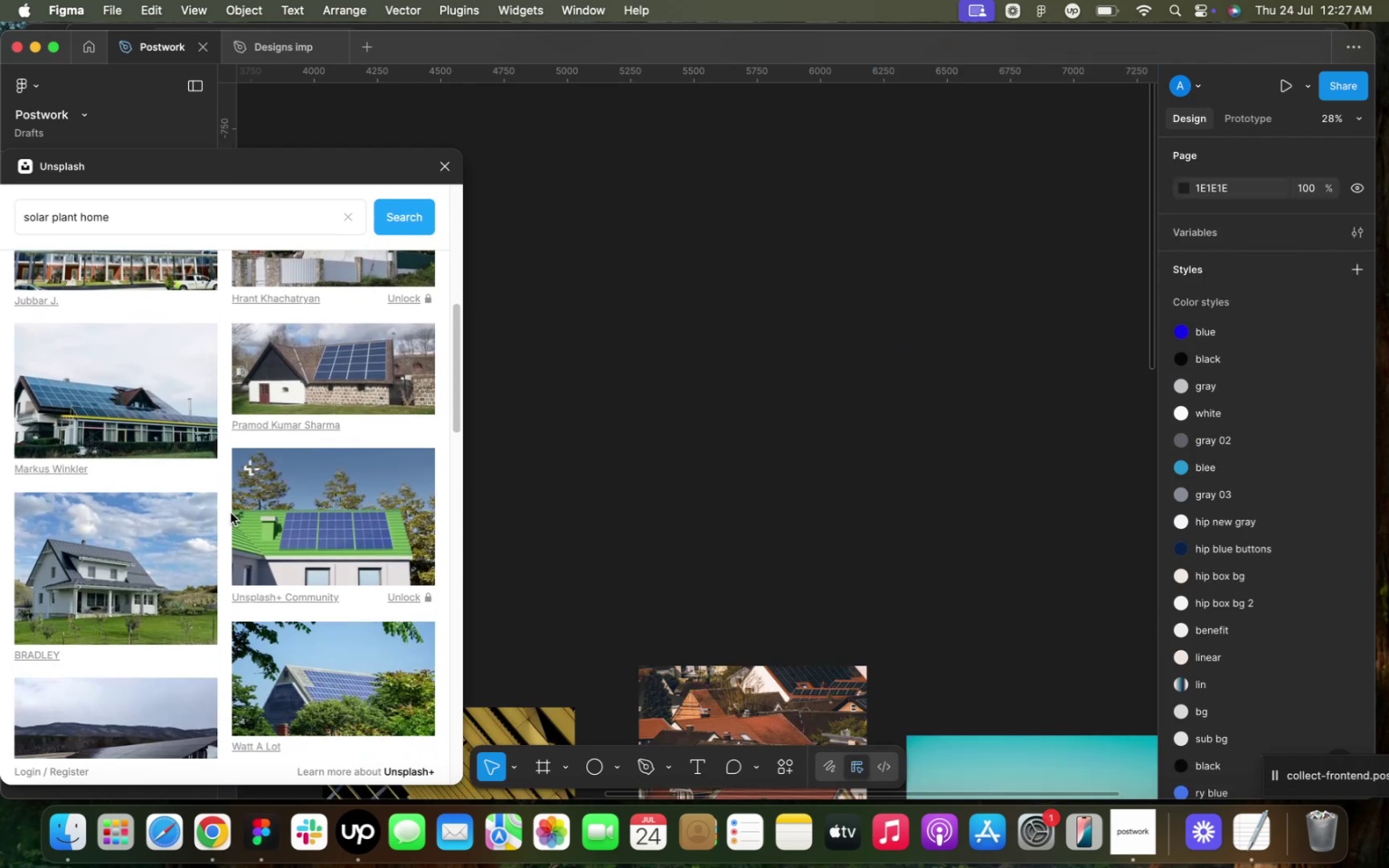 
scroll: coordinate [200, 548], scroll_direction: down, amount: 12.0
 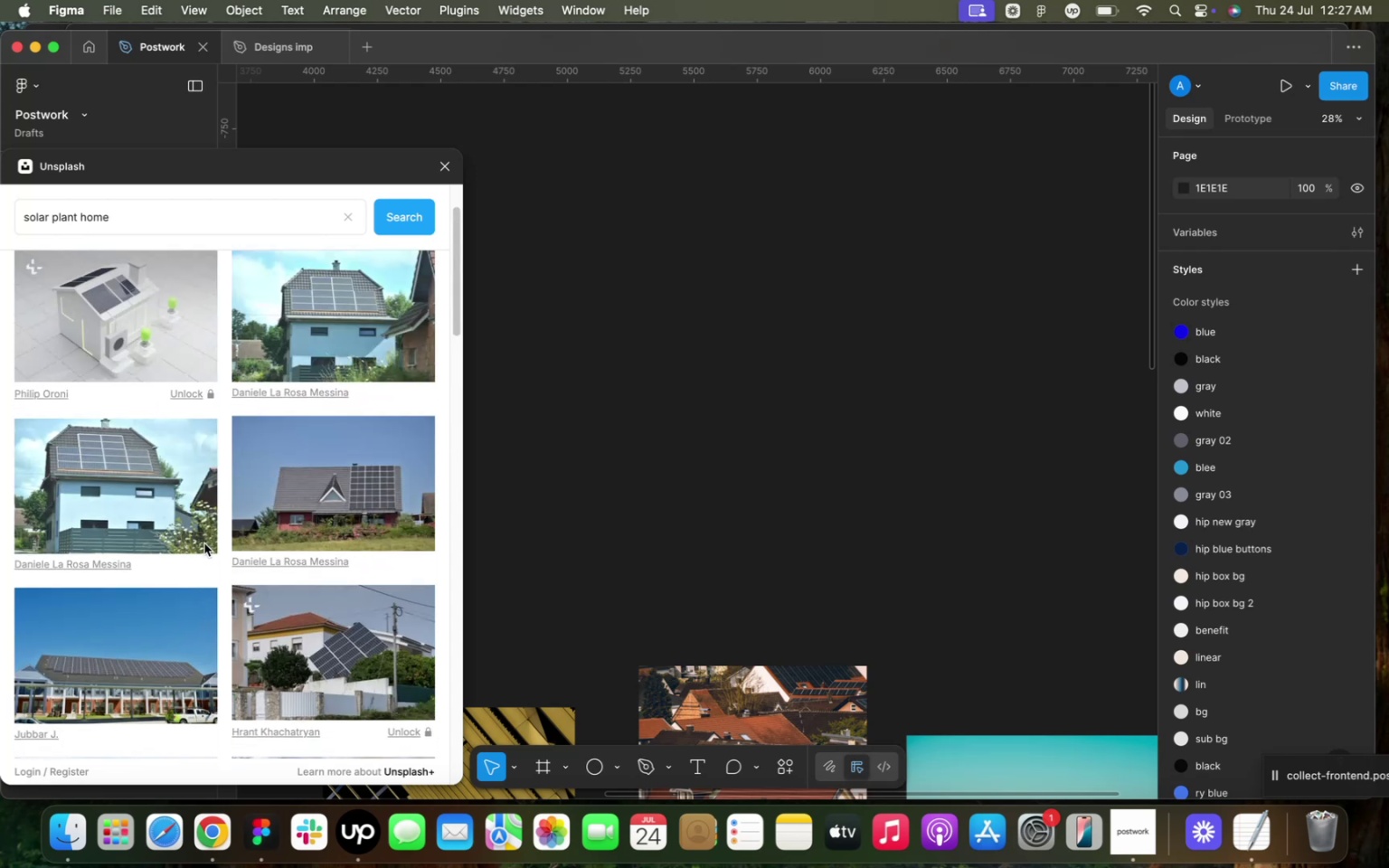 
scroll: coordinate [205, 542], scroll_direction: up, amount: 25.0
 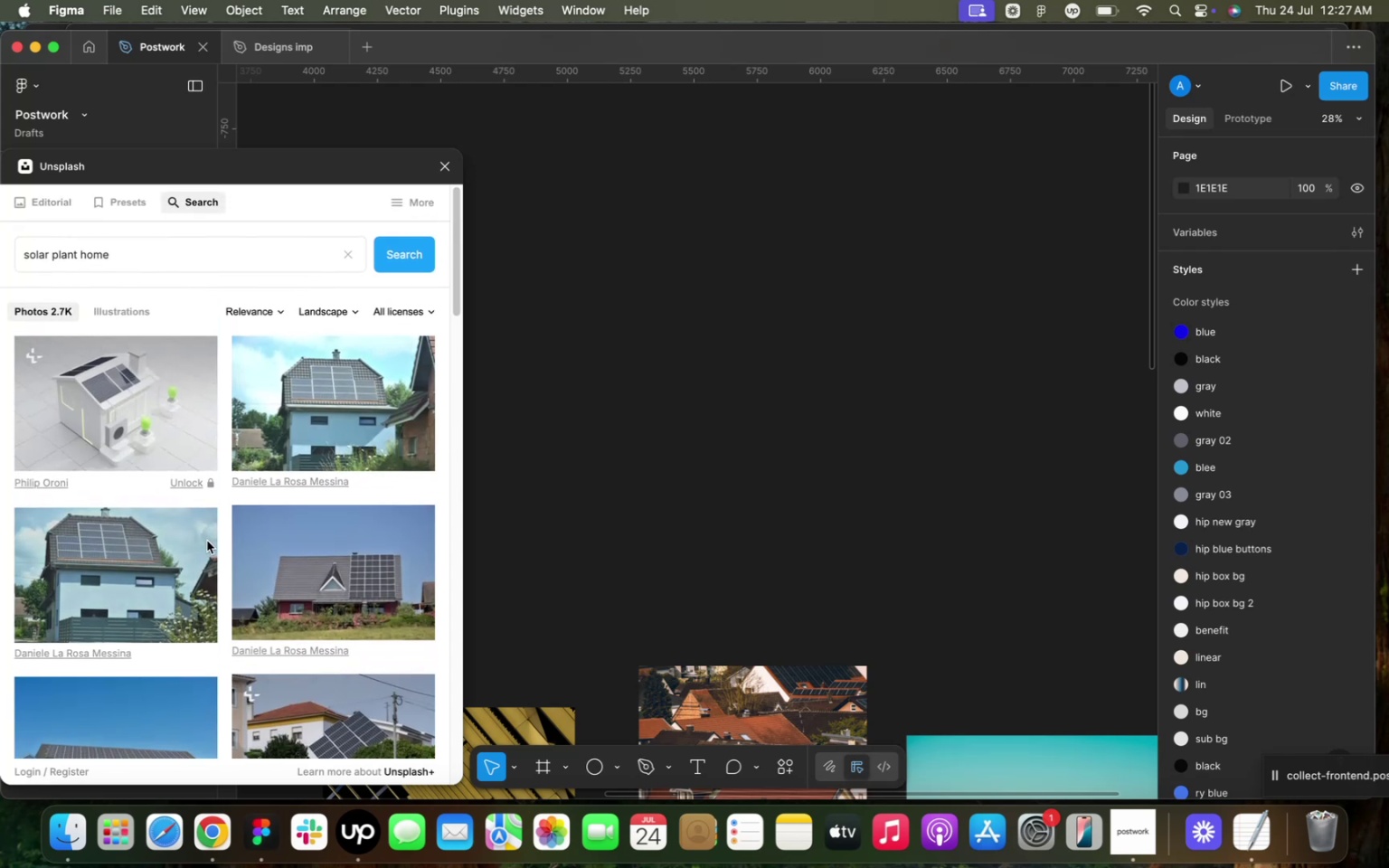 
wait(8.2)
 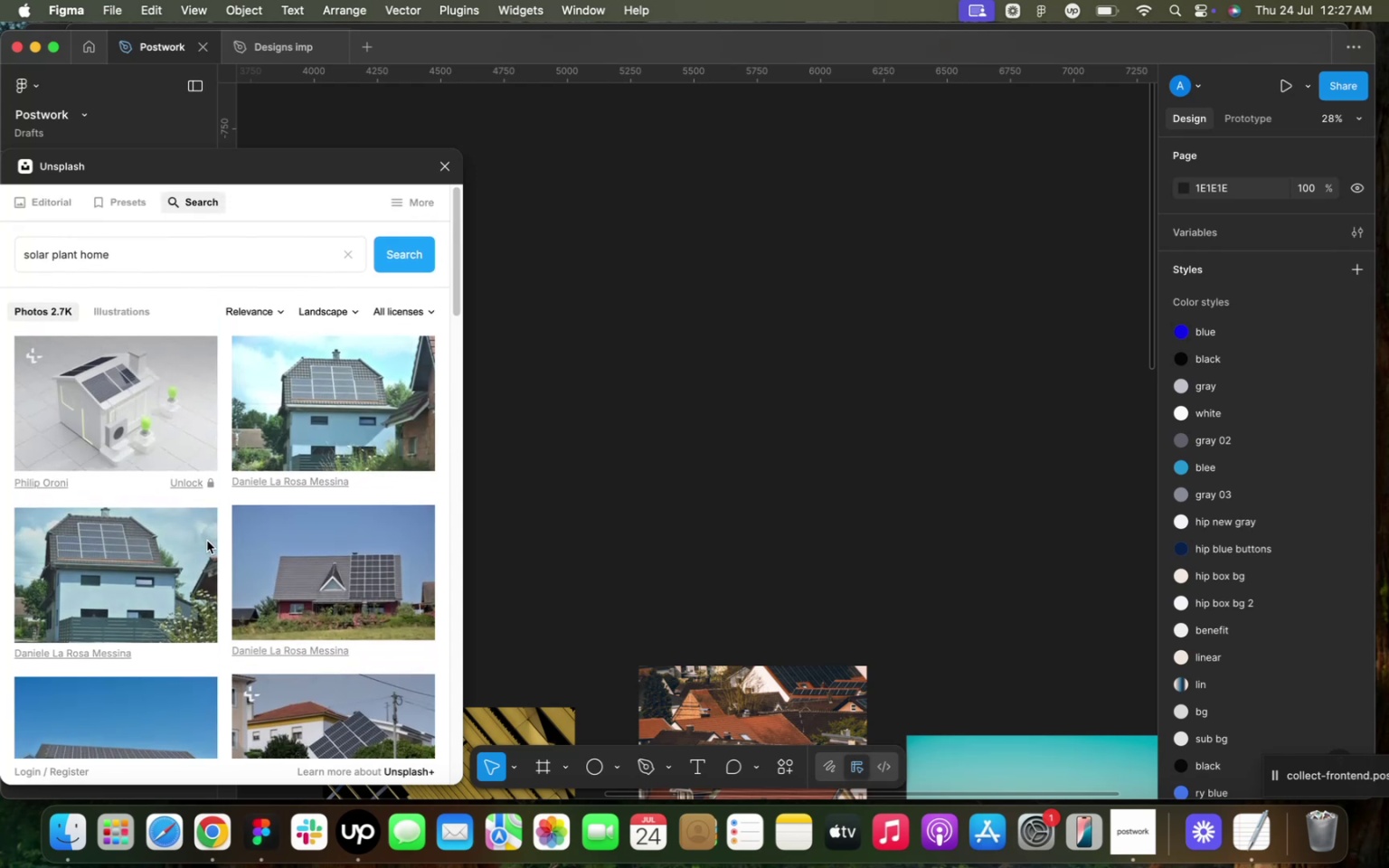 
scroll: coordinate [207, 540], scroll_direction: up, amount: 4.0
 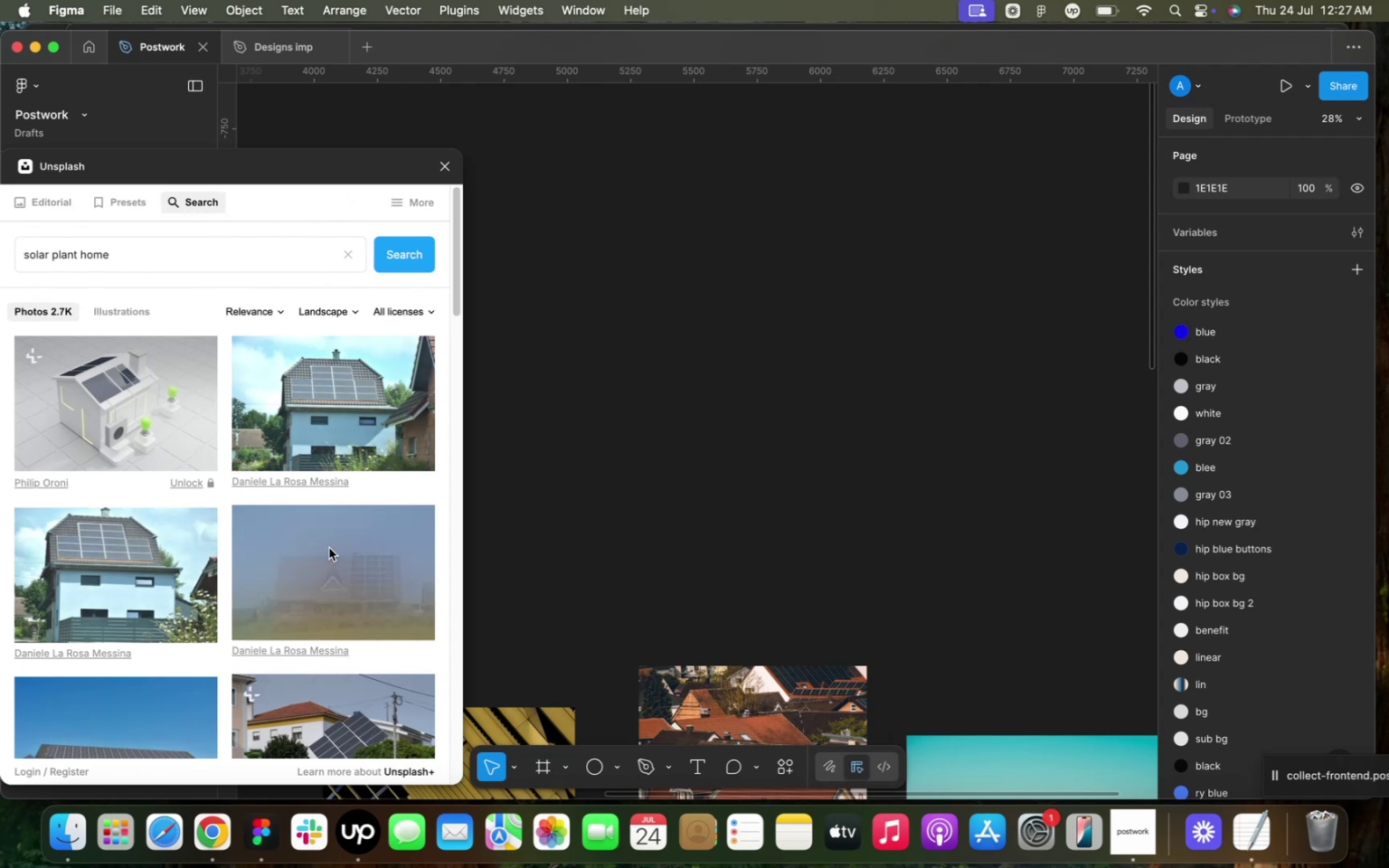 
left_click([329, 548])
 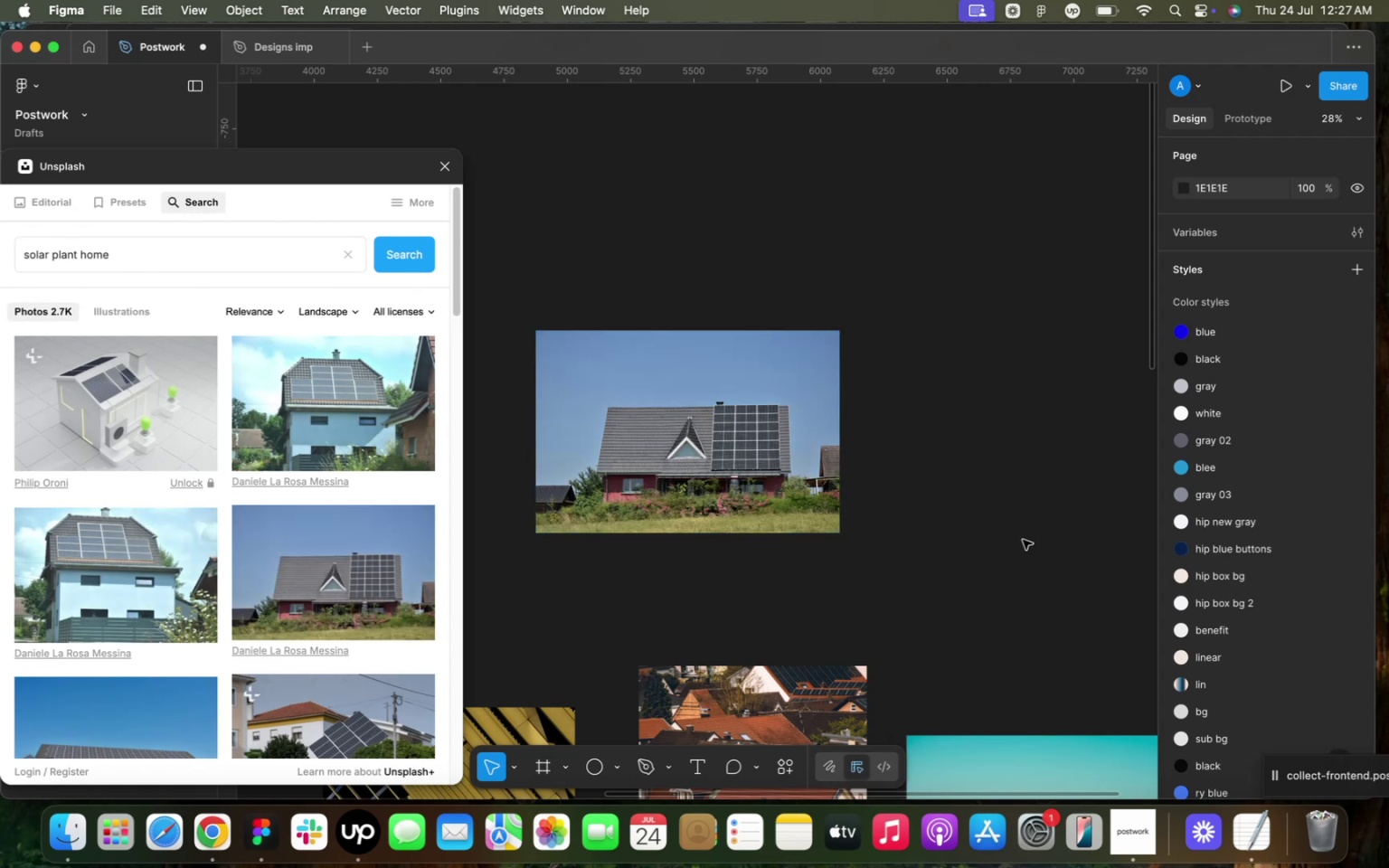 
left_click([750, 495])
 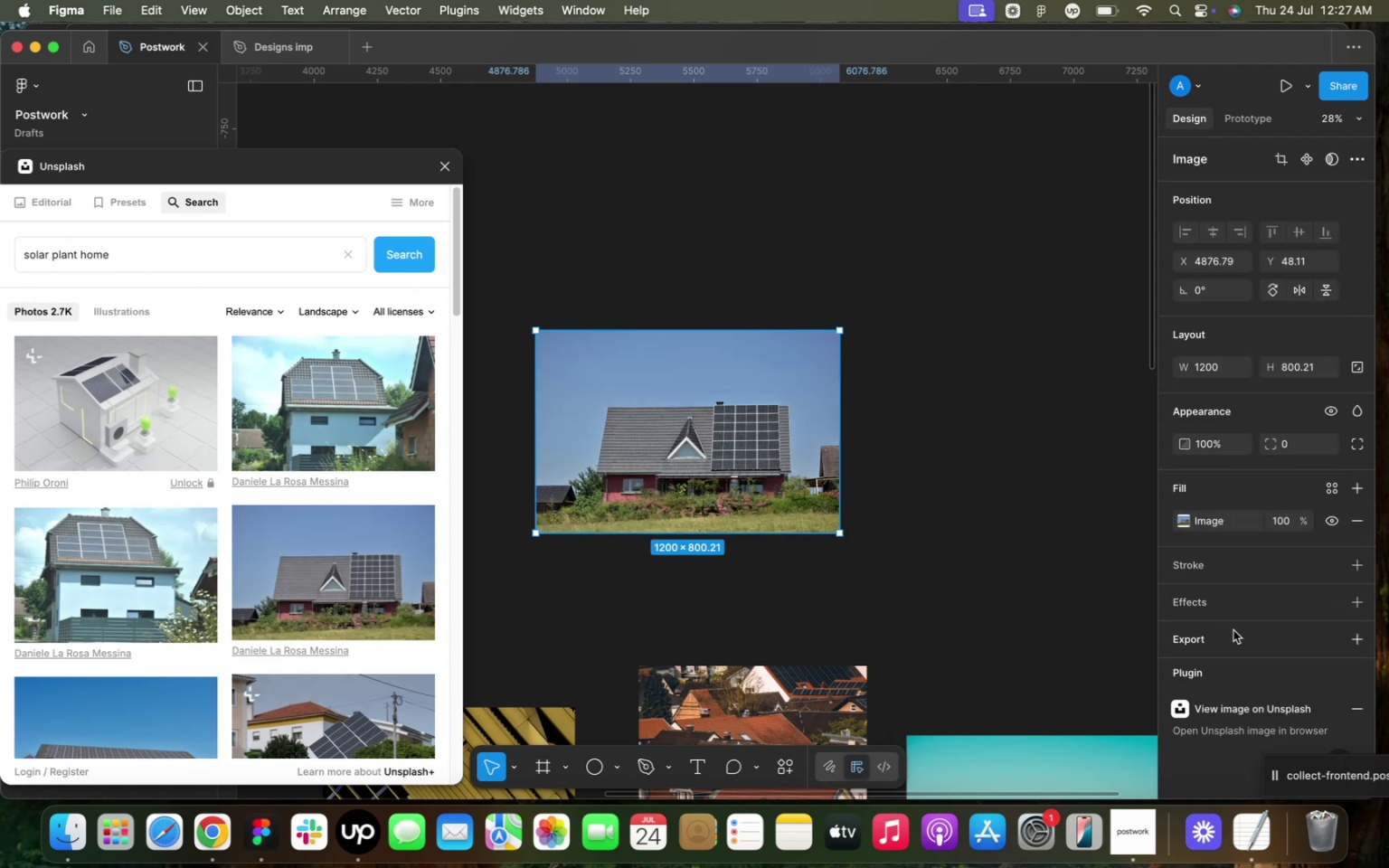 
scroll: coordinate [1233, 622], scroll_direction: down, amount: 2.0
 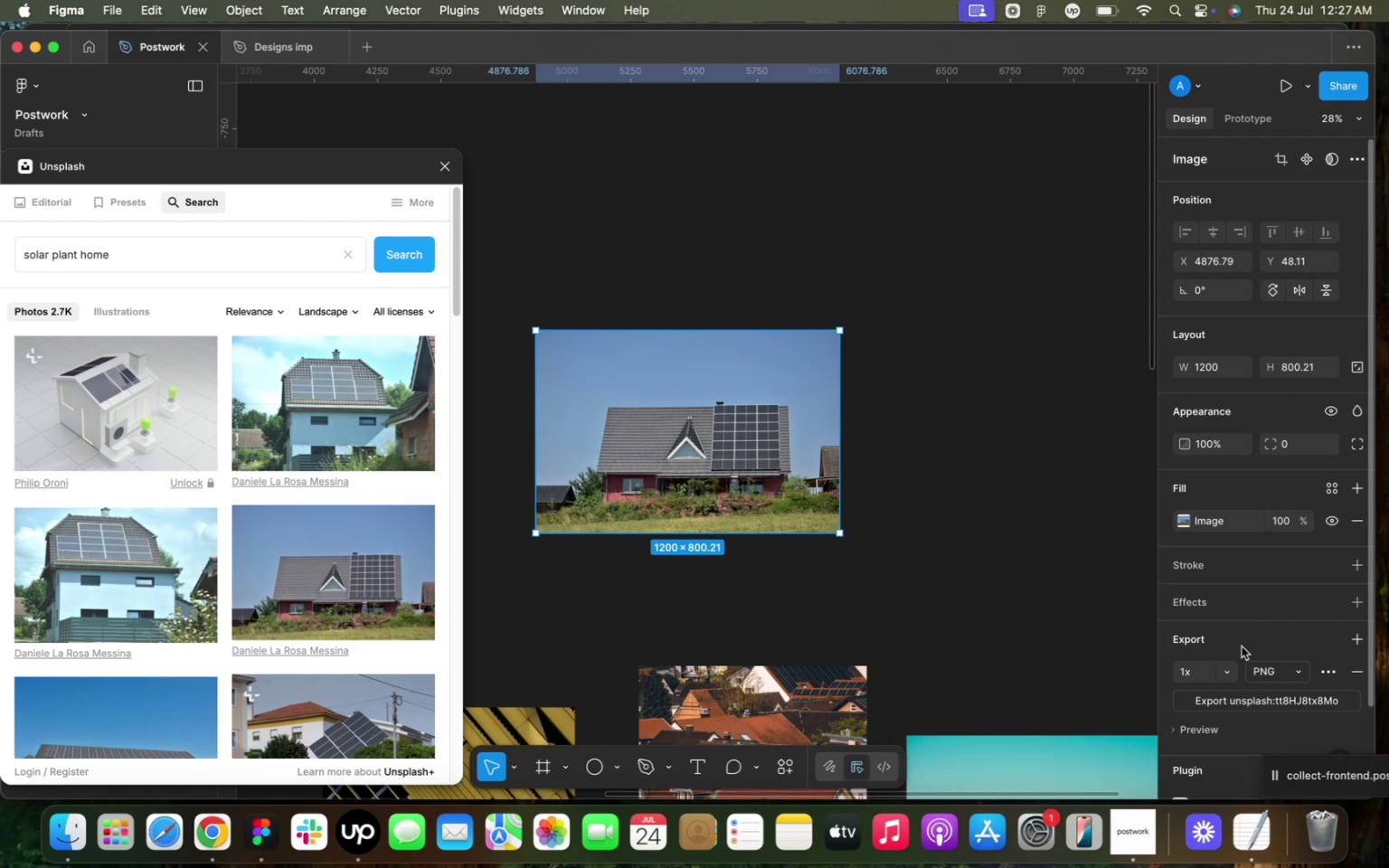 
left_click([1242, 646])
 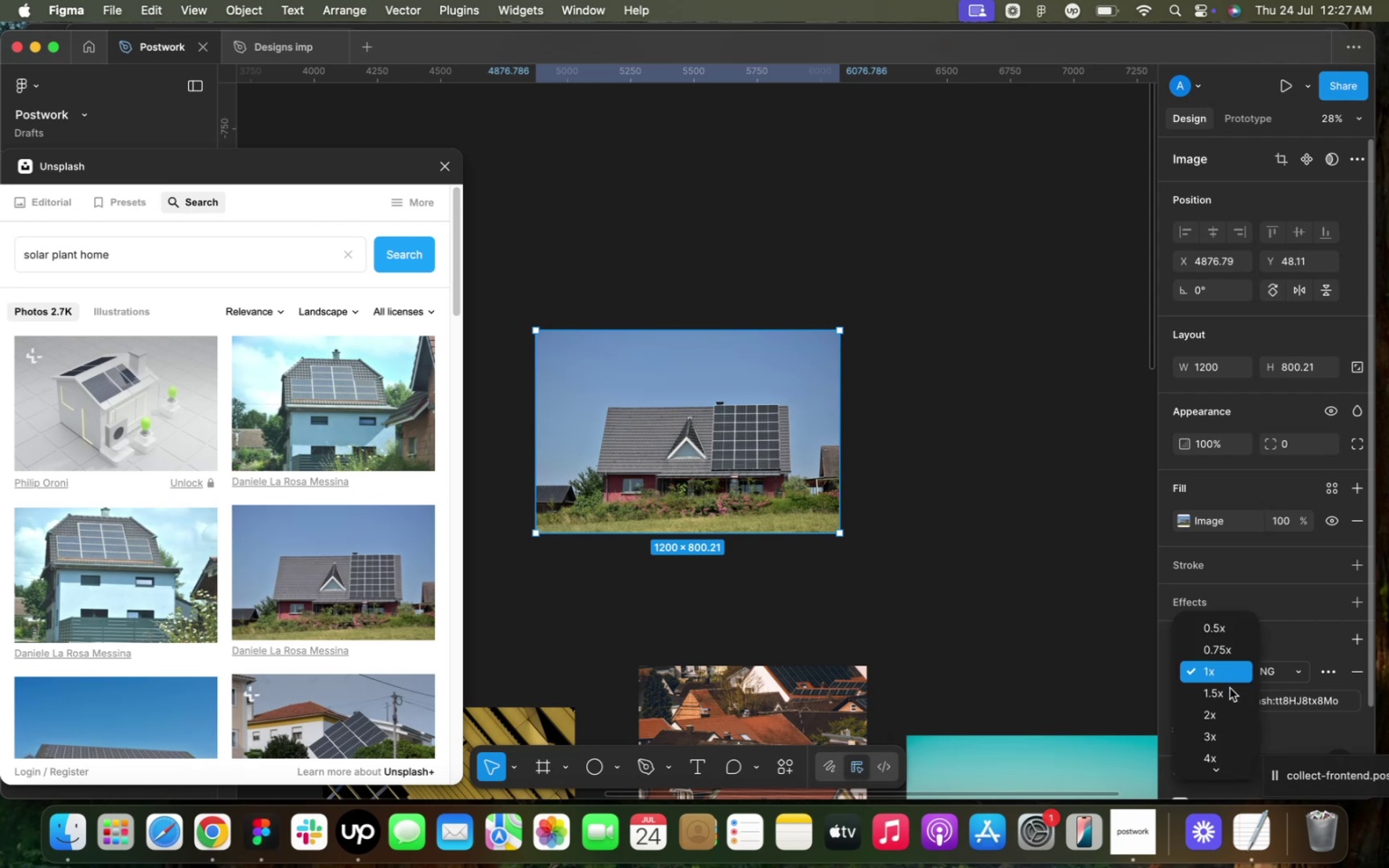 
left_click([1232, 679])
 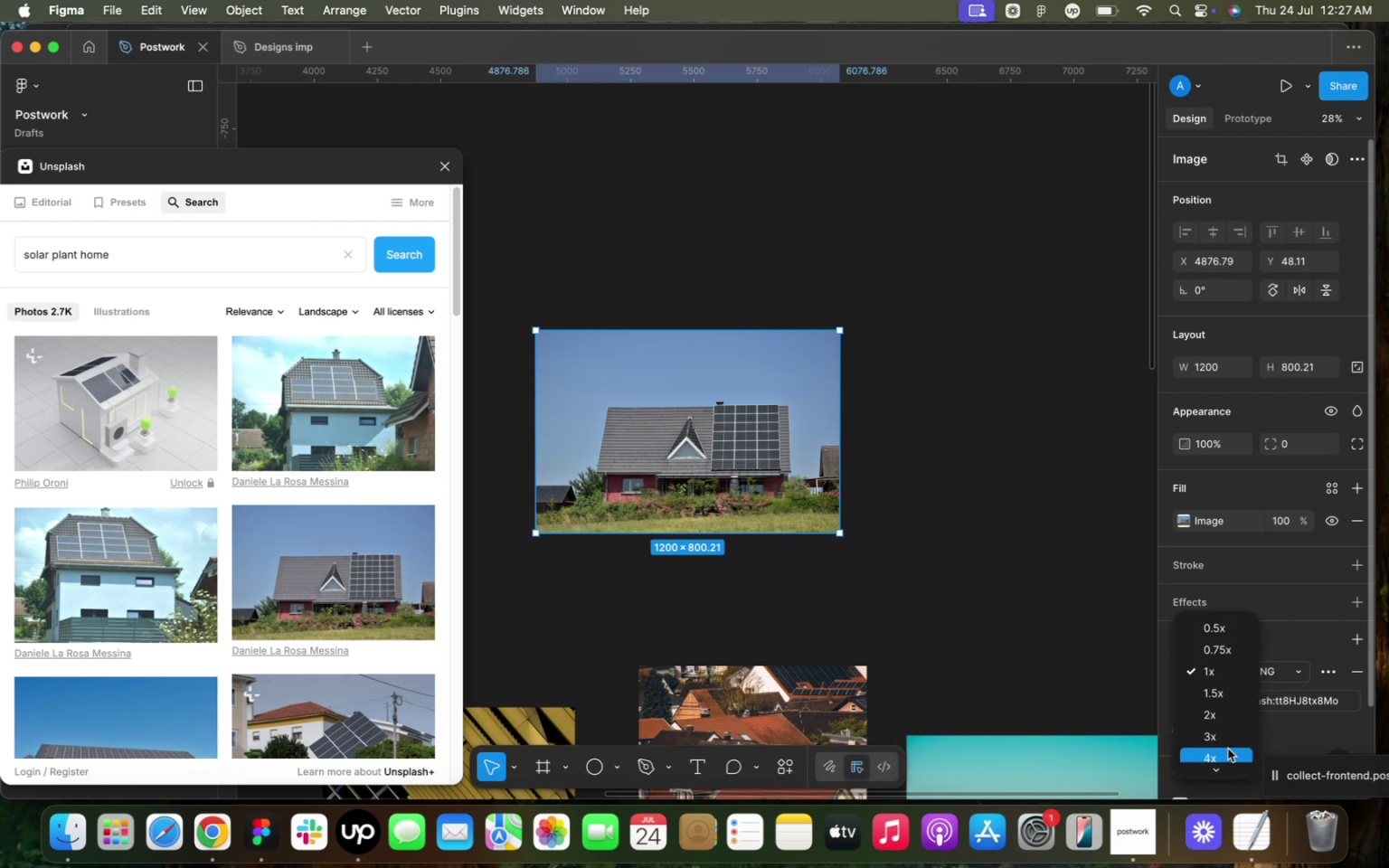 
left_click([1224, 750])
 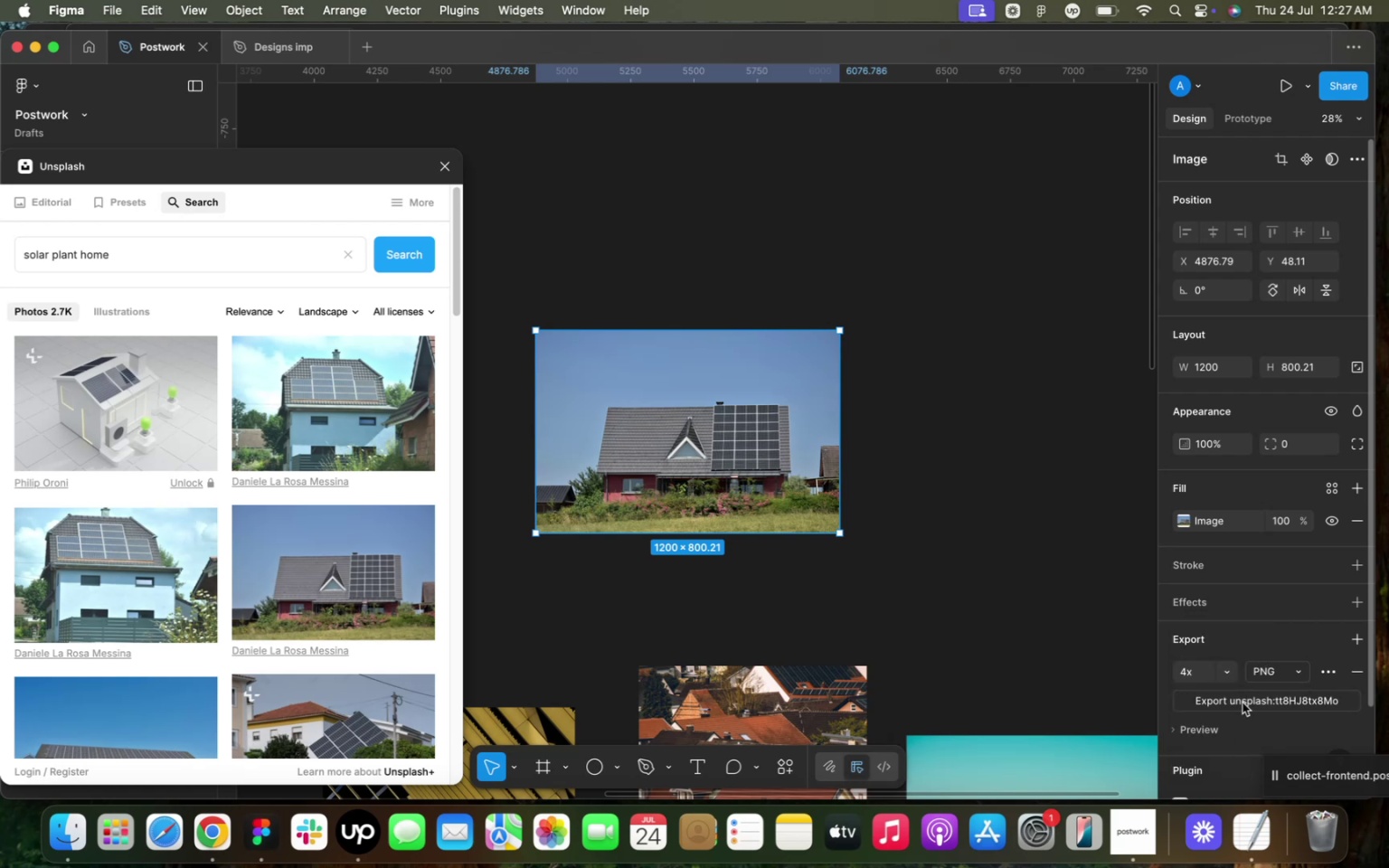 
left_click([1246, 703])
 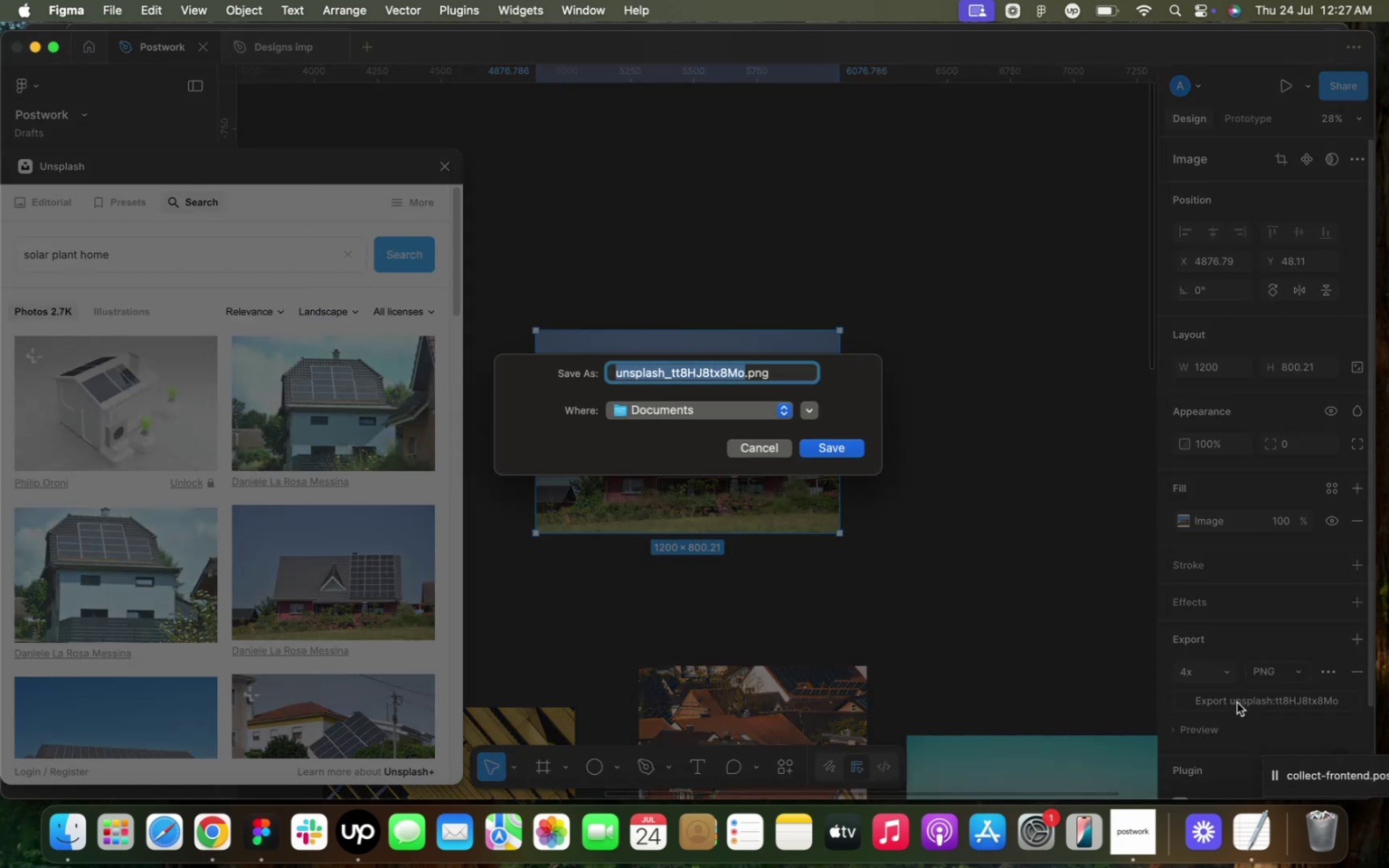 
wait(15.46)
 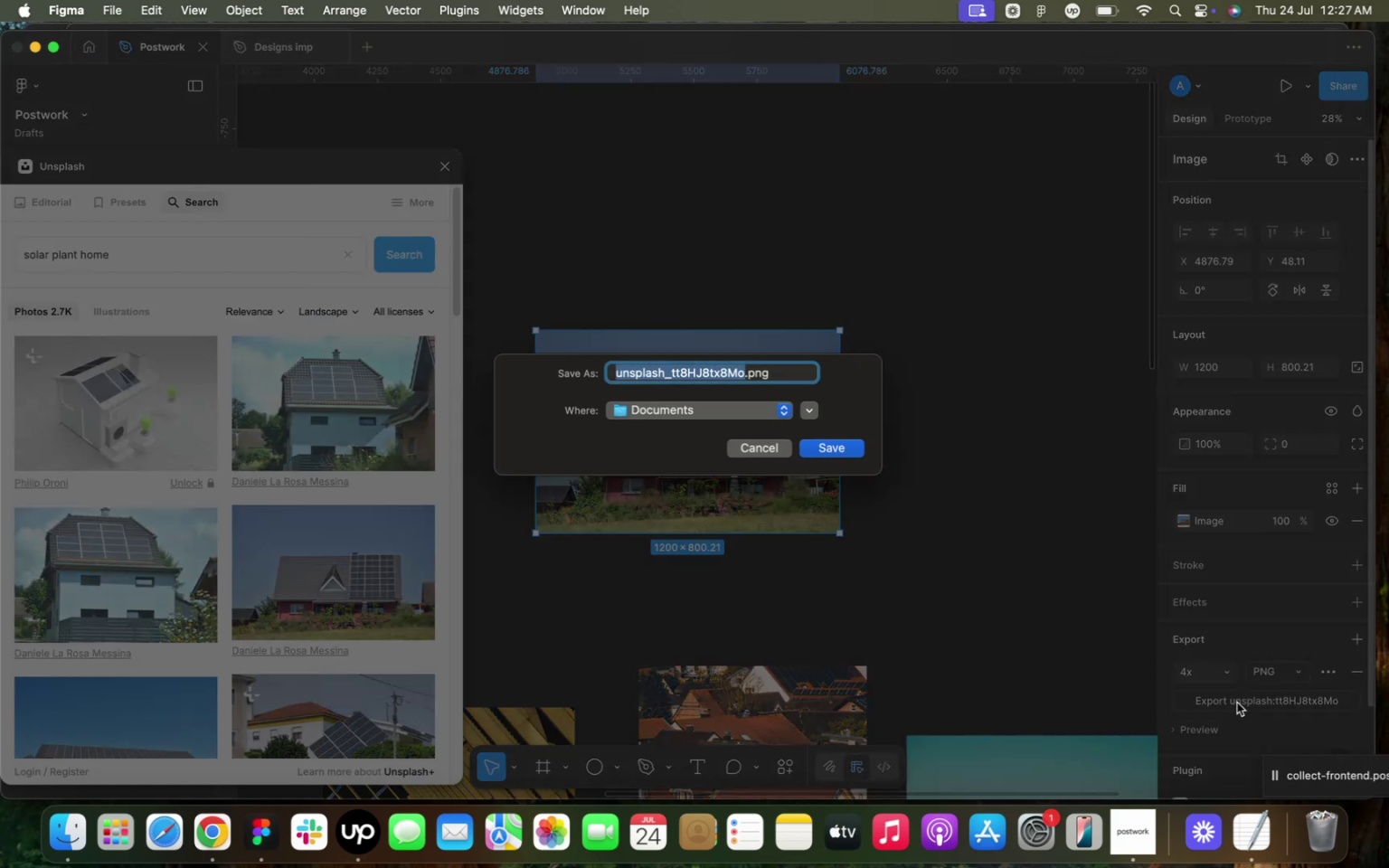 
left_click([828, 445])
 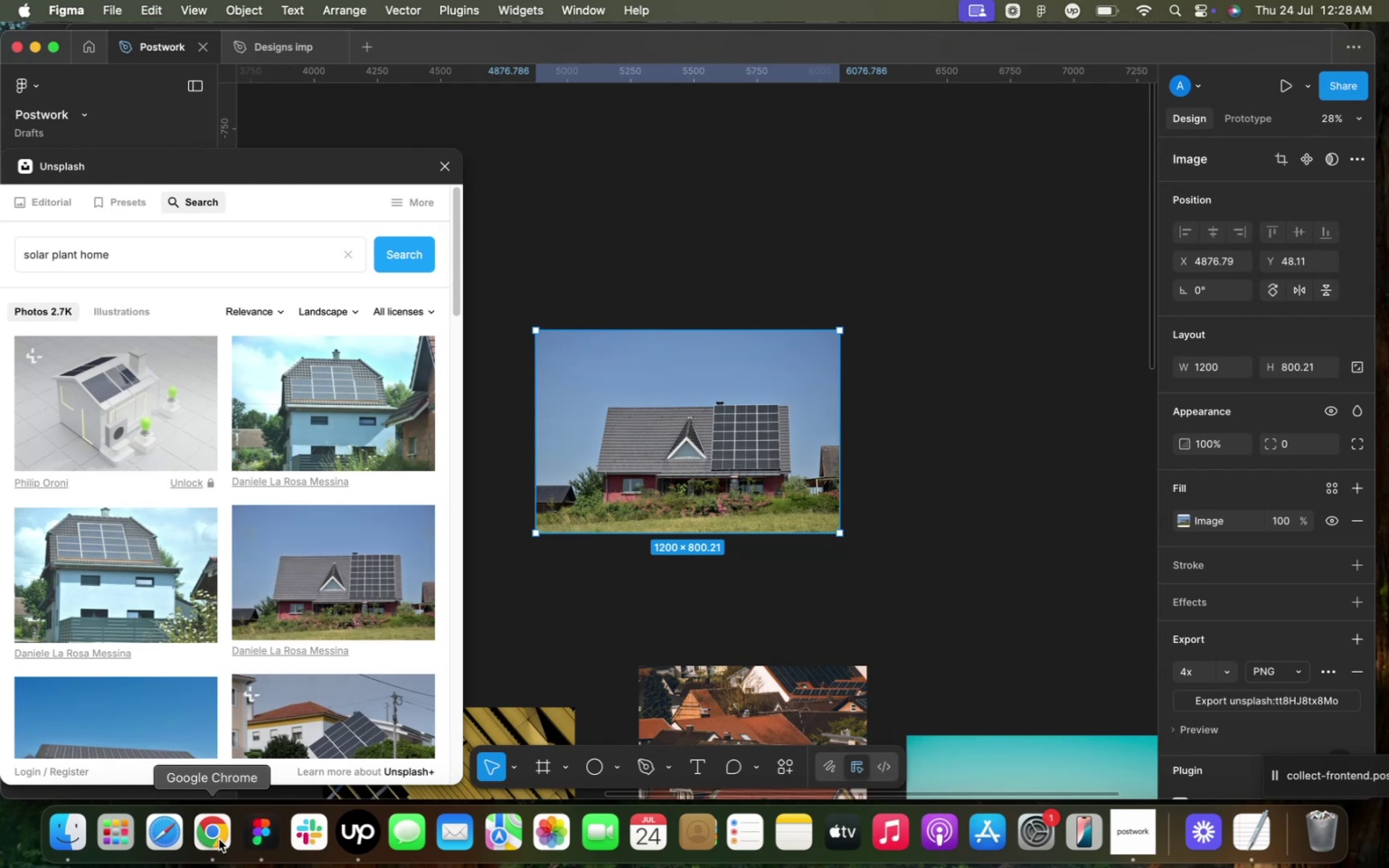 
left_click([218, 839])
 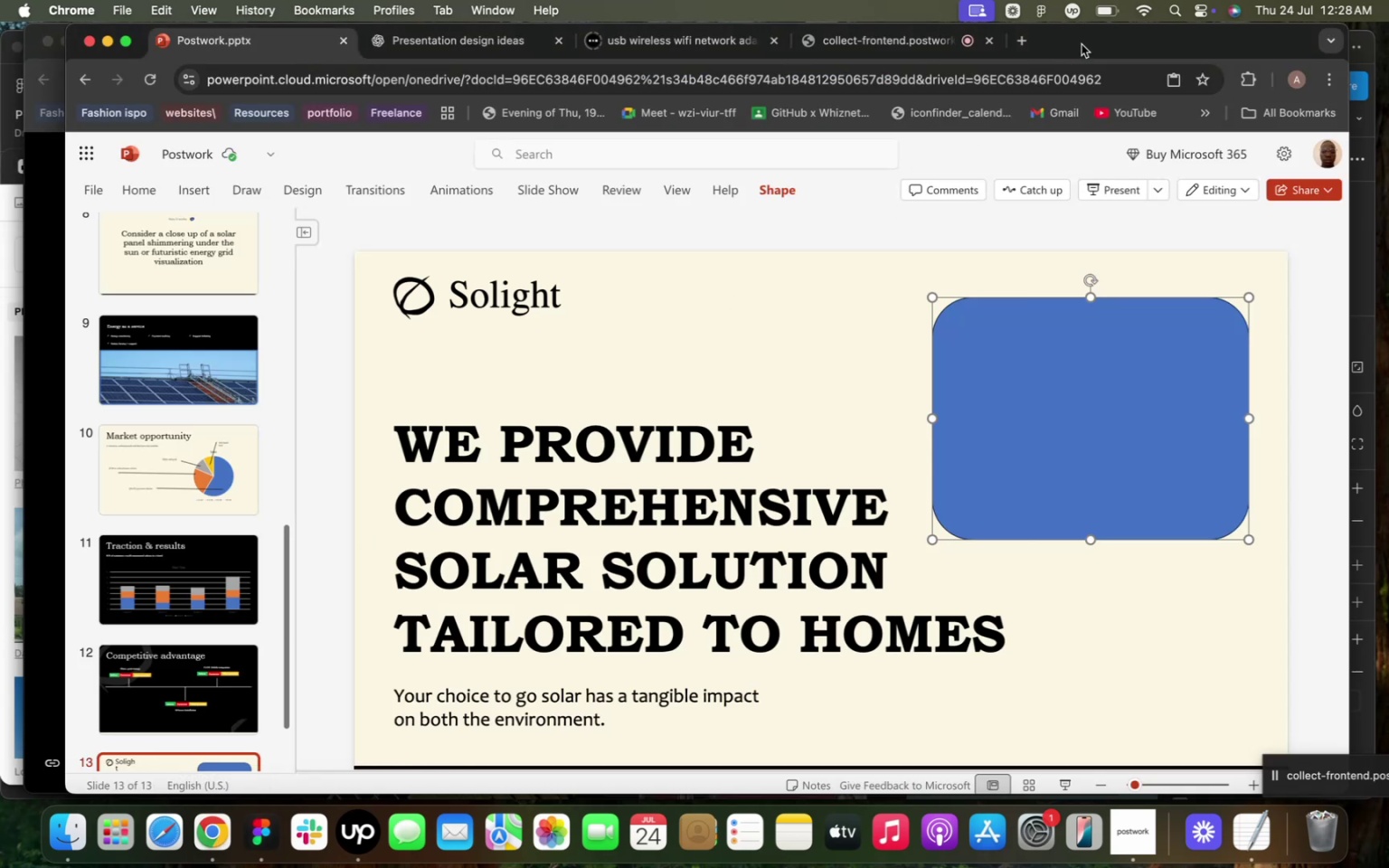 
left_click_drag(start_coordinate=[1082, 44], to_coordinate=[998, 36])
 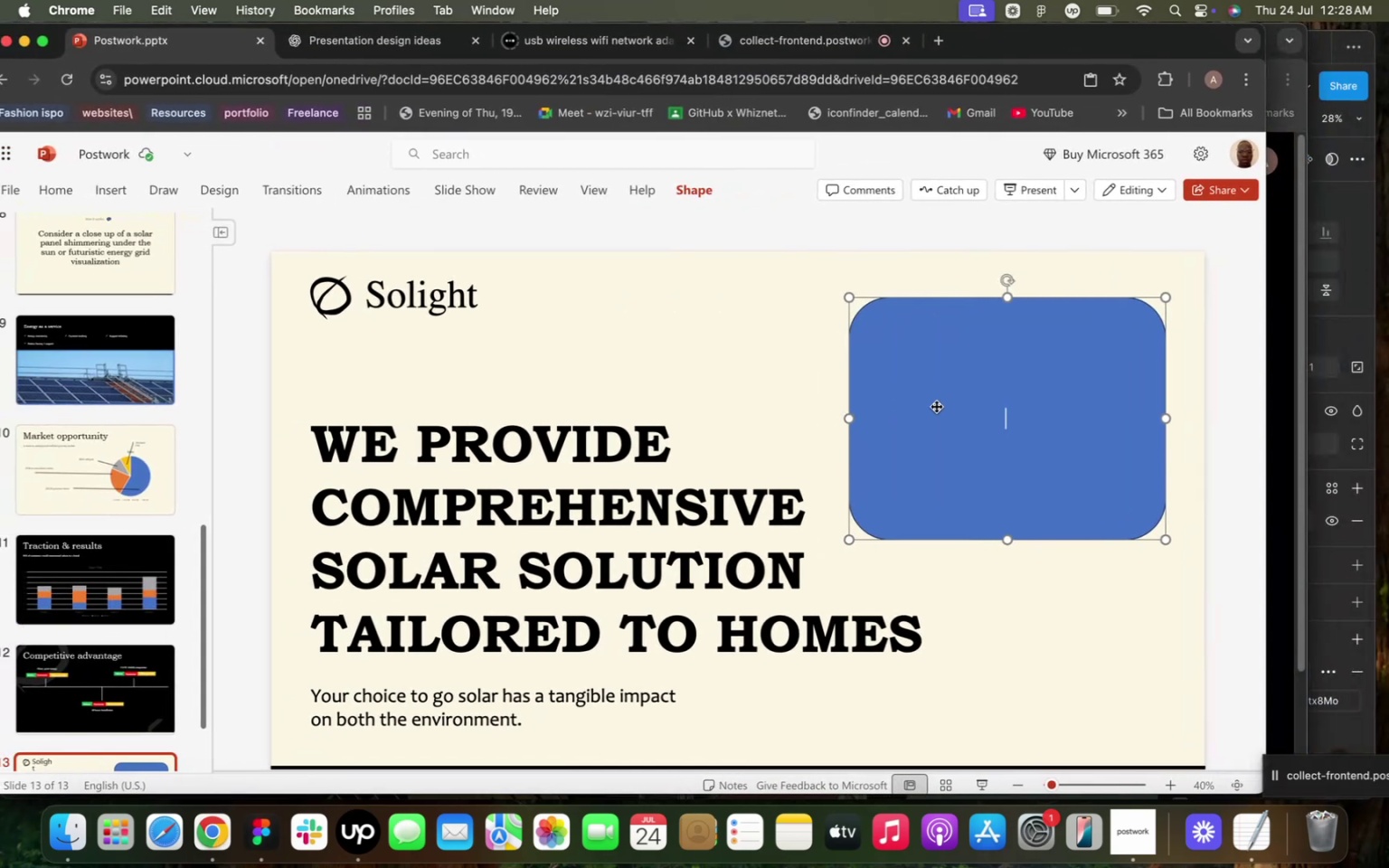 
left_click([936, 406])
 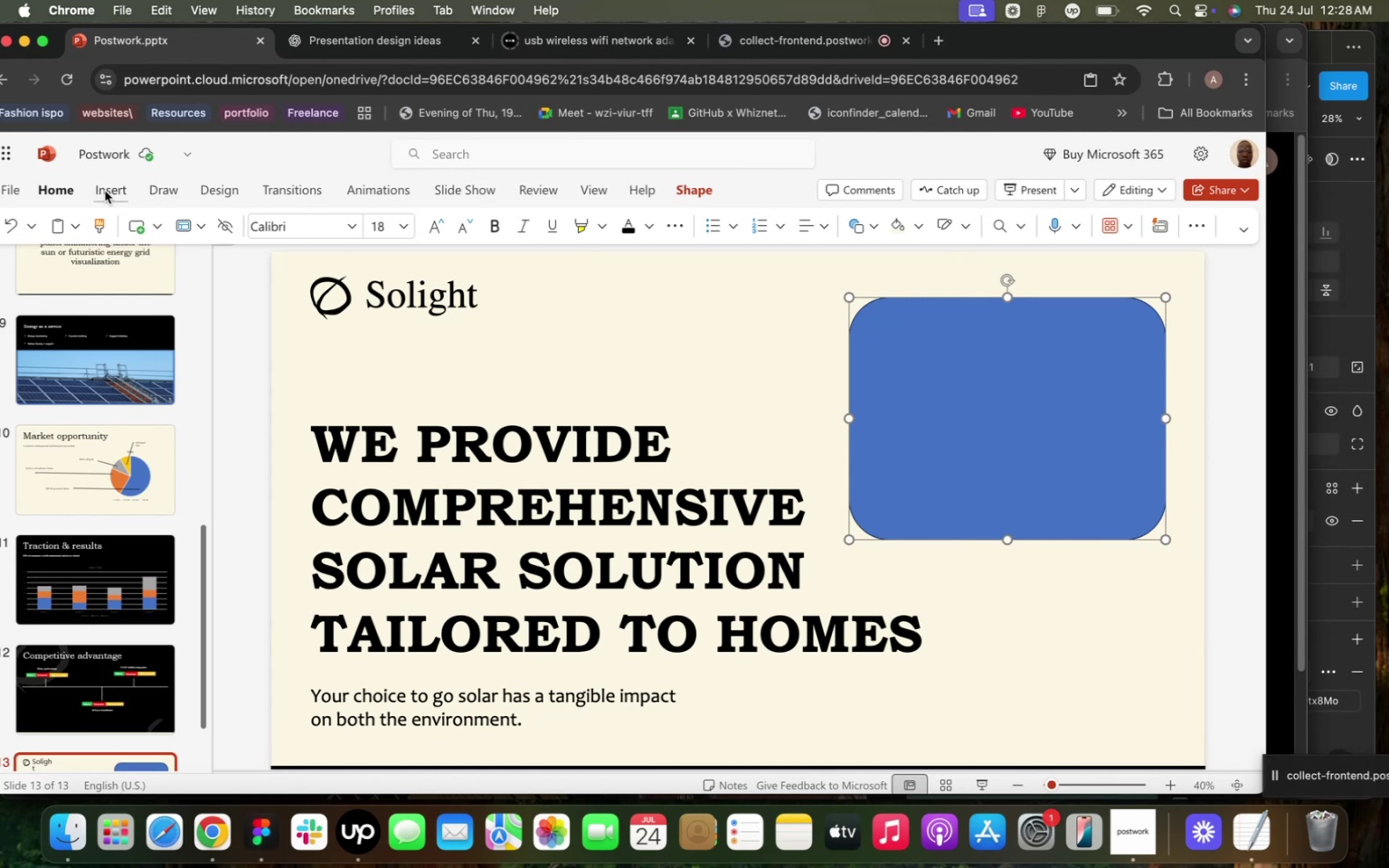 
left_click([105, 191])
 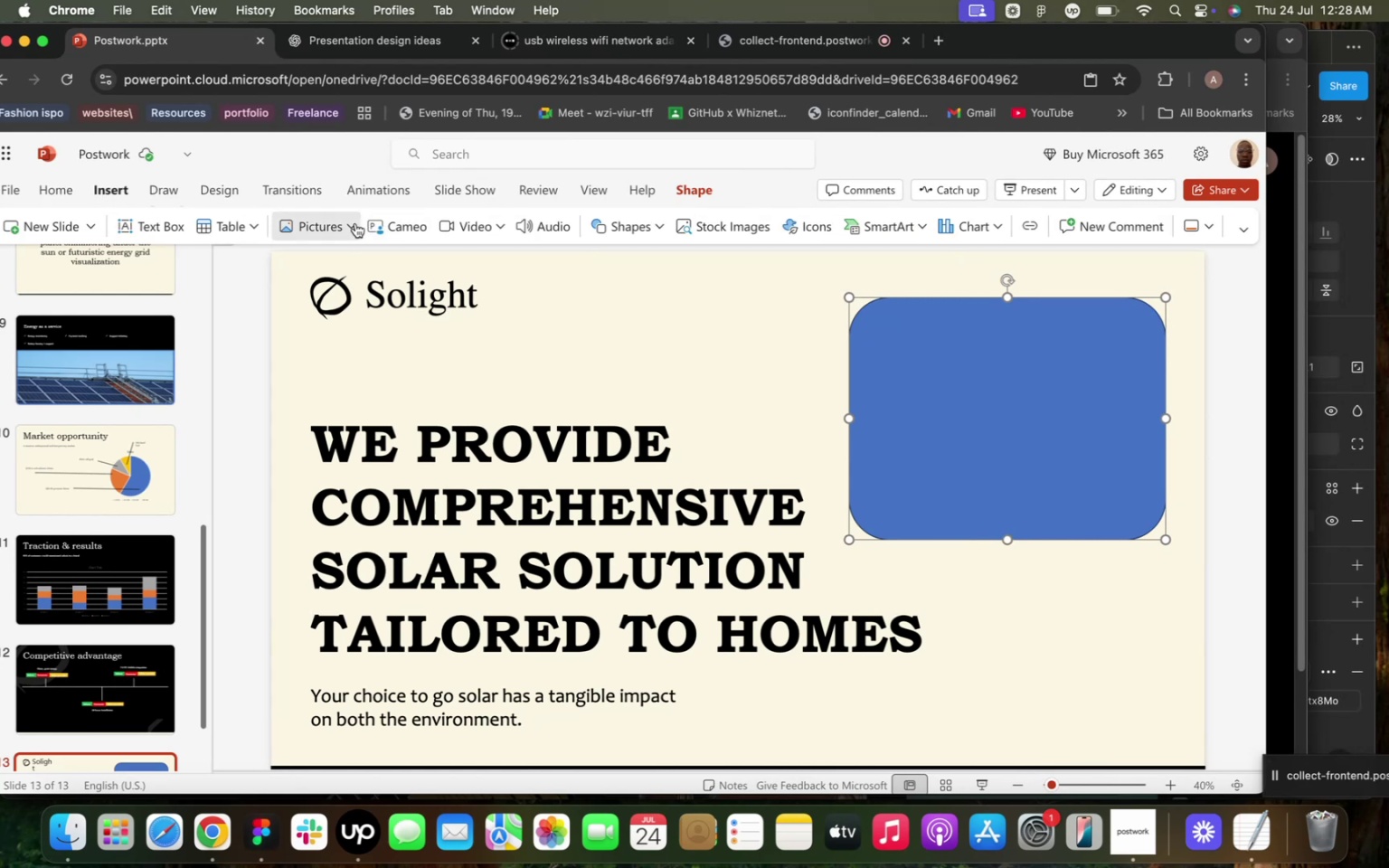 
left_click([355, 223])
 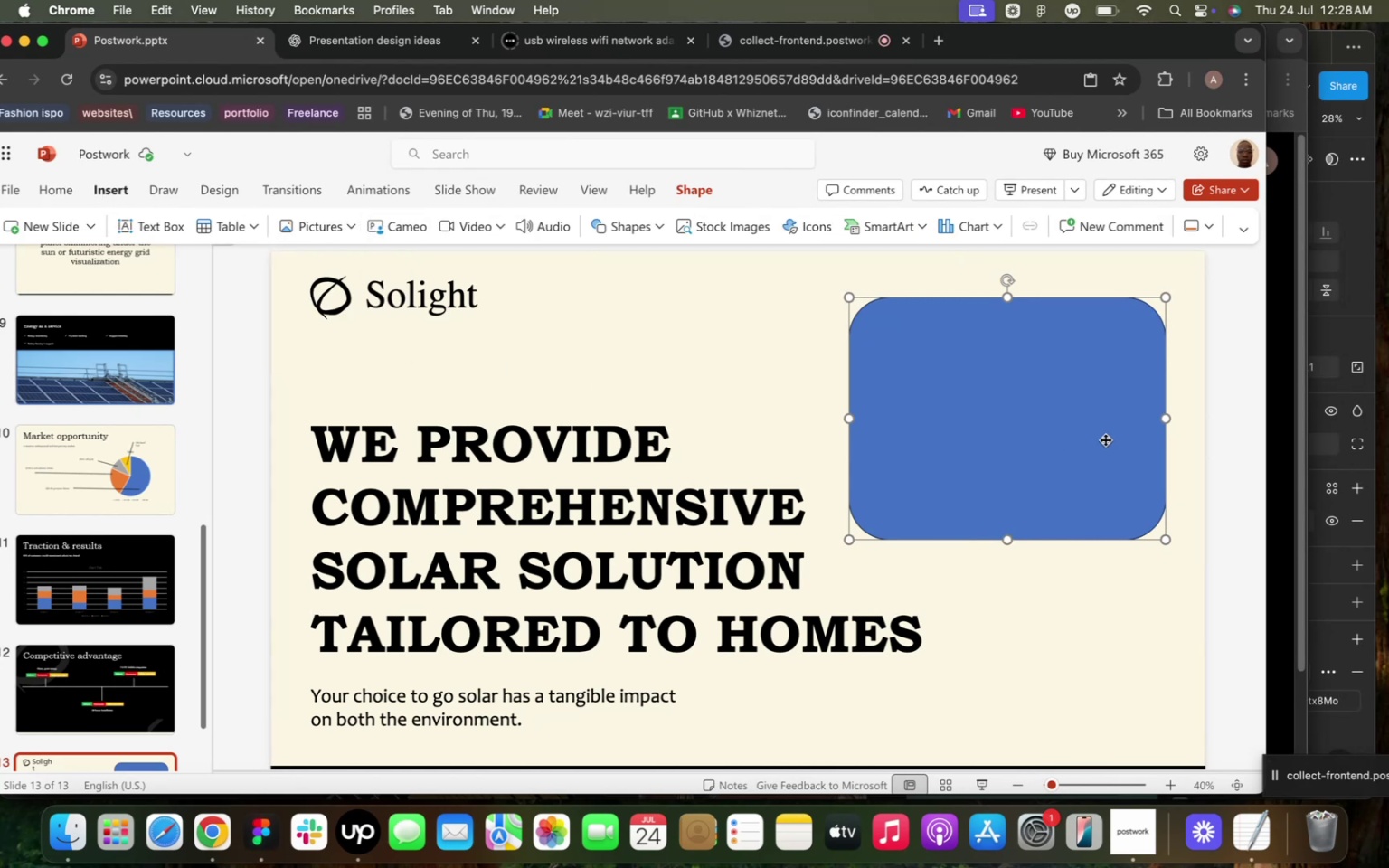 
left_click([1106, 439])
 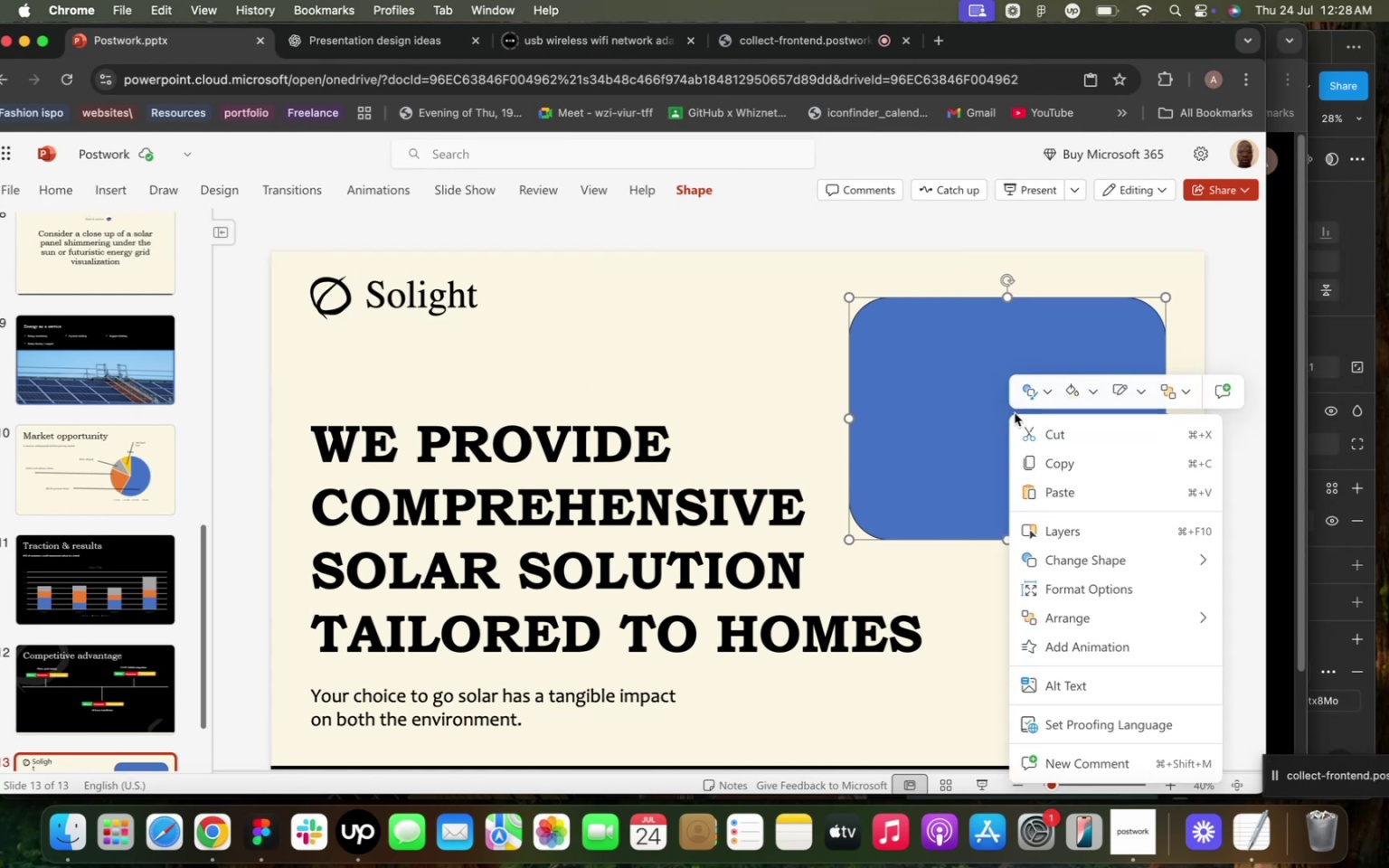 
right_click([1009, 414])
 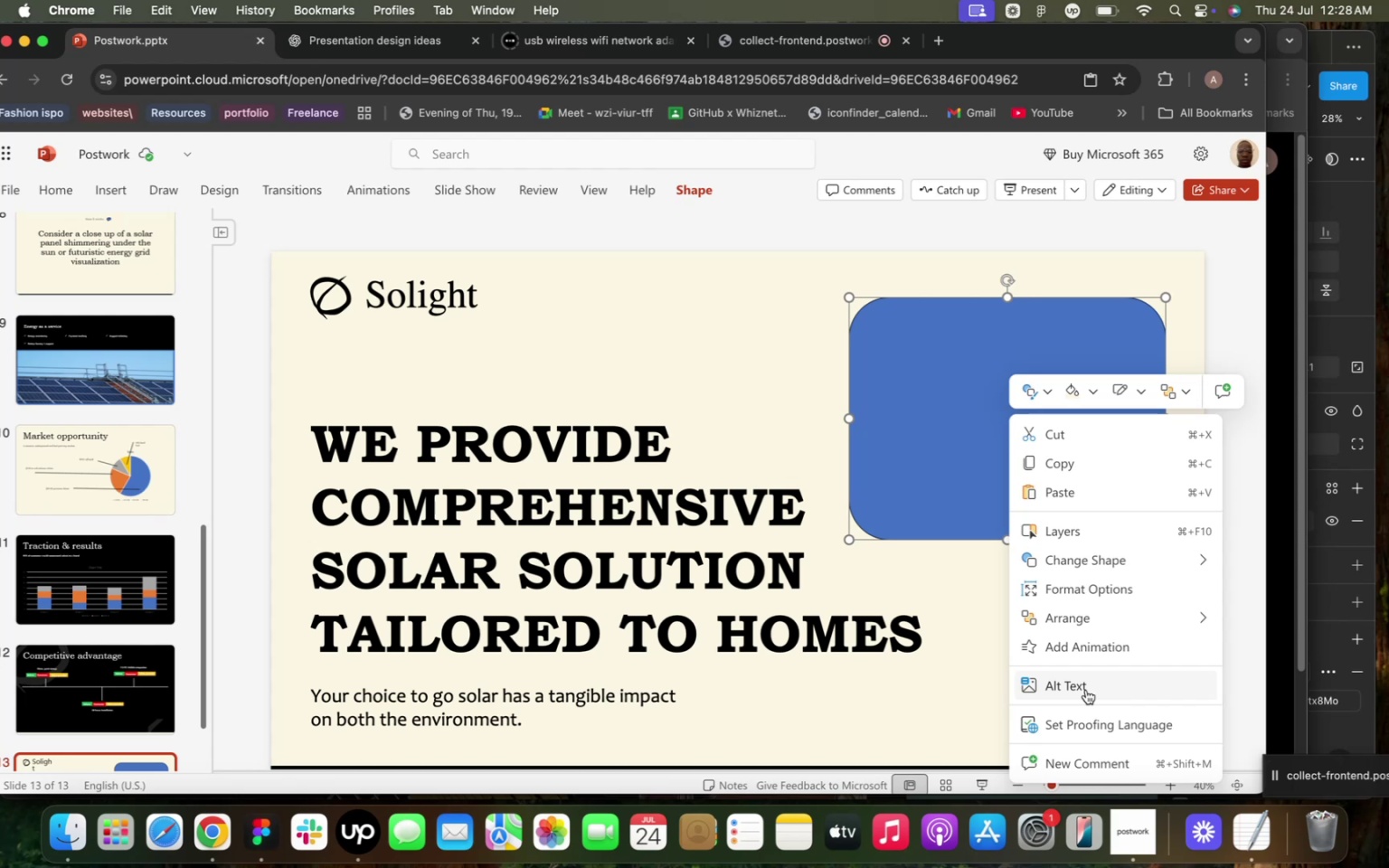 
wait(6.23)
 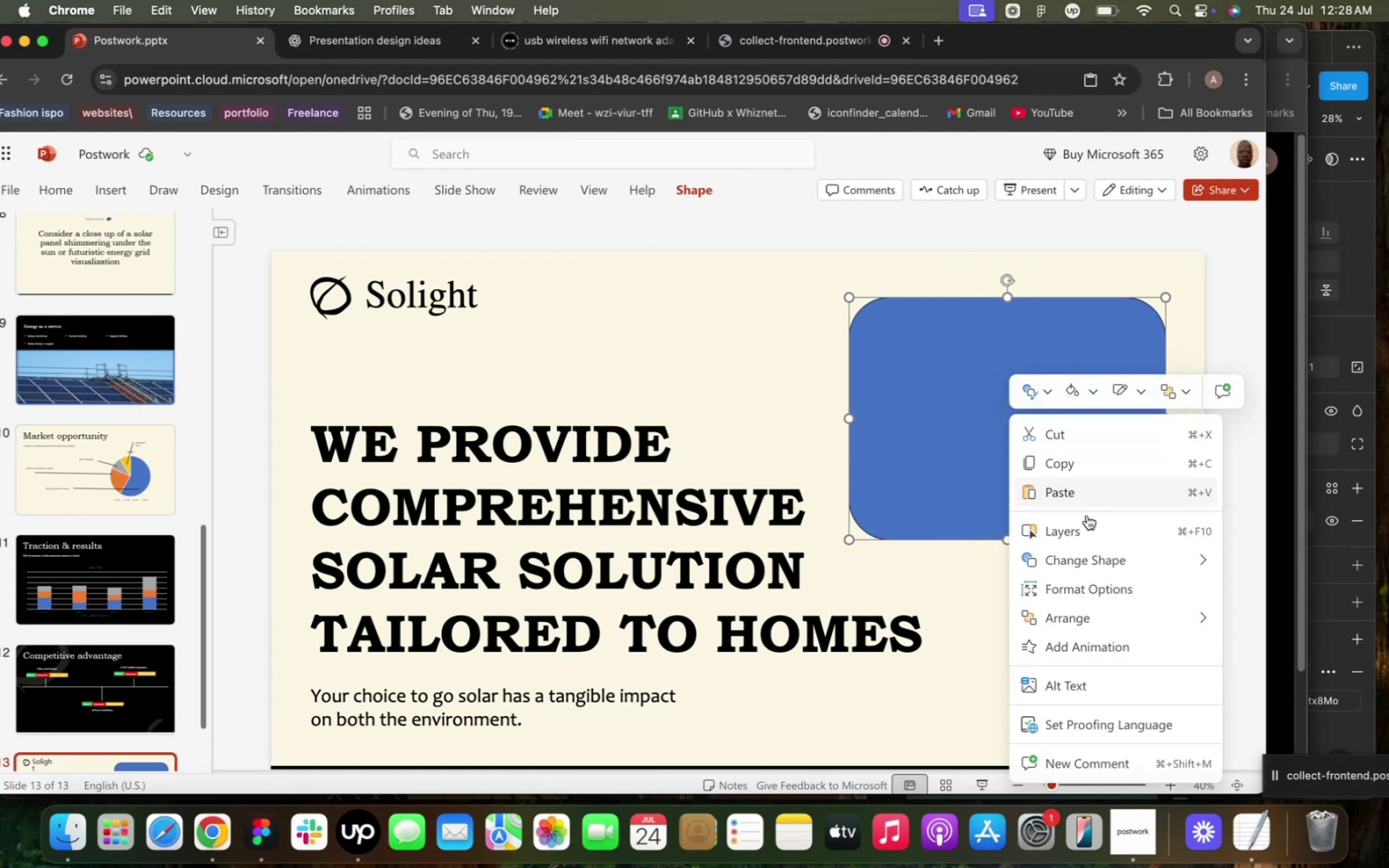 
scroll: coordinate [1087, 689], scroll_direction: down, amount: 2.0
 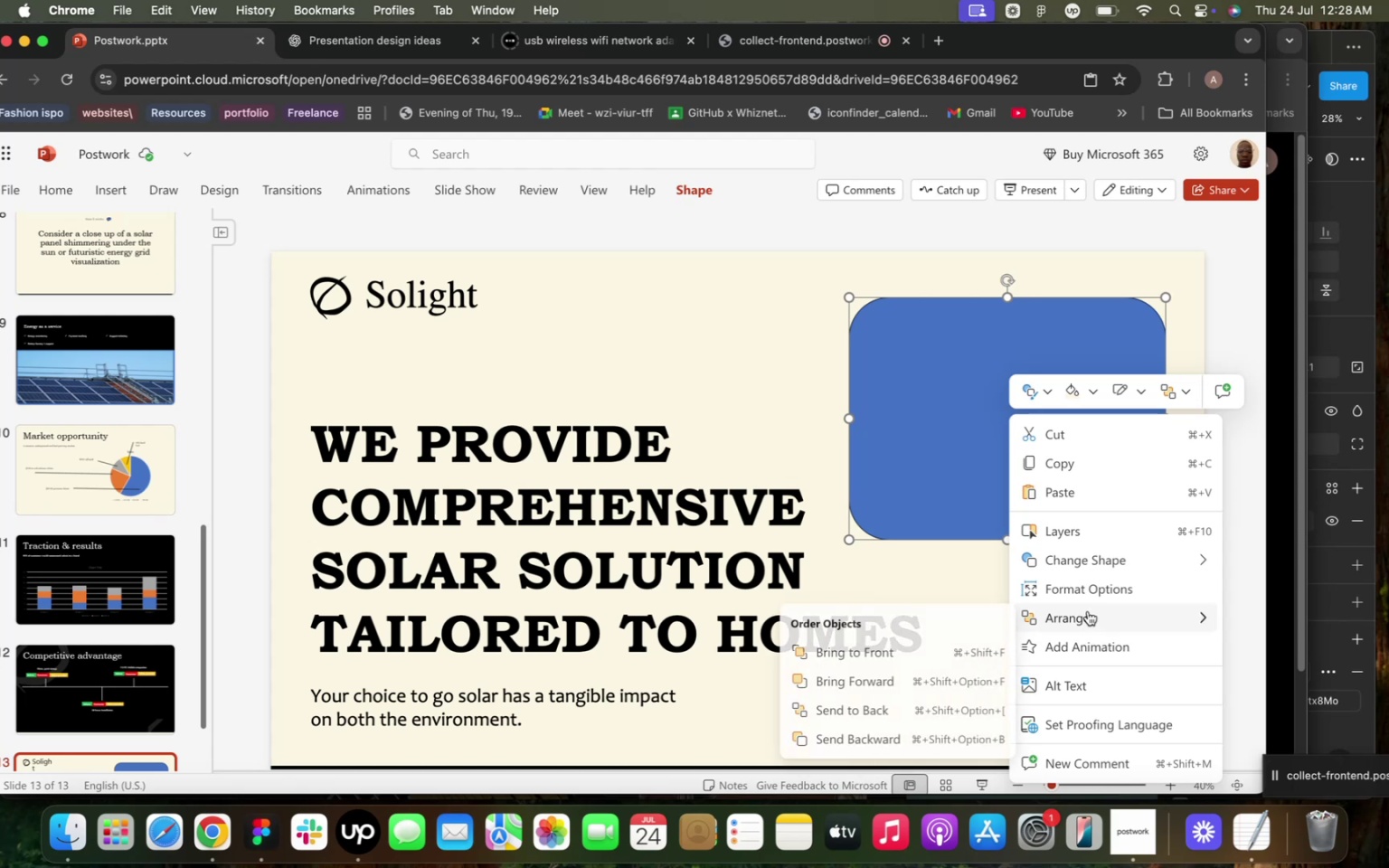 
mouse_move([1089, 593])
 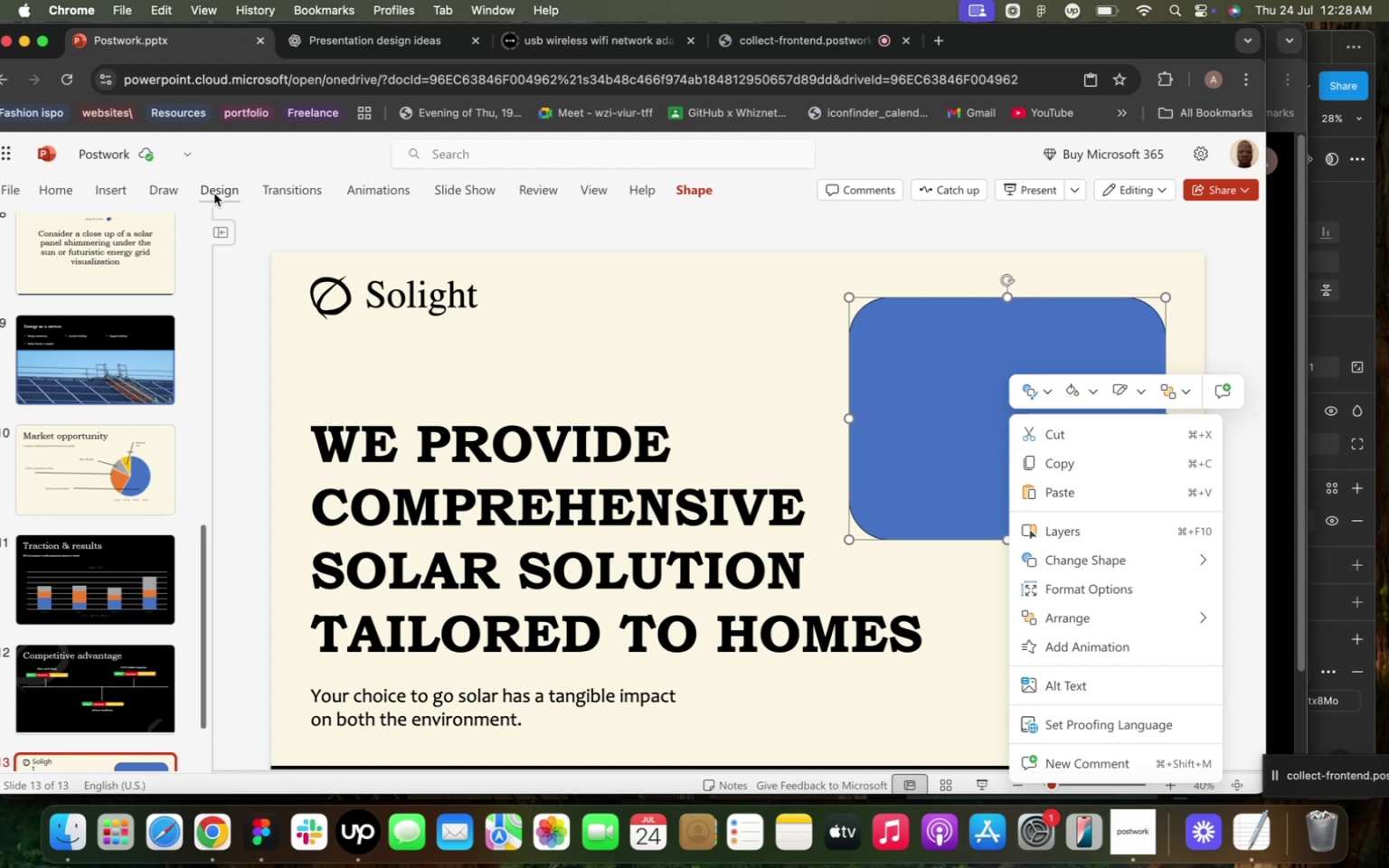 
wait(12.27)
 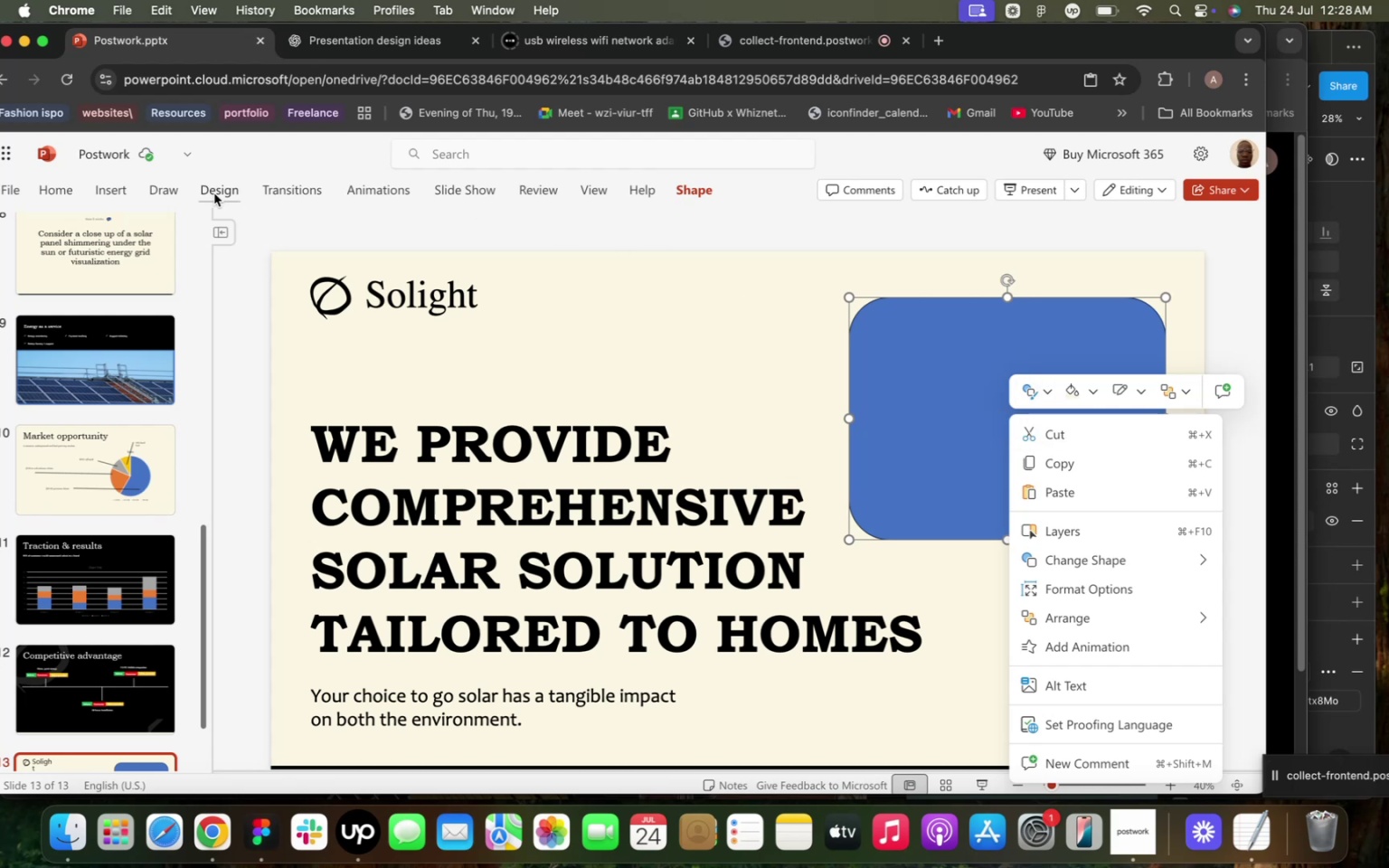 
left_click([351, 224])
 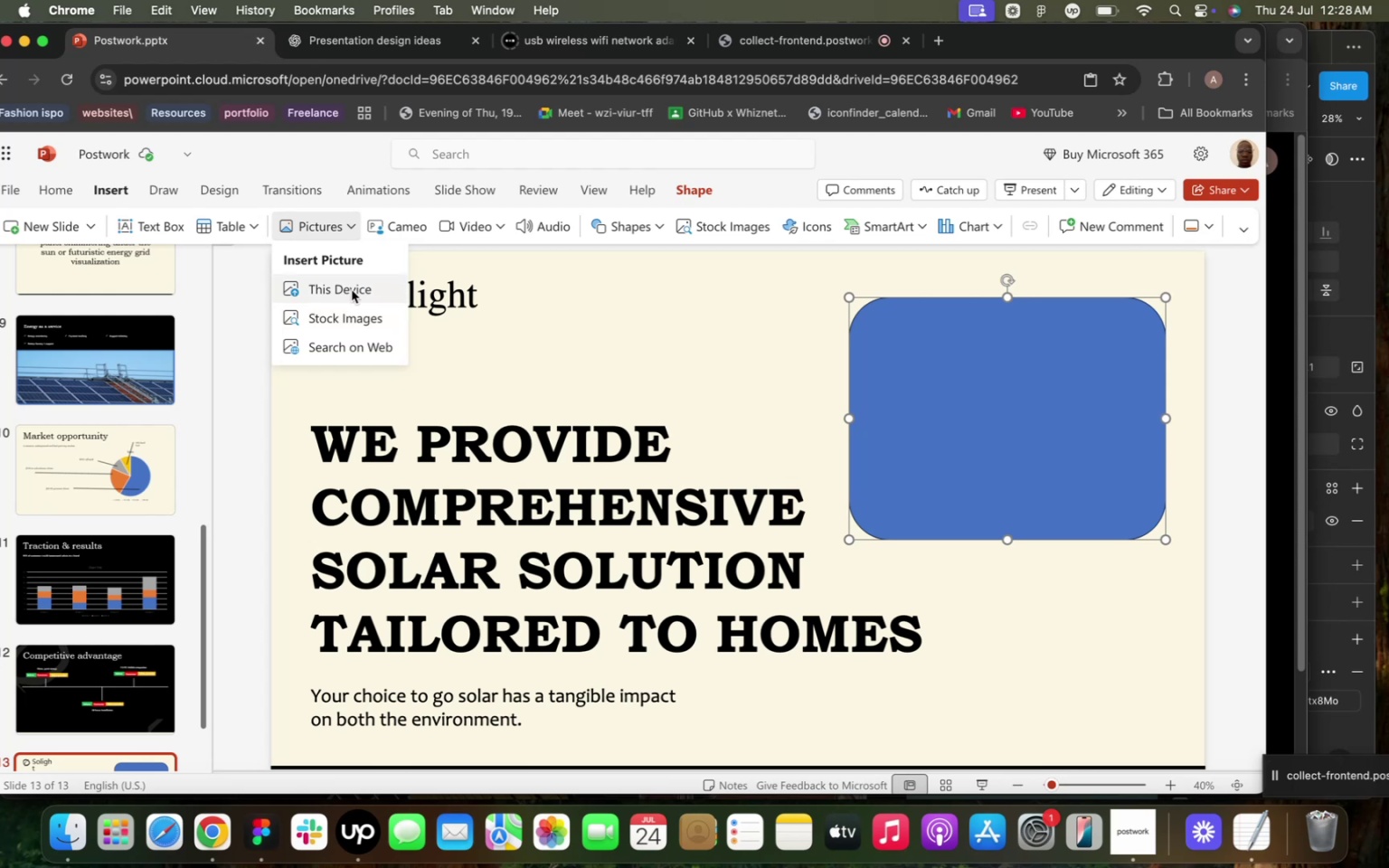 
wait(5.42)
 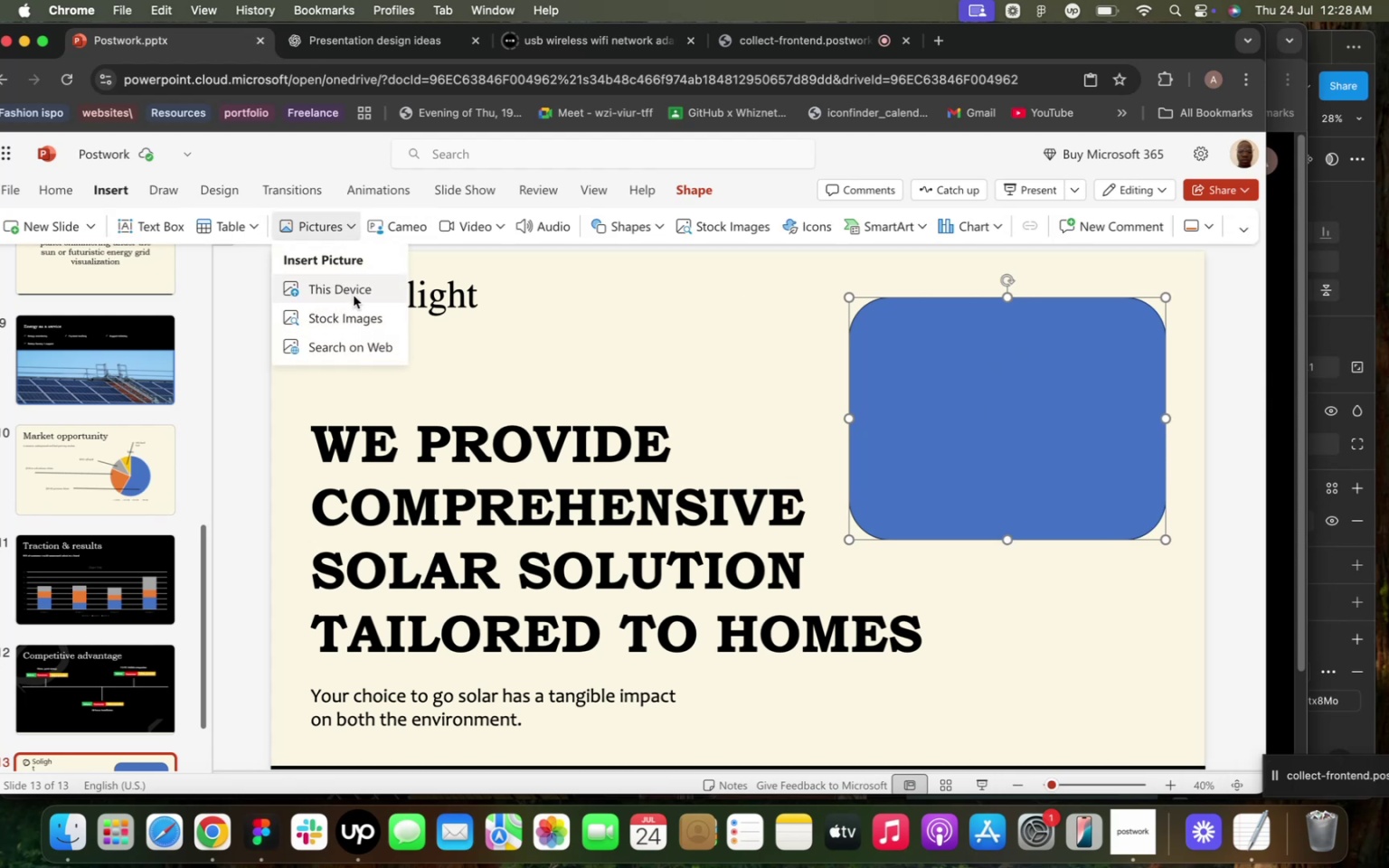 
left_click([350, 292])
 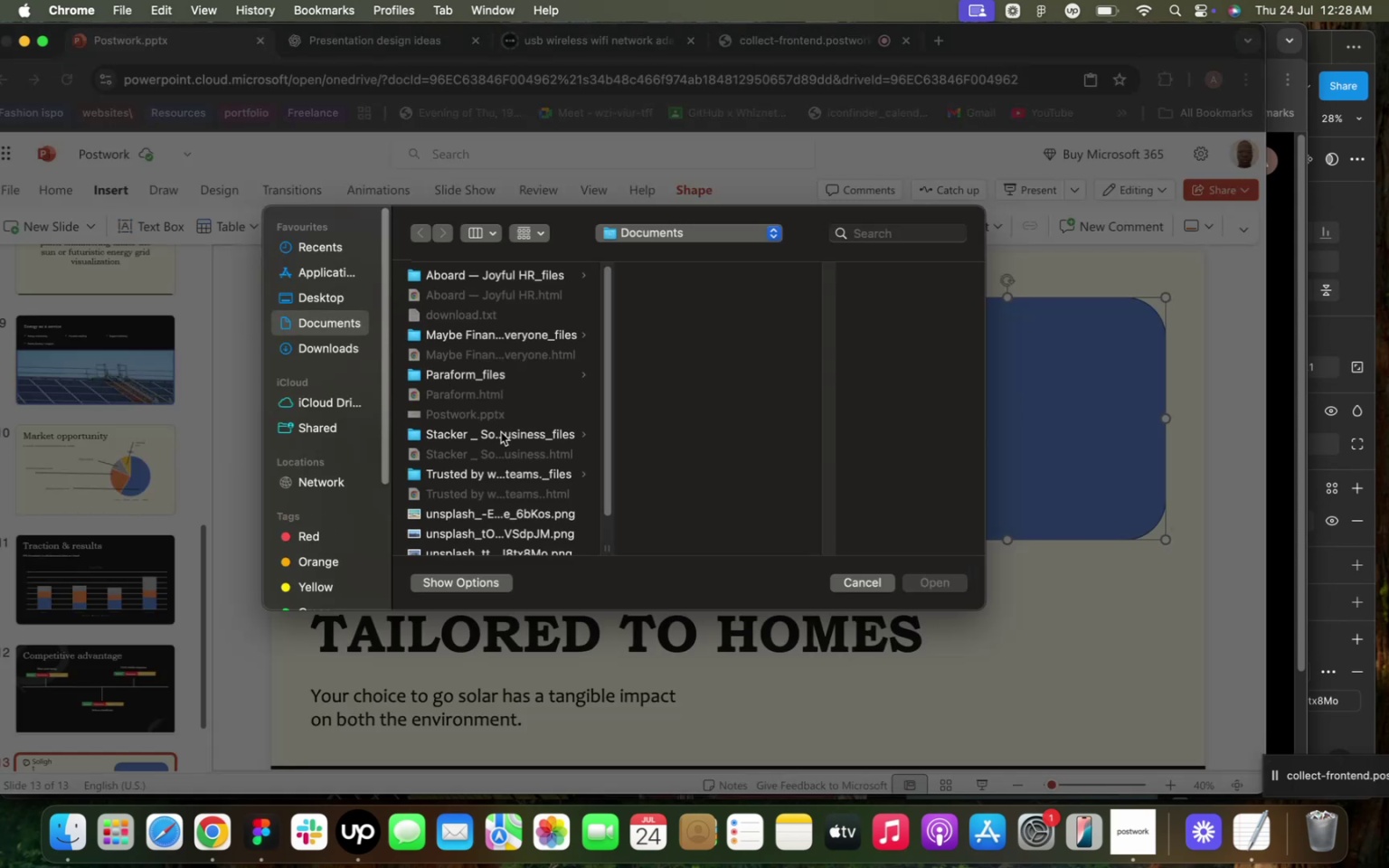 
scroll: coordinate [501, 431], scroll_direction: down, amount: 15.0
 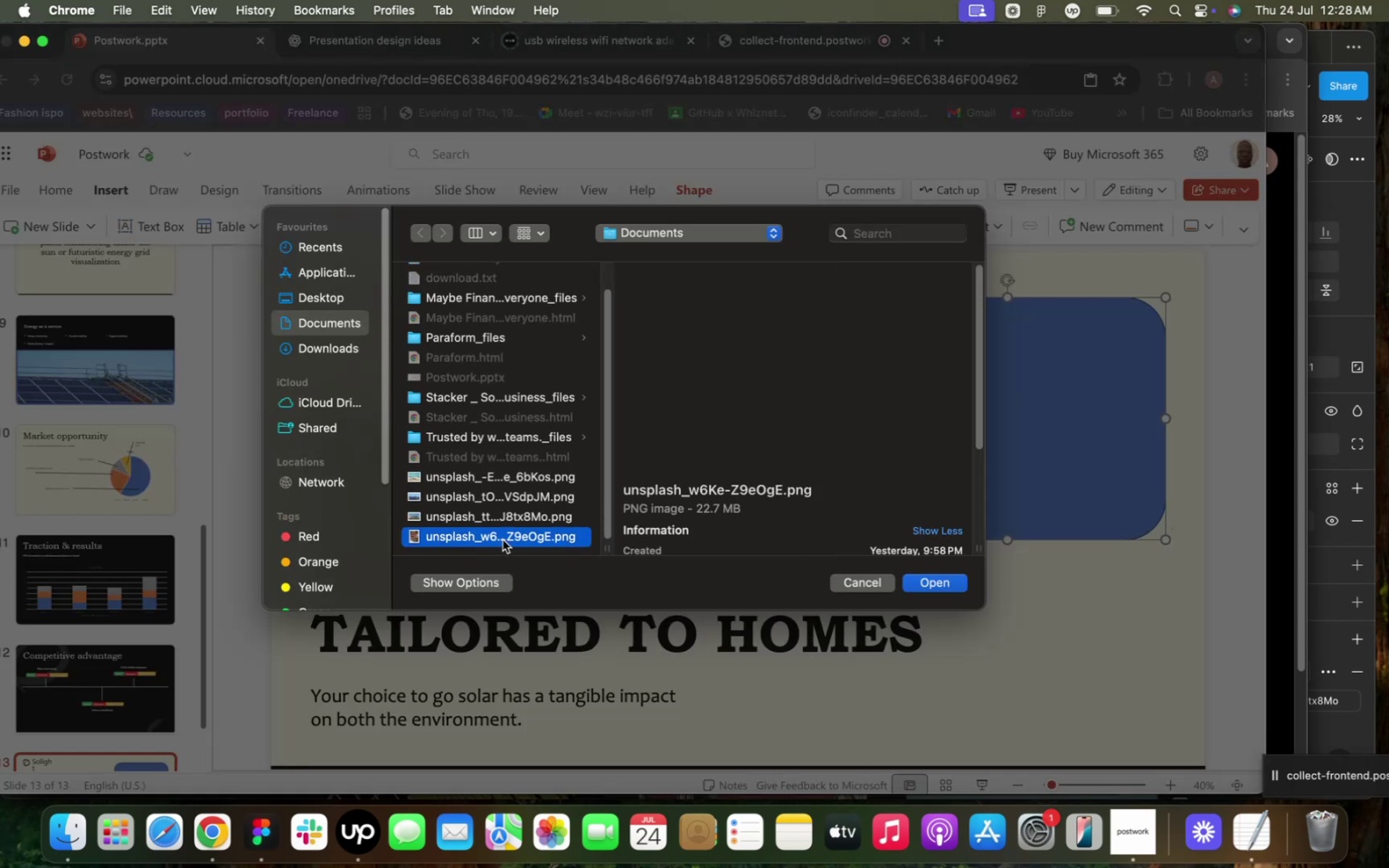 
left_click([503, 540])
 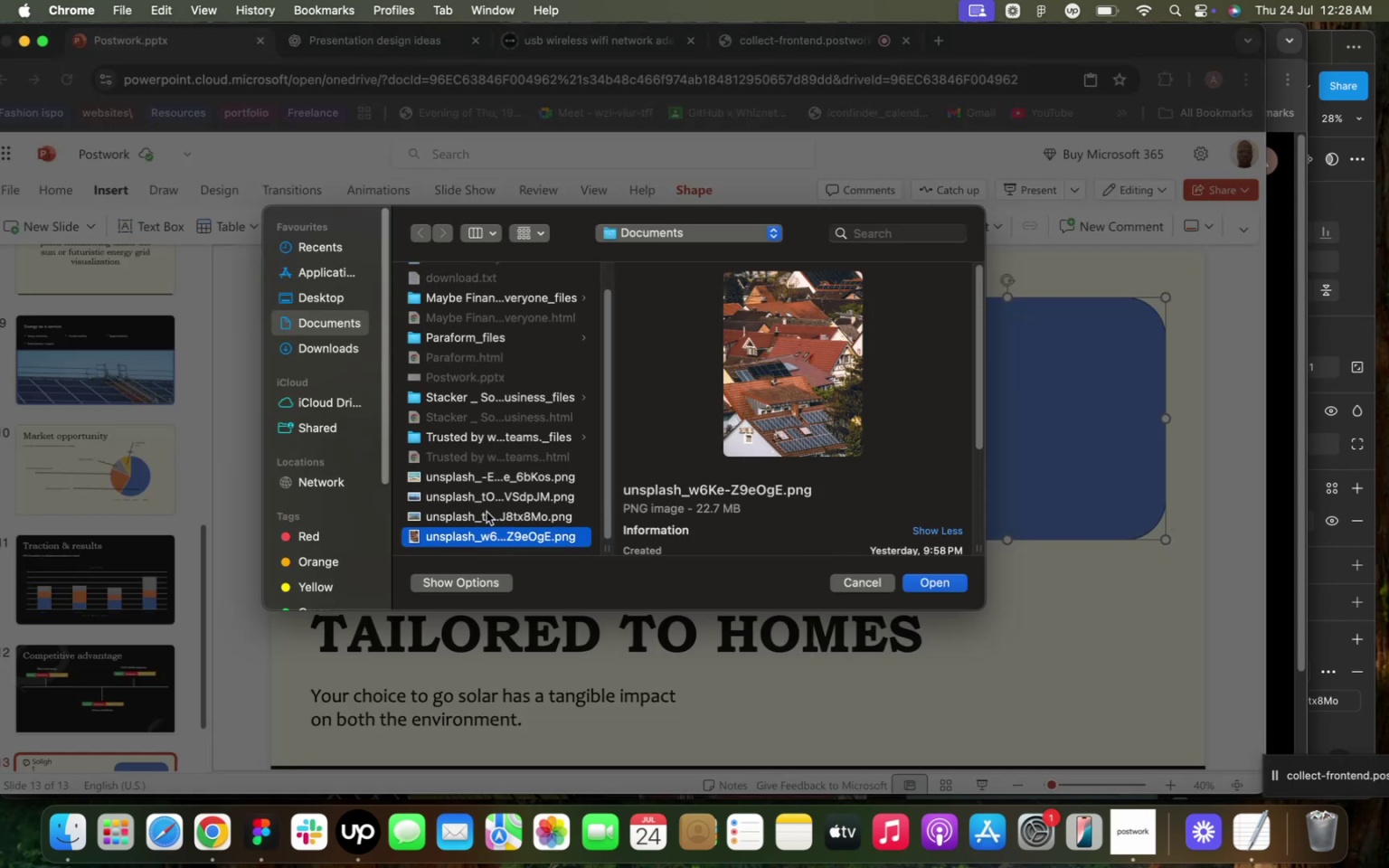 
left_click([487, 512])
 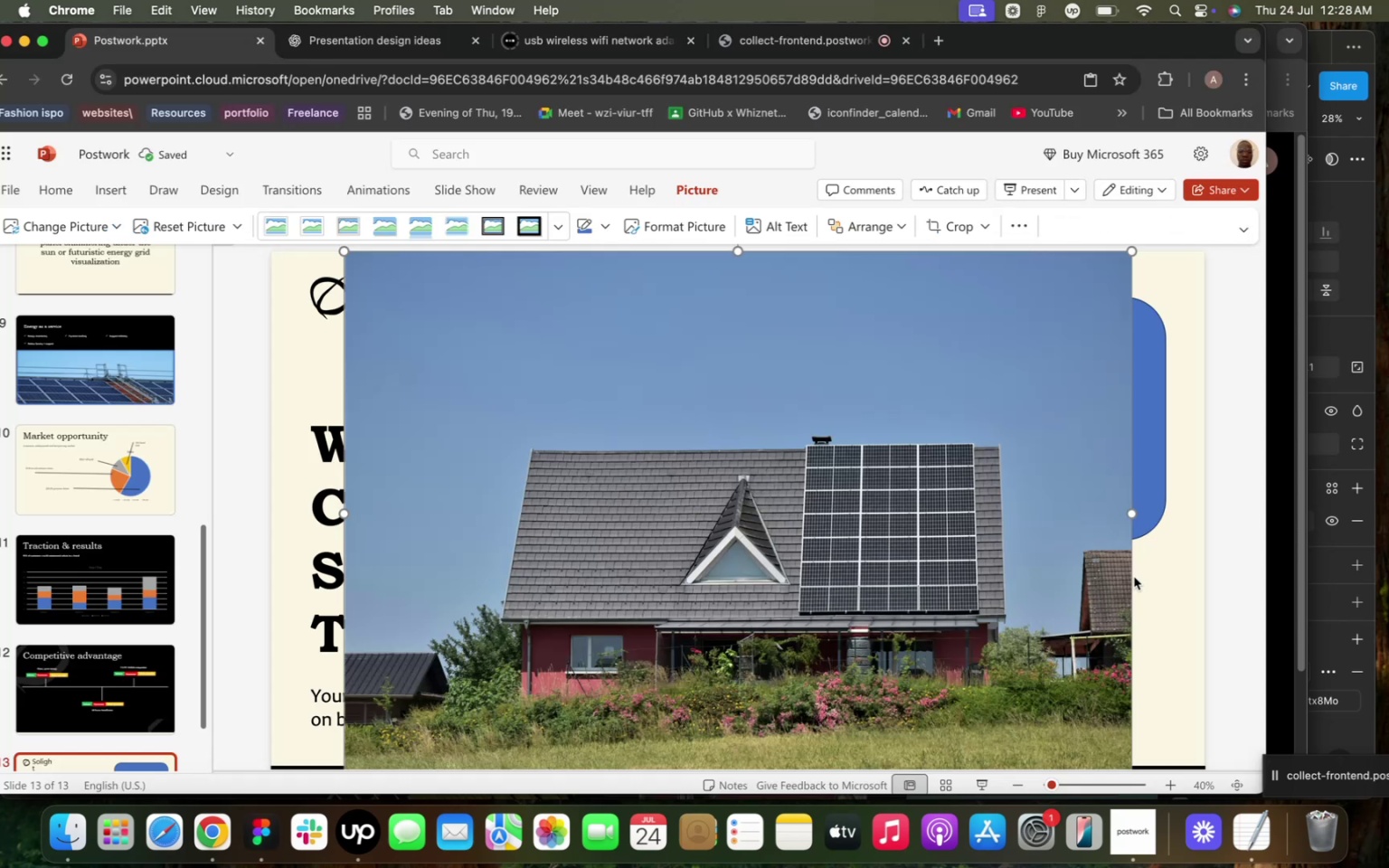 
wait(7.18)
 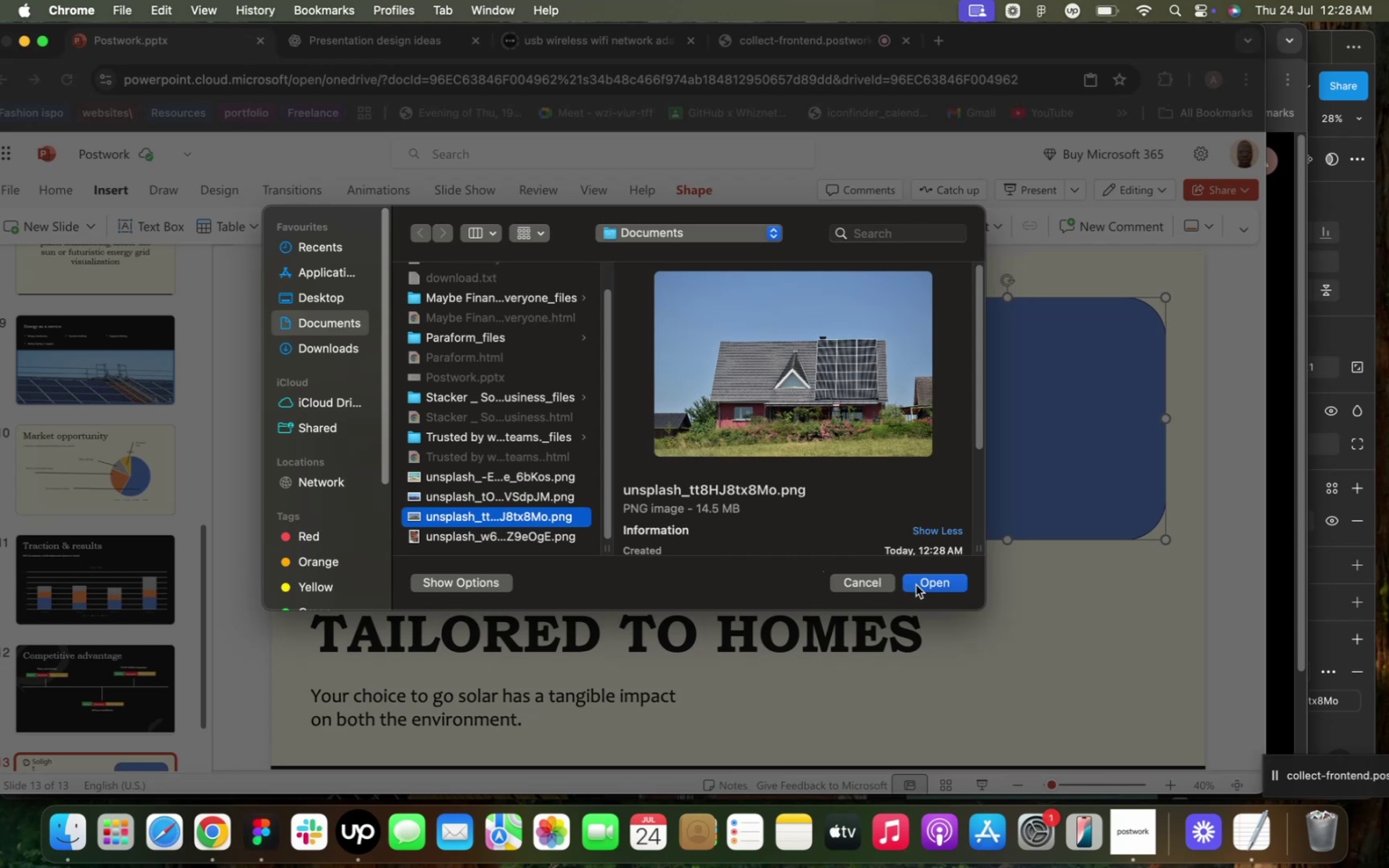 
left_click_drag(start_coordinate=[1136, 514], to_coordinate=[986, 505])
 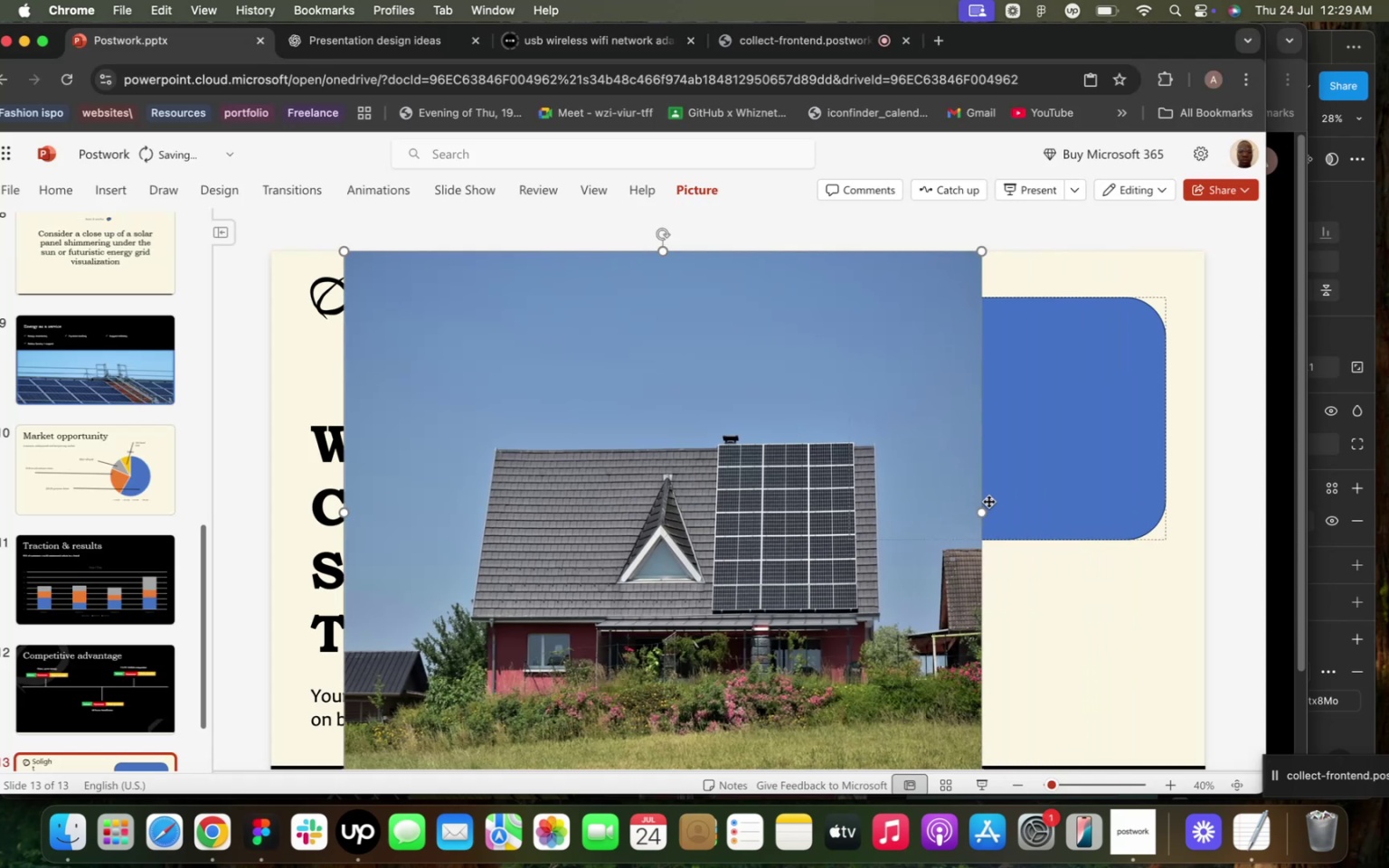 
key(Meta+Z)
 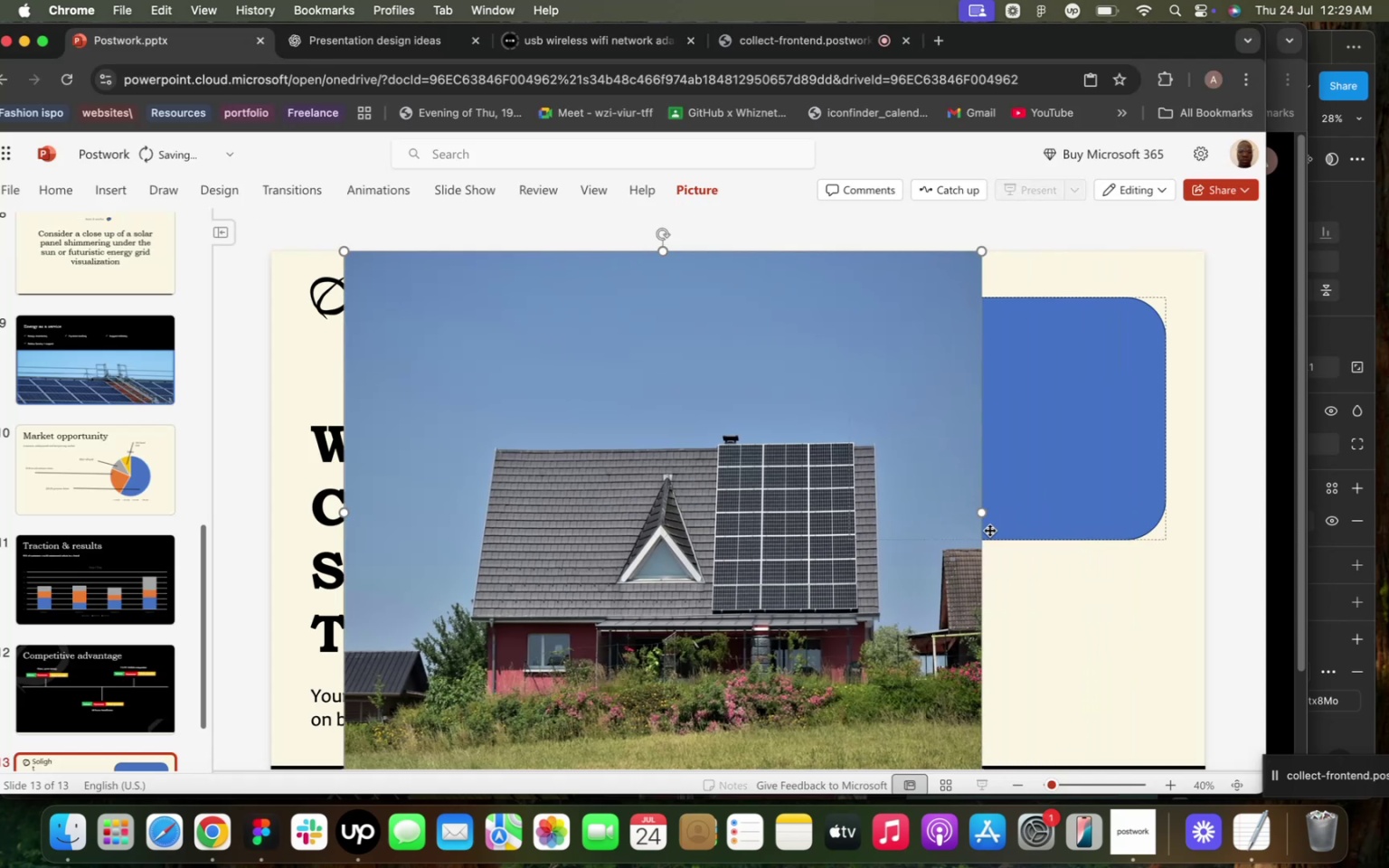 
key(Meta+Z)
 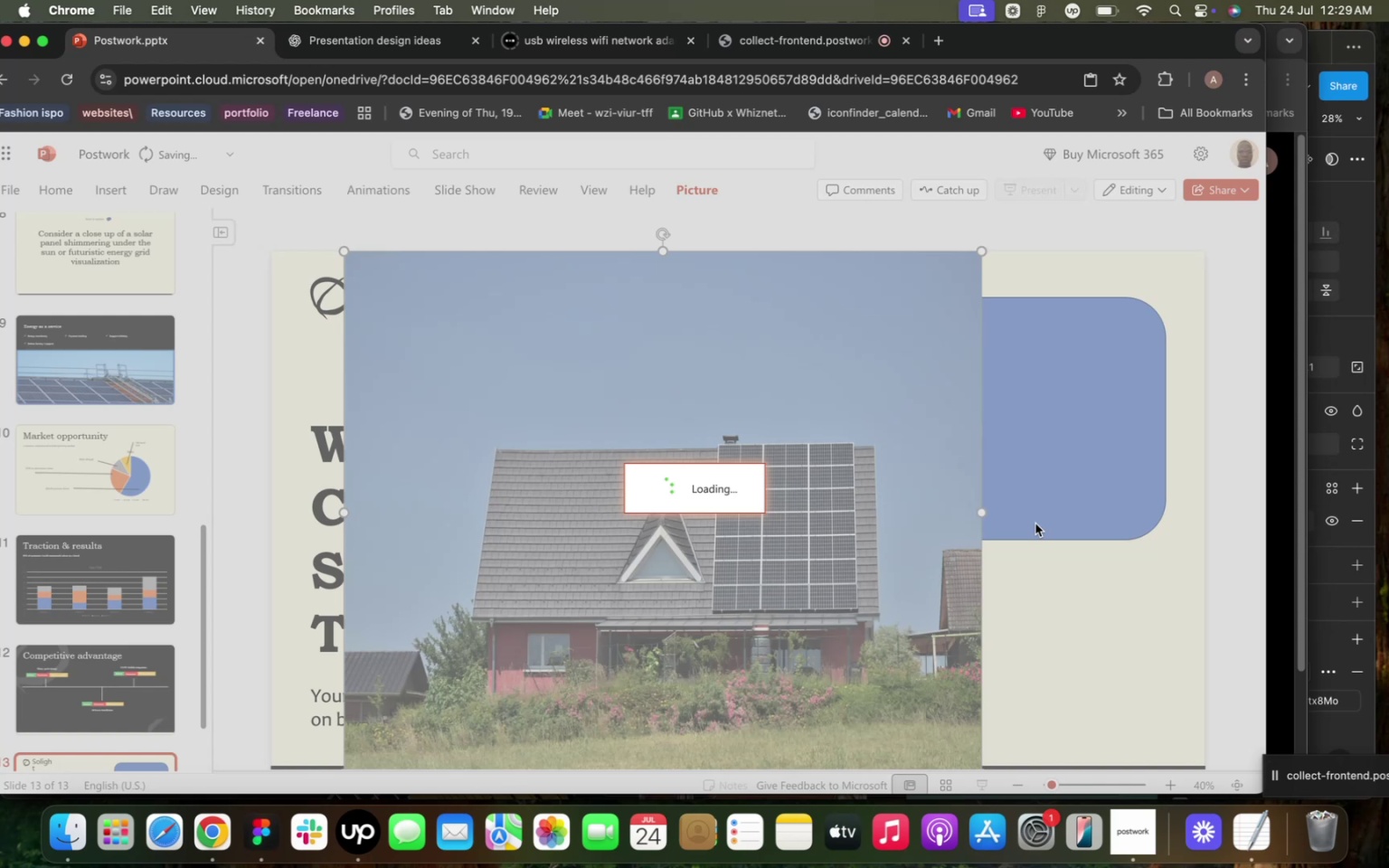 
left_click([1035, 524])
 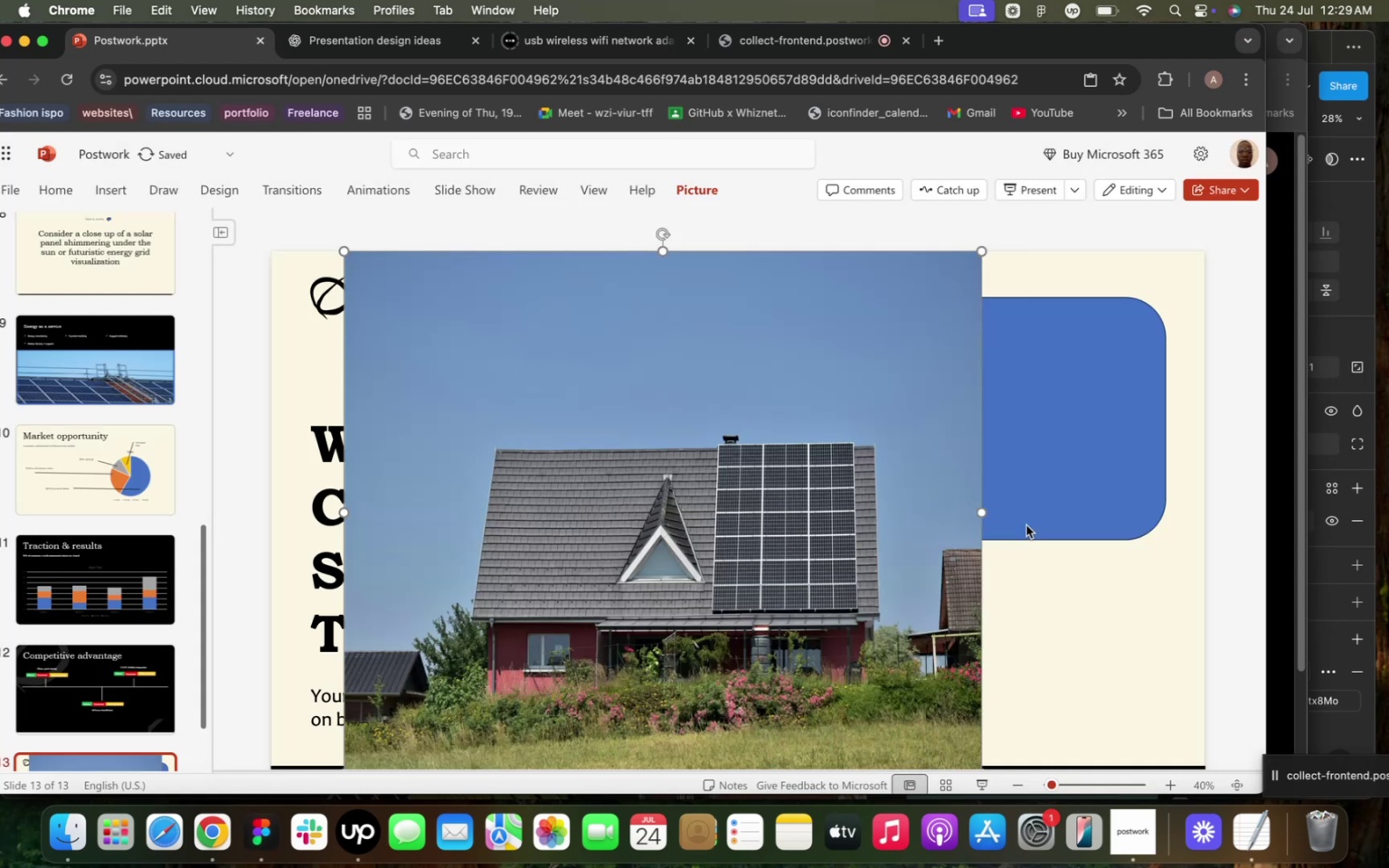 
key(Meta+Z)
 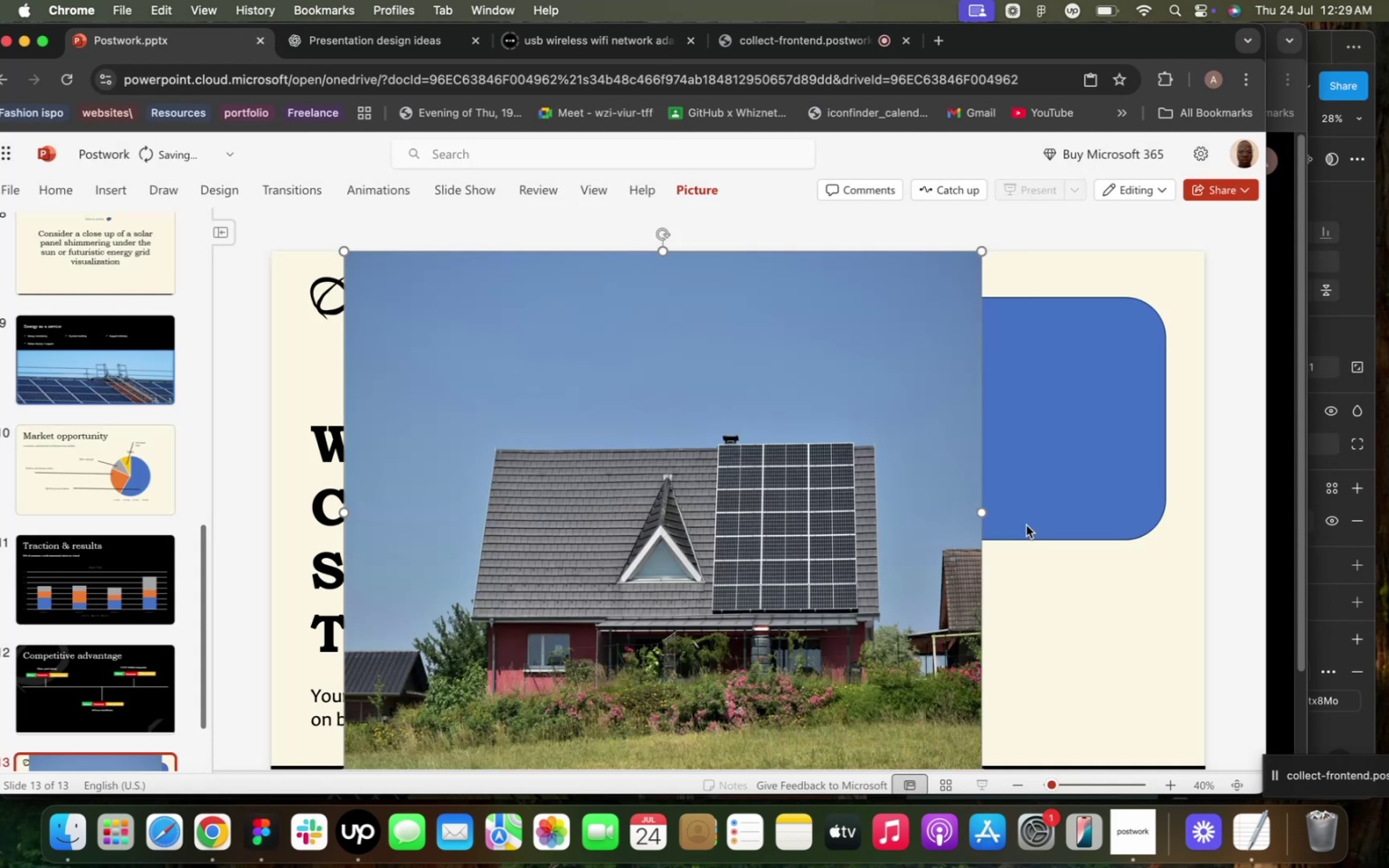 
hold_key(key=CommandLeft, duration=0.8)
 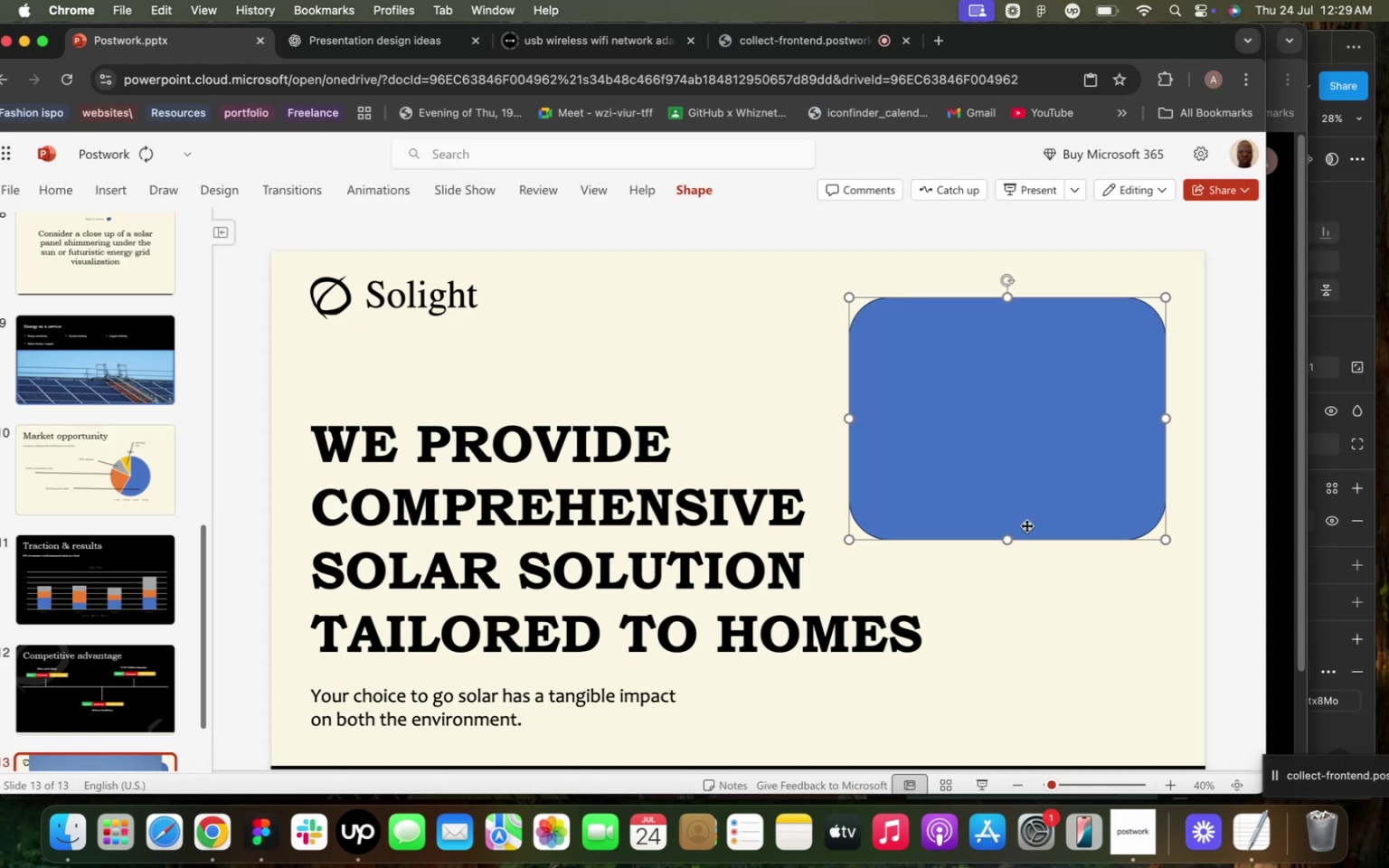 
hold_key(key=Z, duration=0.33)
 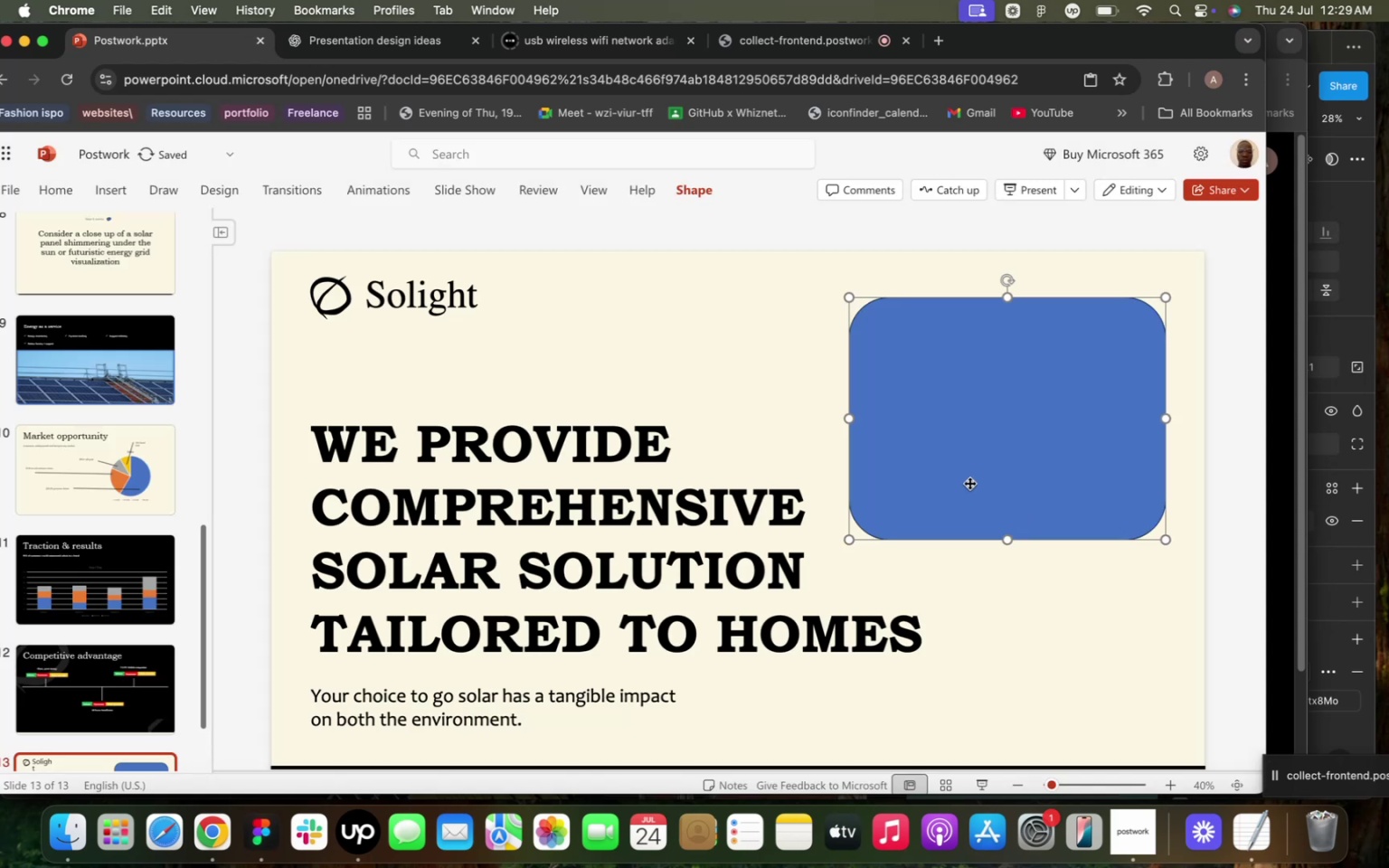 
left_click([969, 483])
 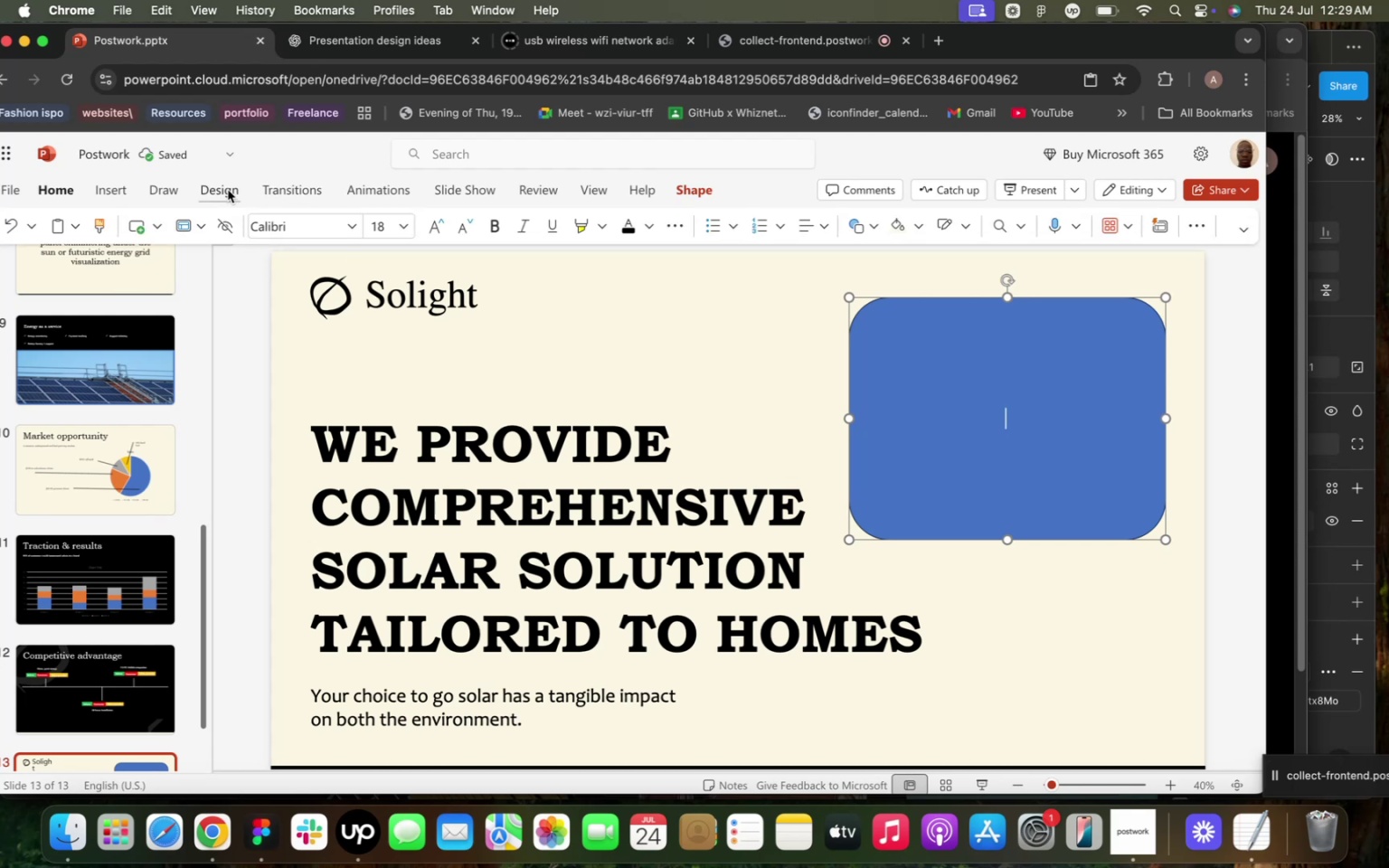 
left_click([228, 190])
 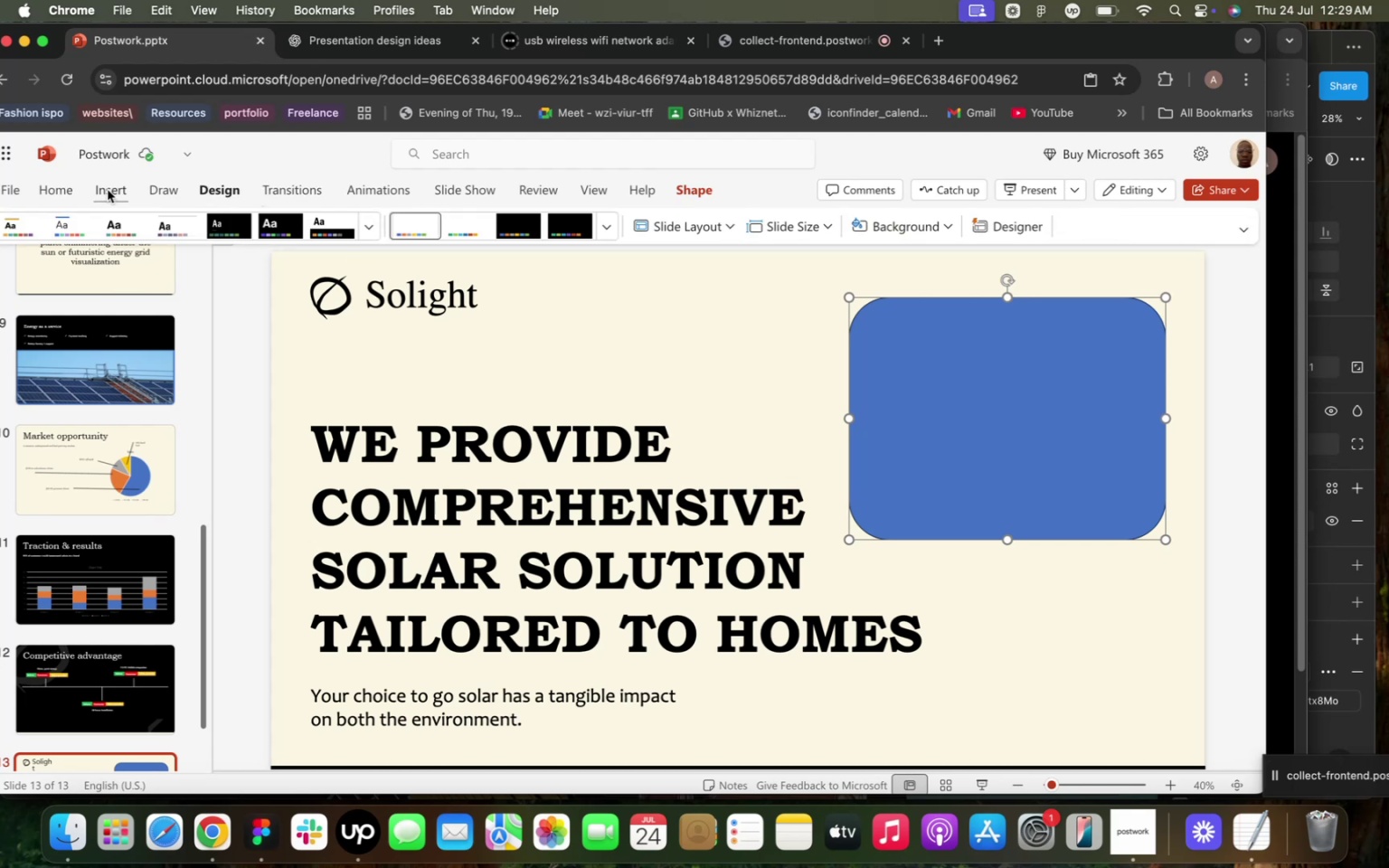 
left_click([108, 190])
 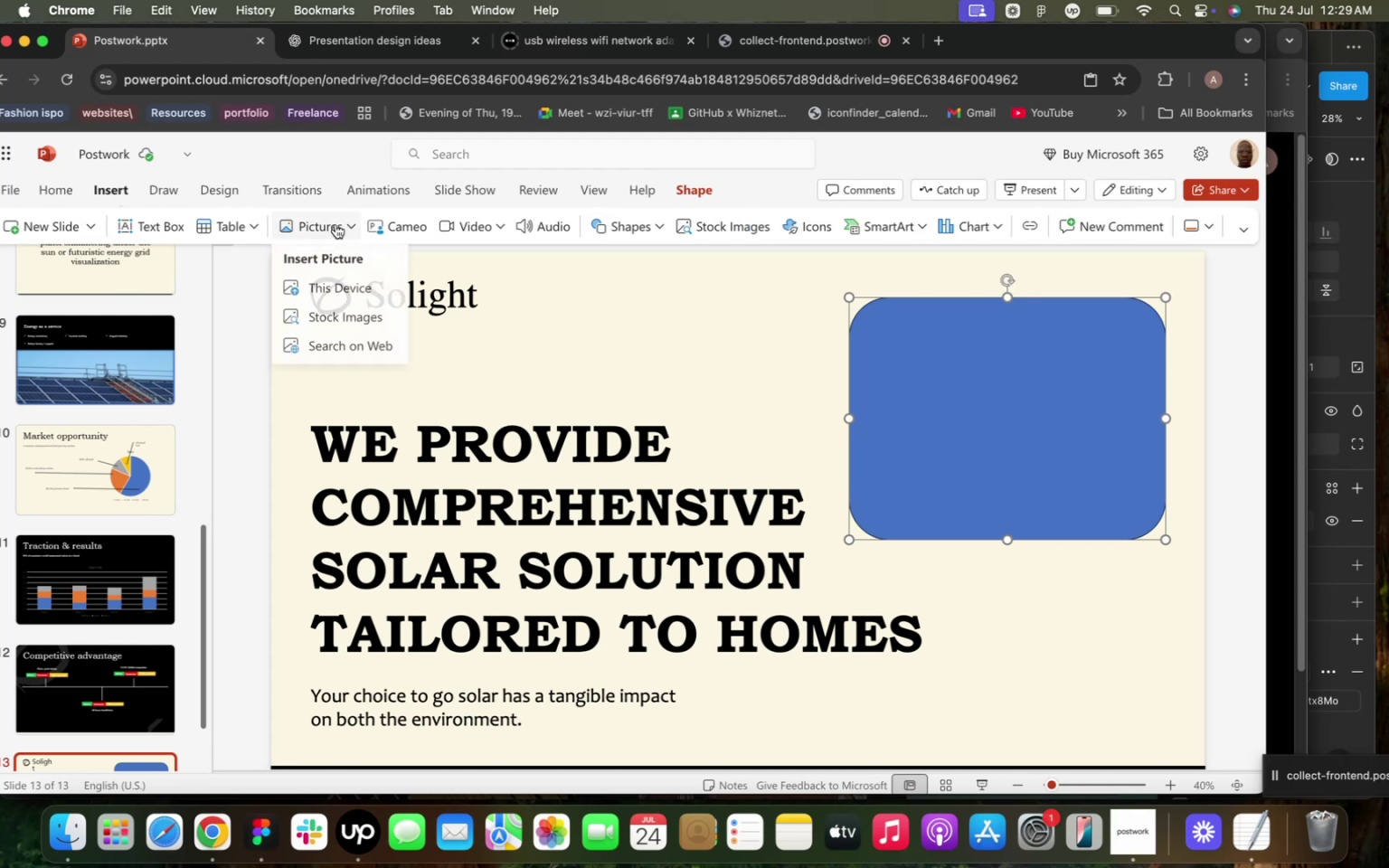 
left_click([335, 224])
 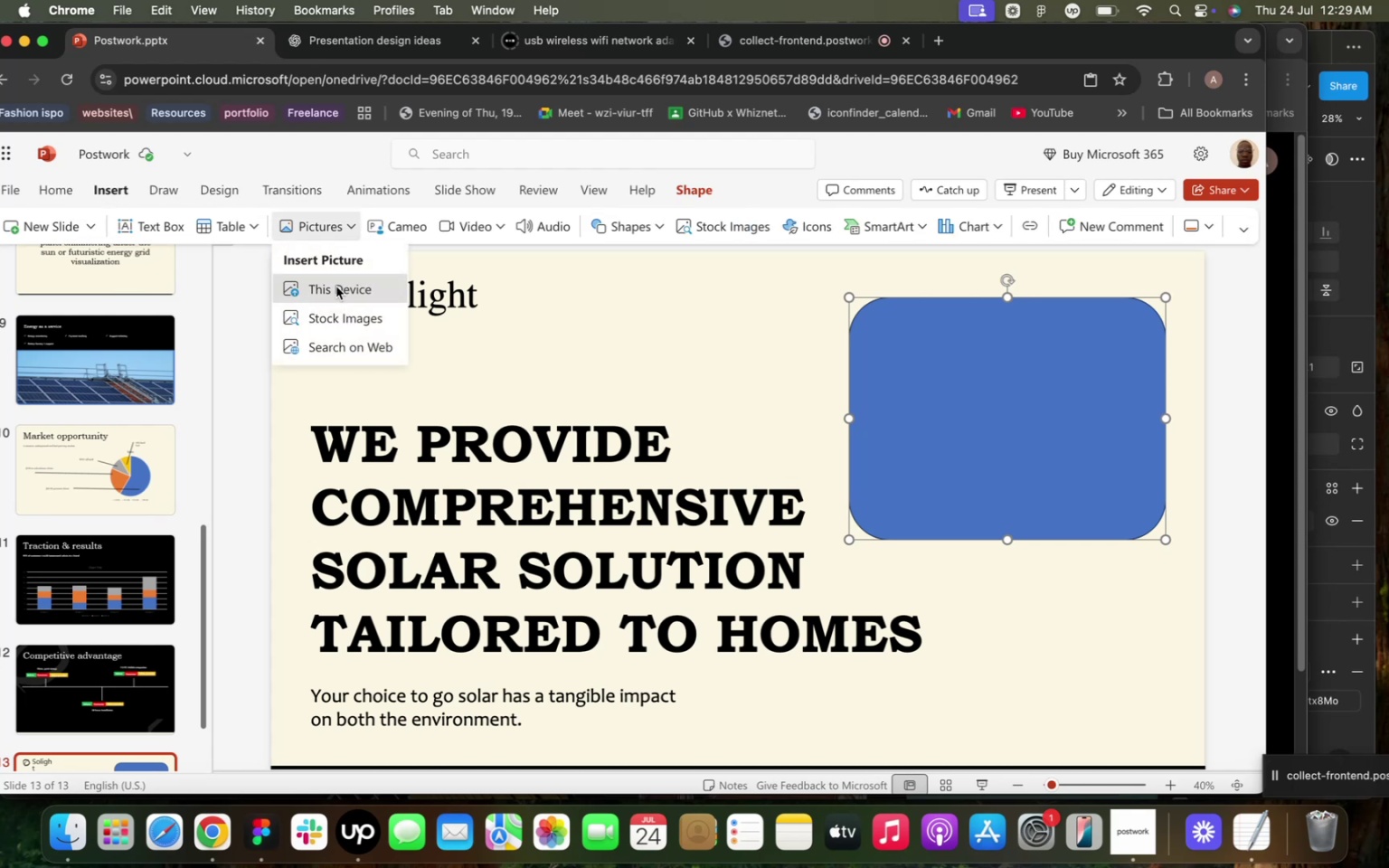 
left_click([336, 287])
 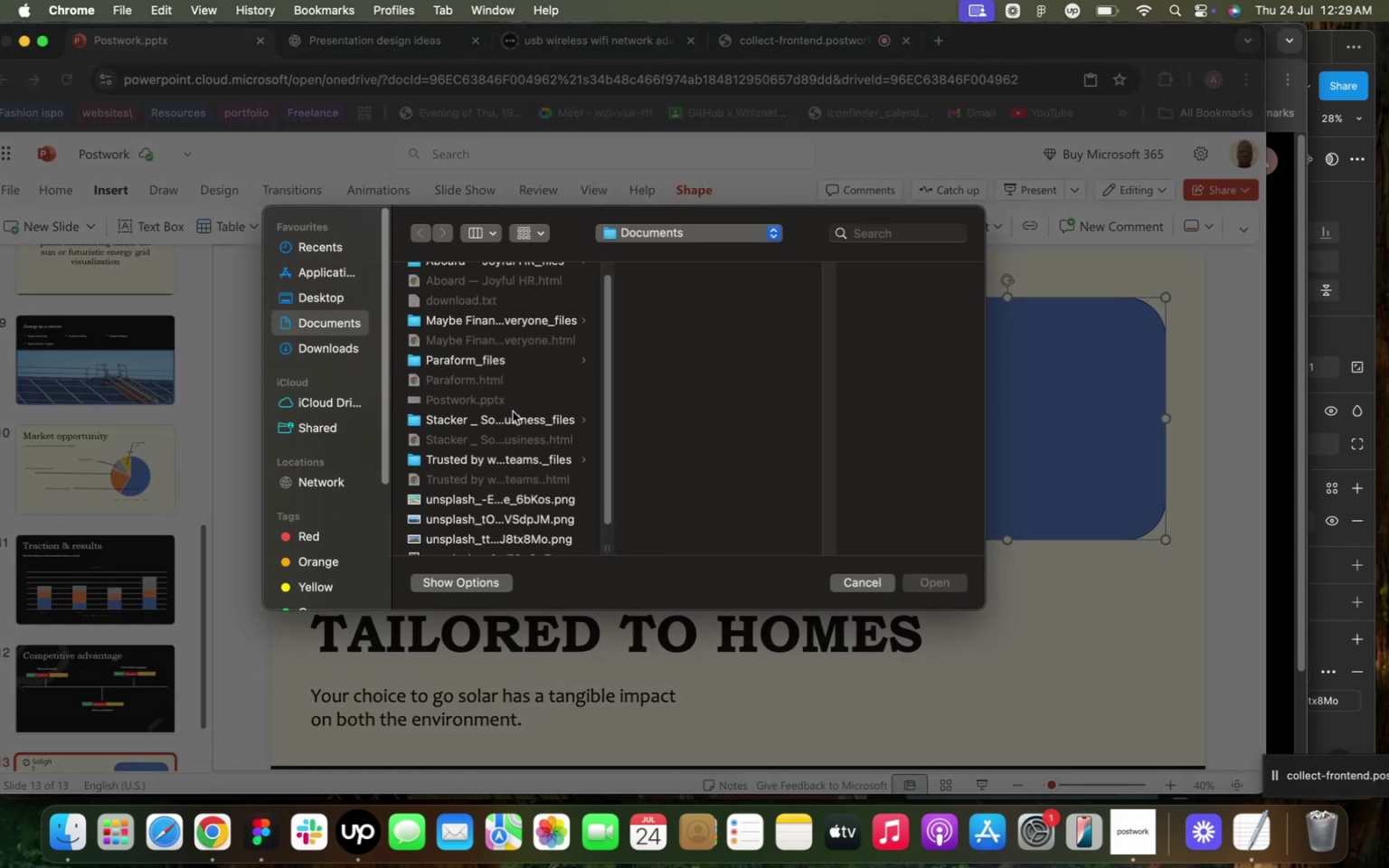 
scroll: coordinate [513, 411], scroll_direction: down, amount: 35.0
 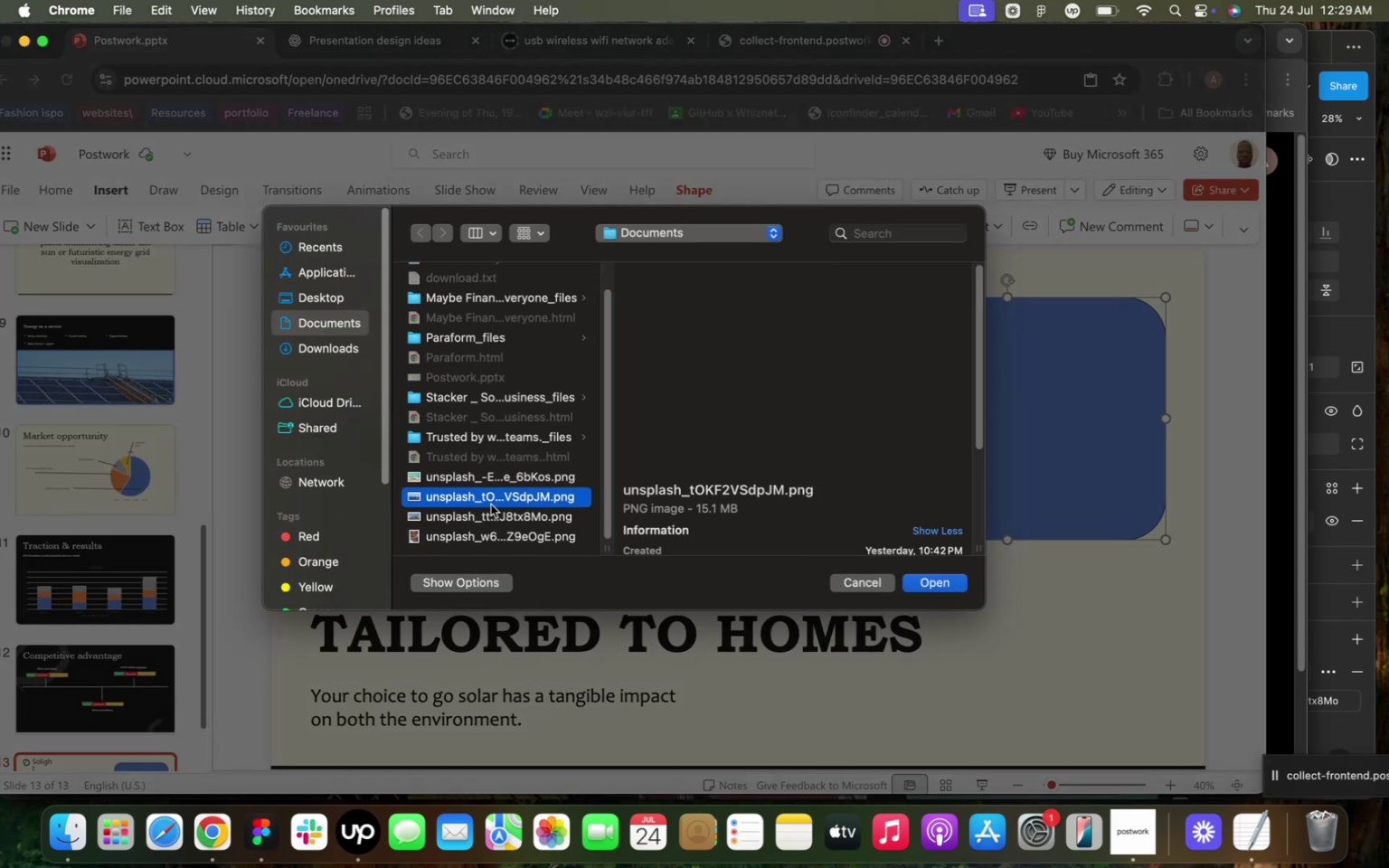 
left_click([490, 505])
 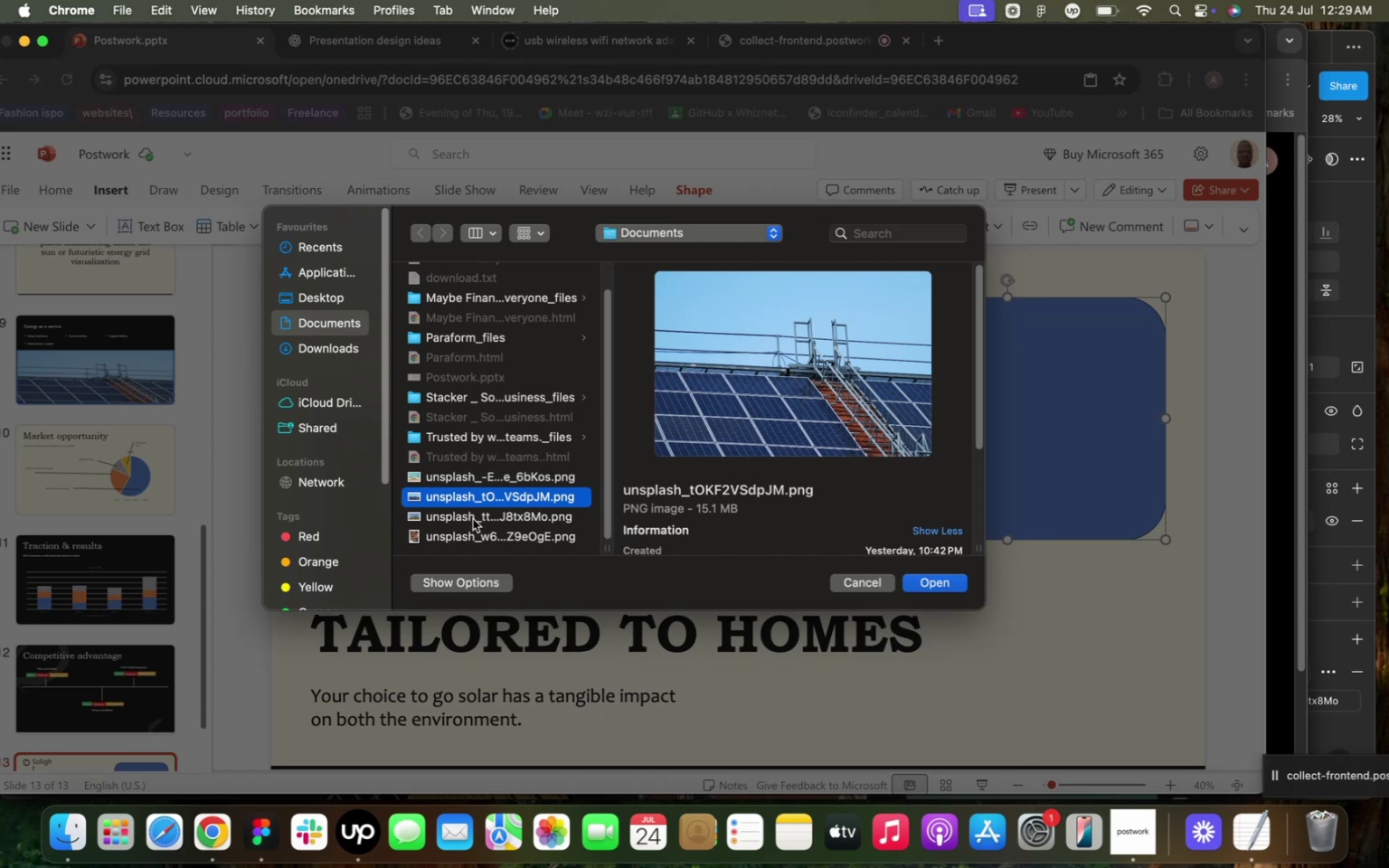 
left_click([473, 519])
 